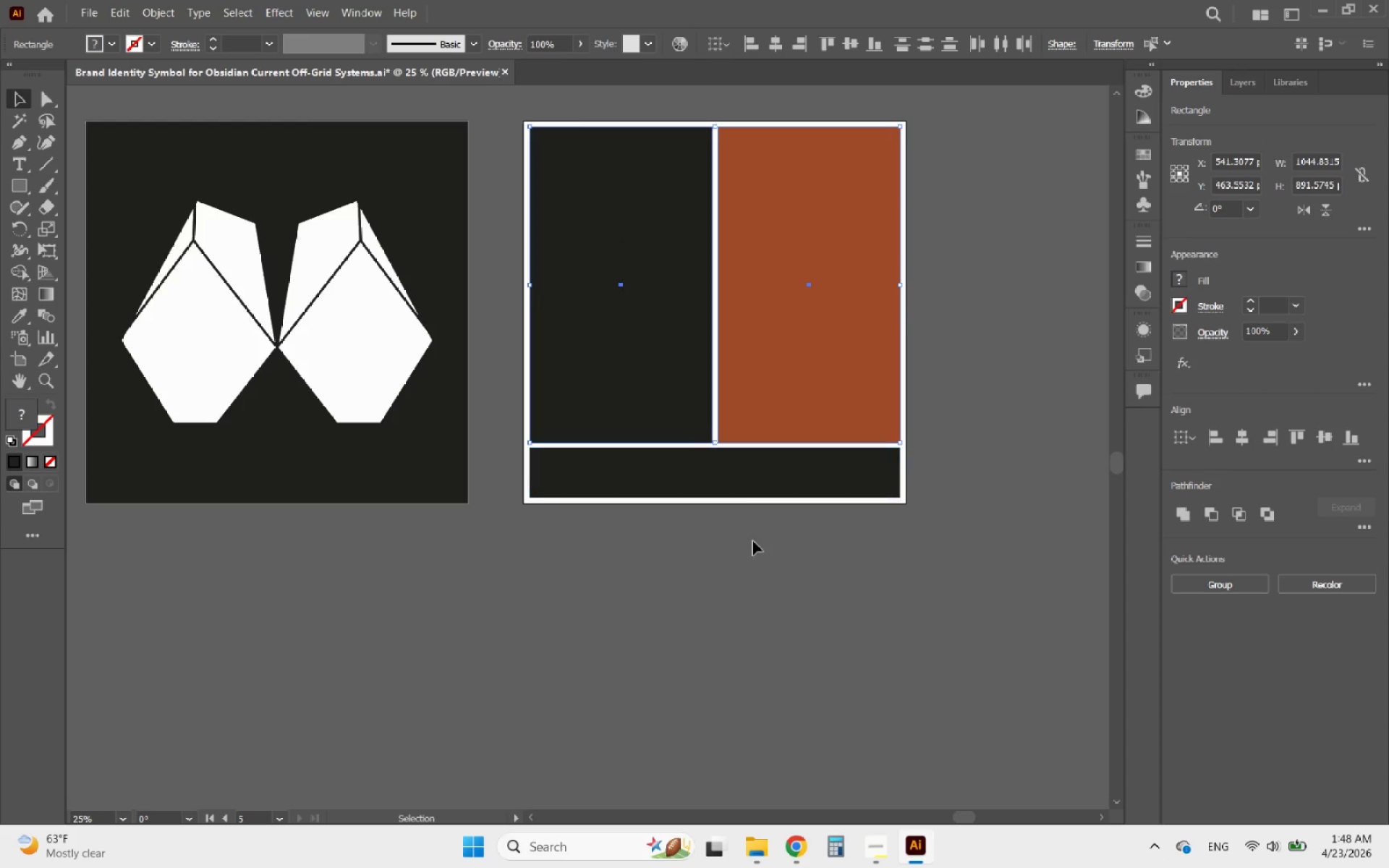 
left_click([753, 542])
 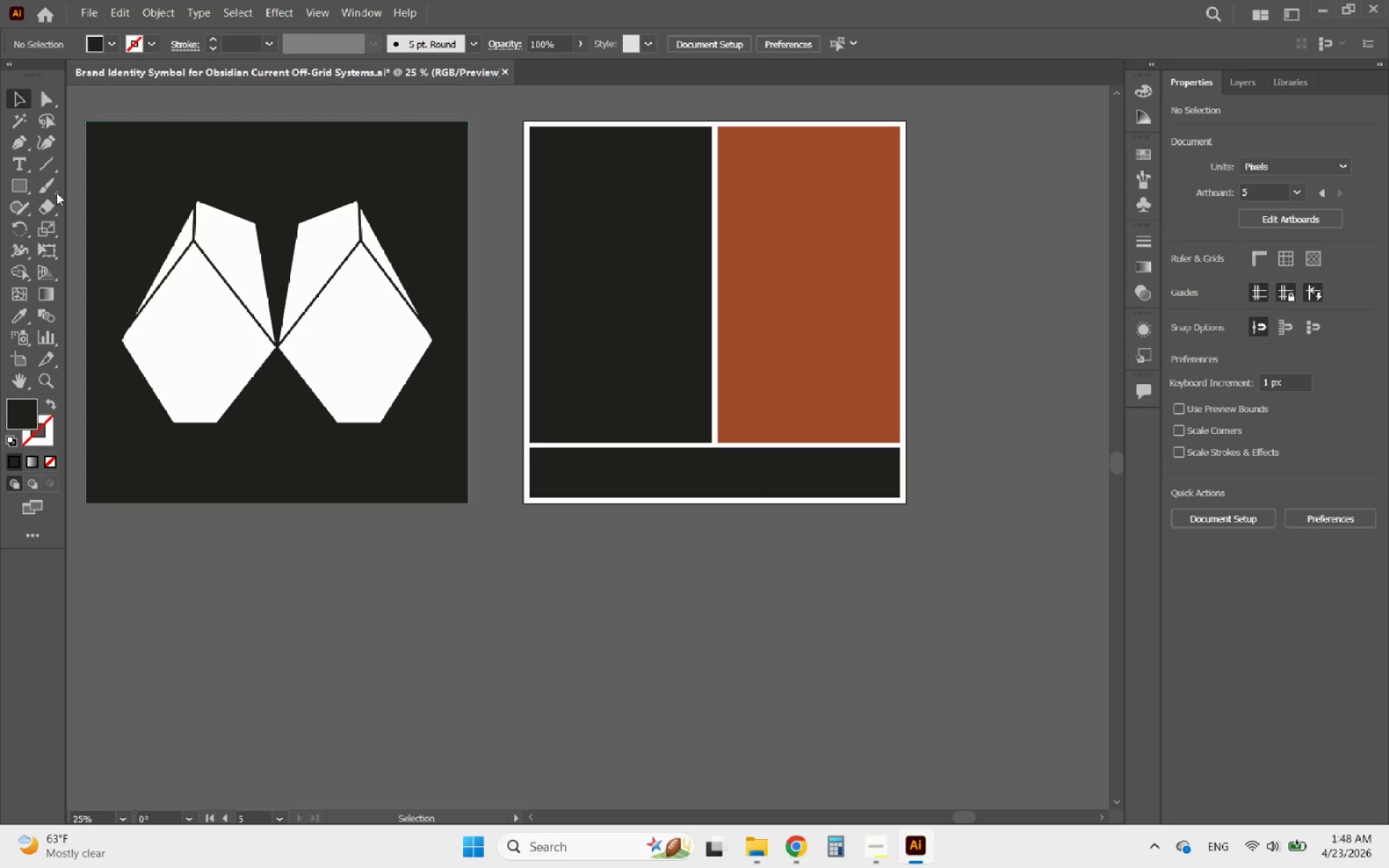 
left_click([22, 167])
 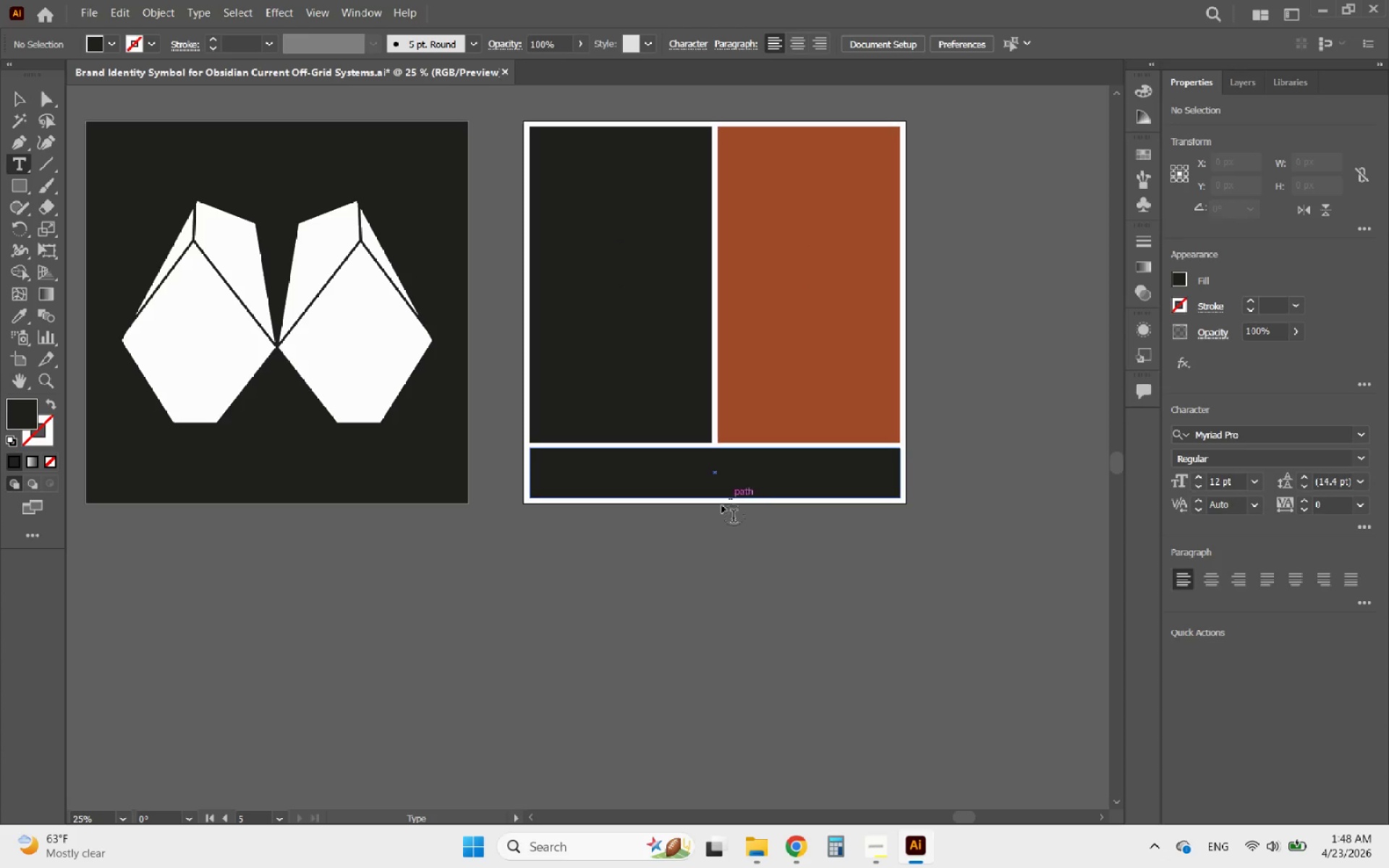 
left_click([705, 545])
 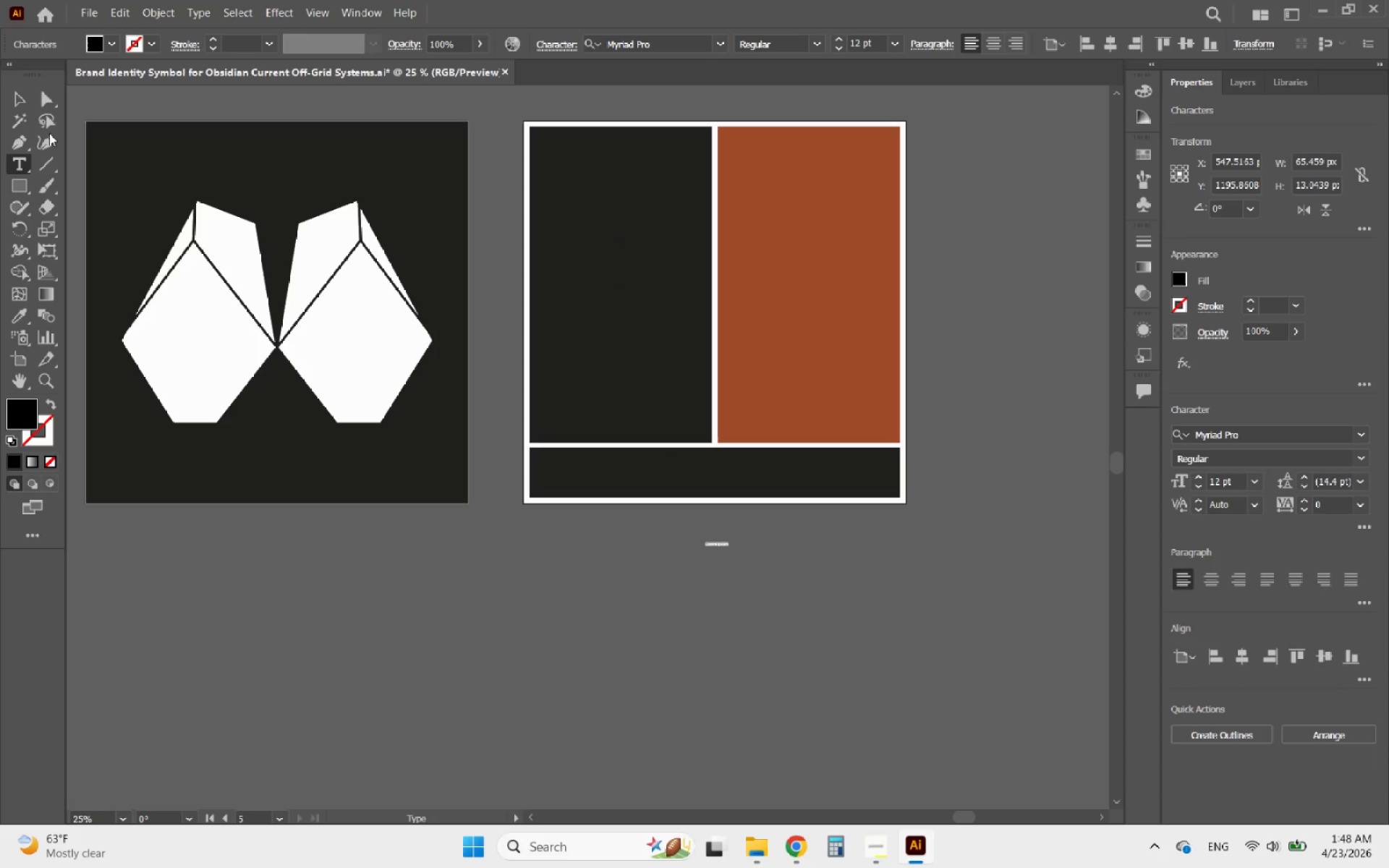 
left_click([18, 103])
 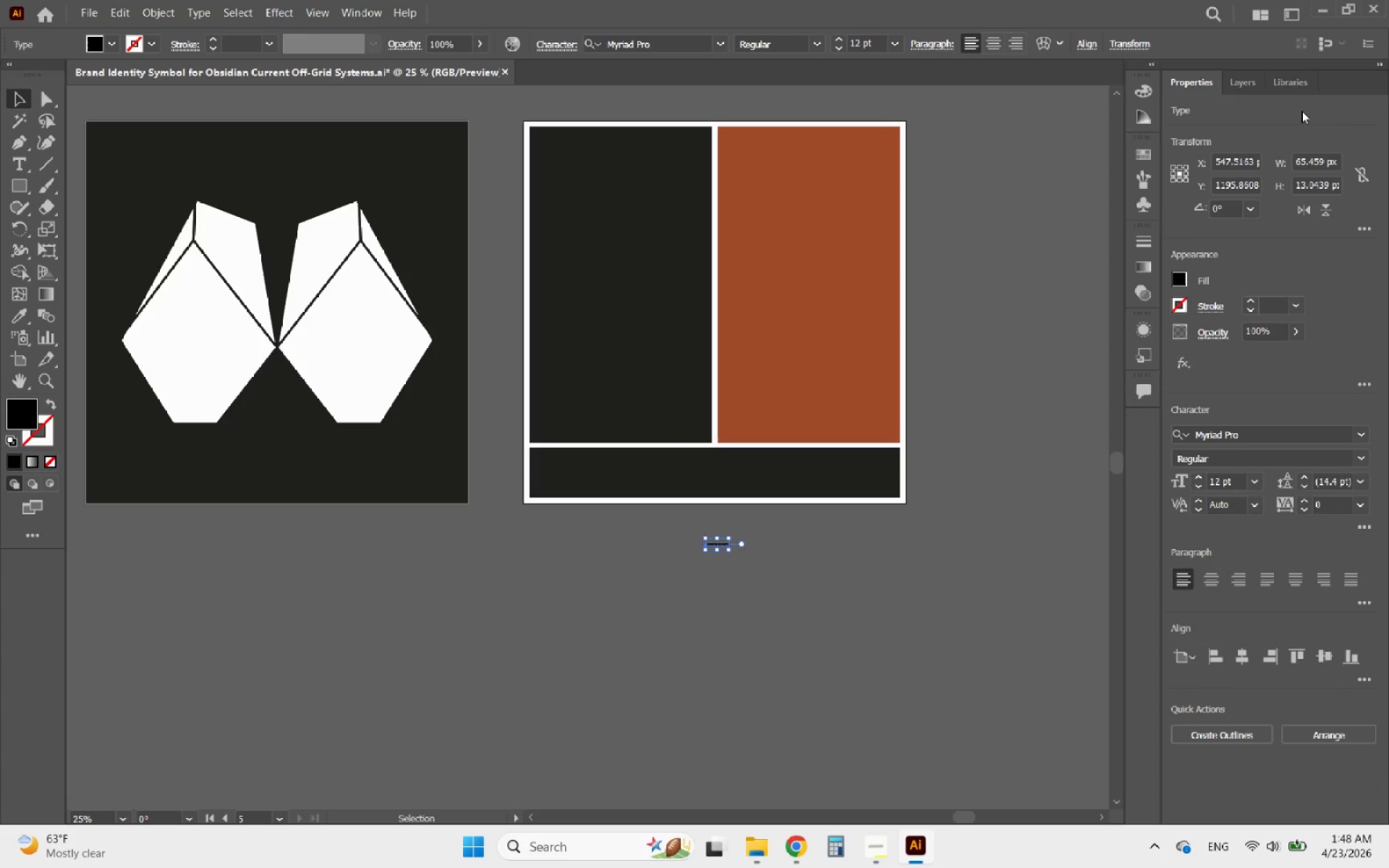 
left_click([1257, 82])
 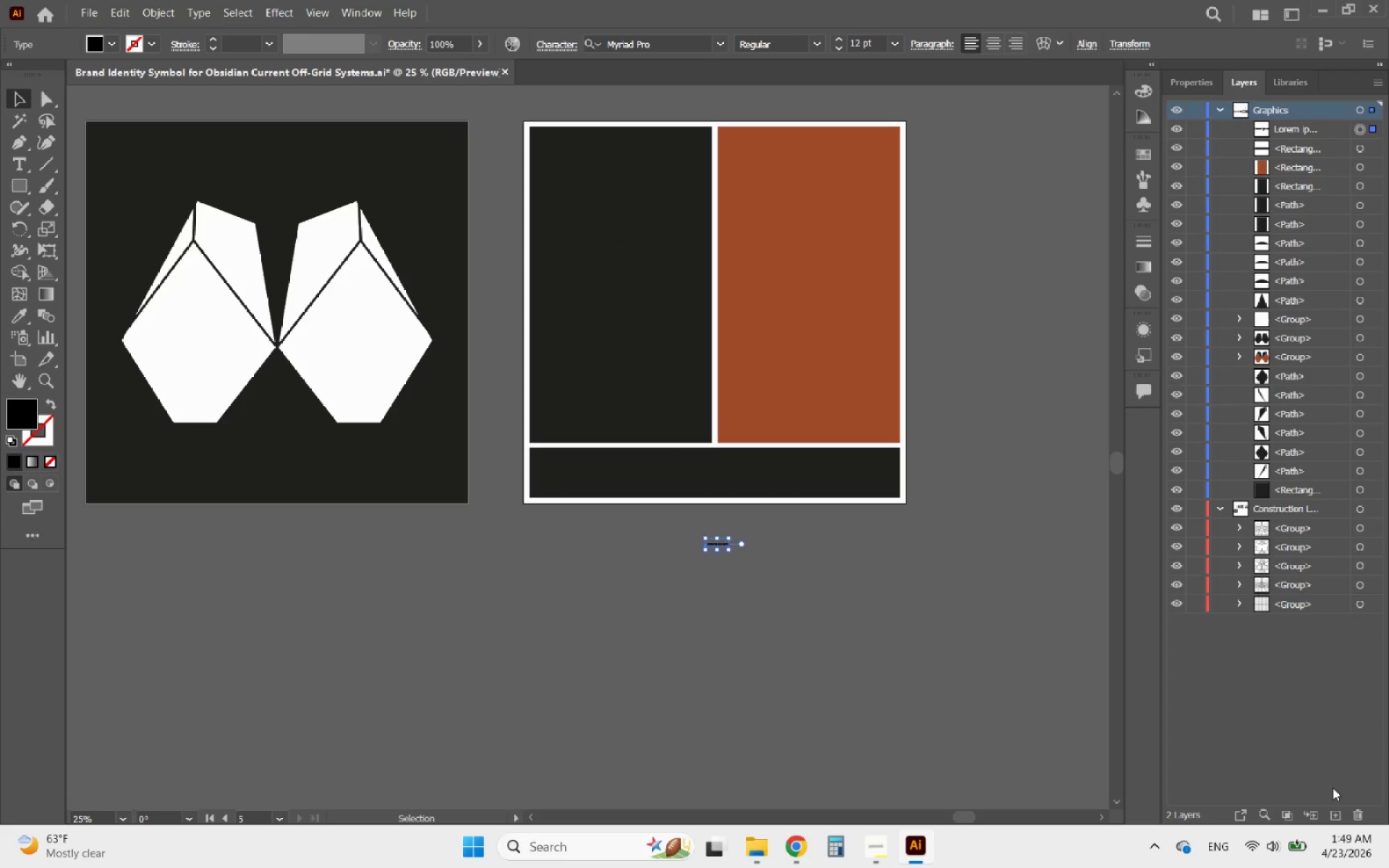 
left_click([1336, 810])
 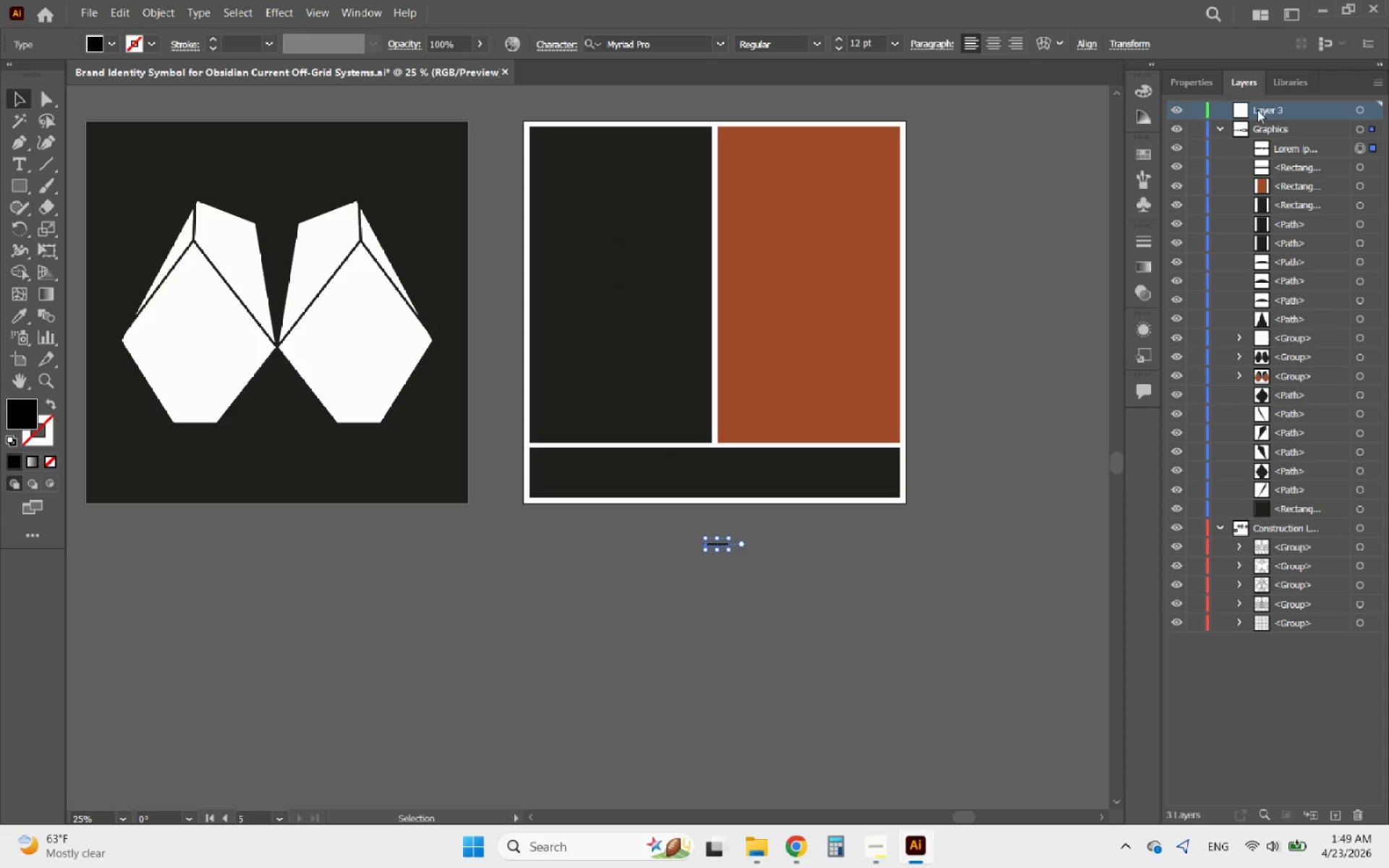 
double_click([1257, 110])
 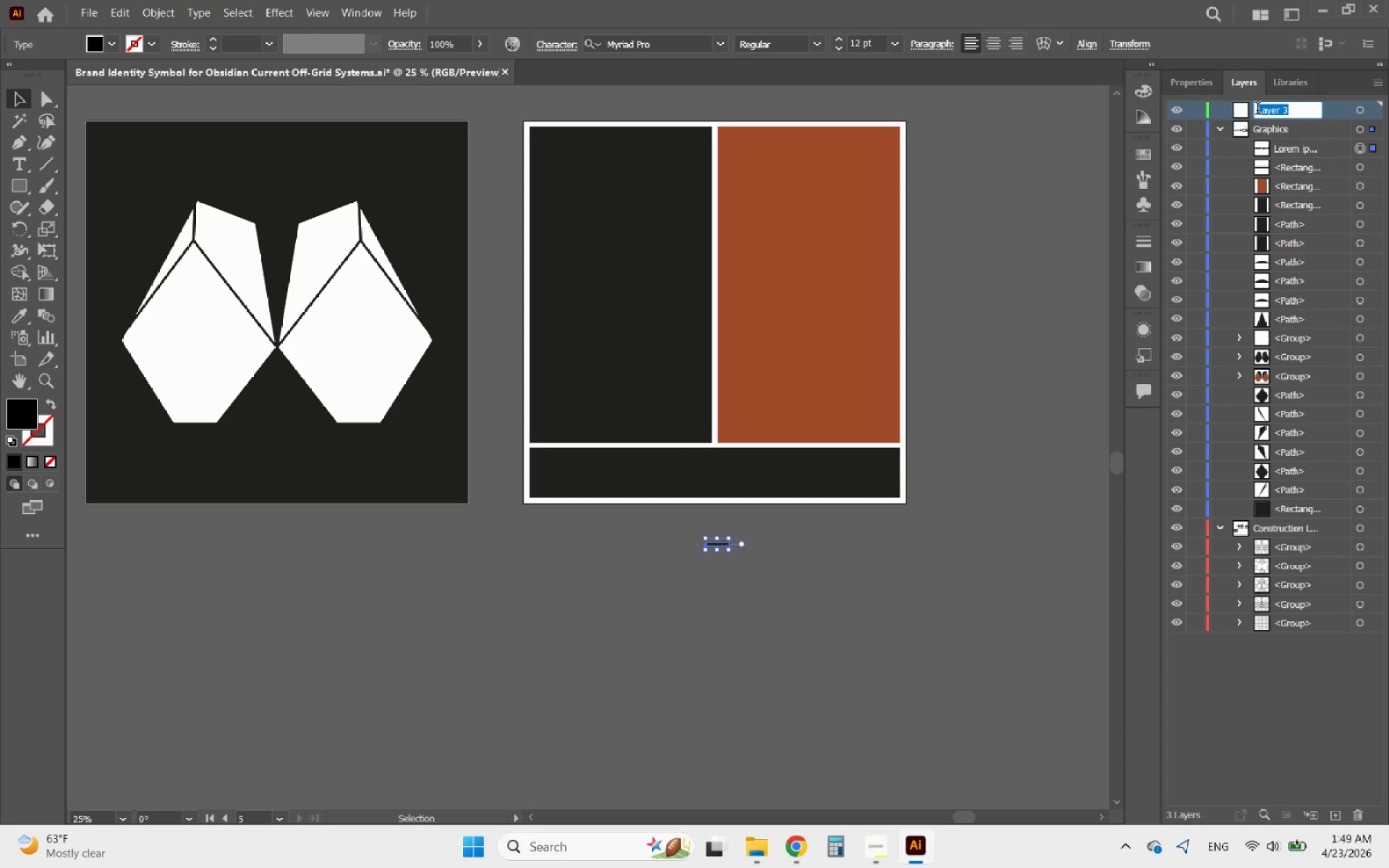 
type(Texts)
 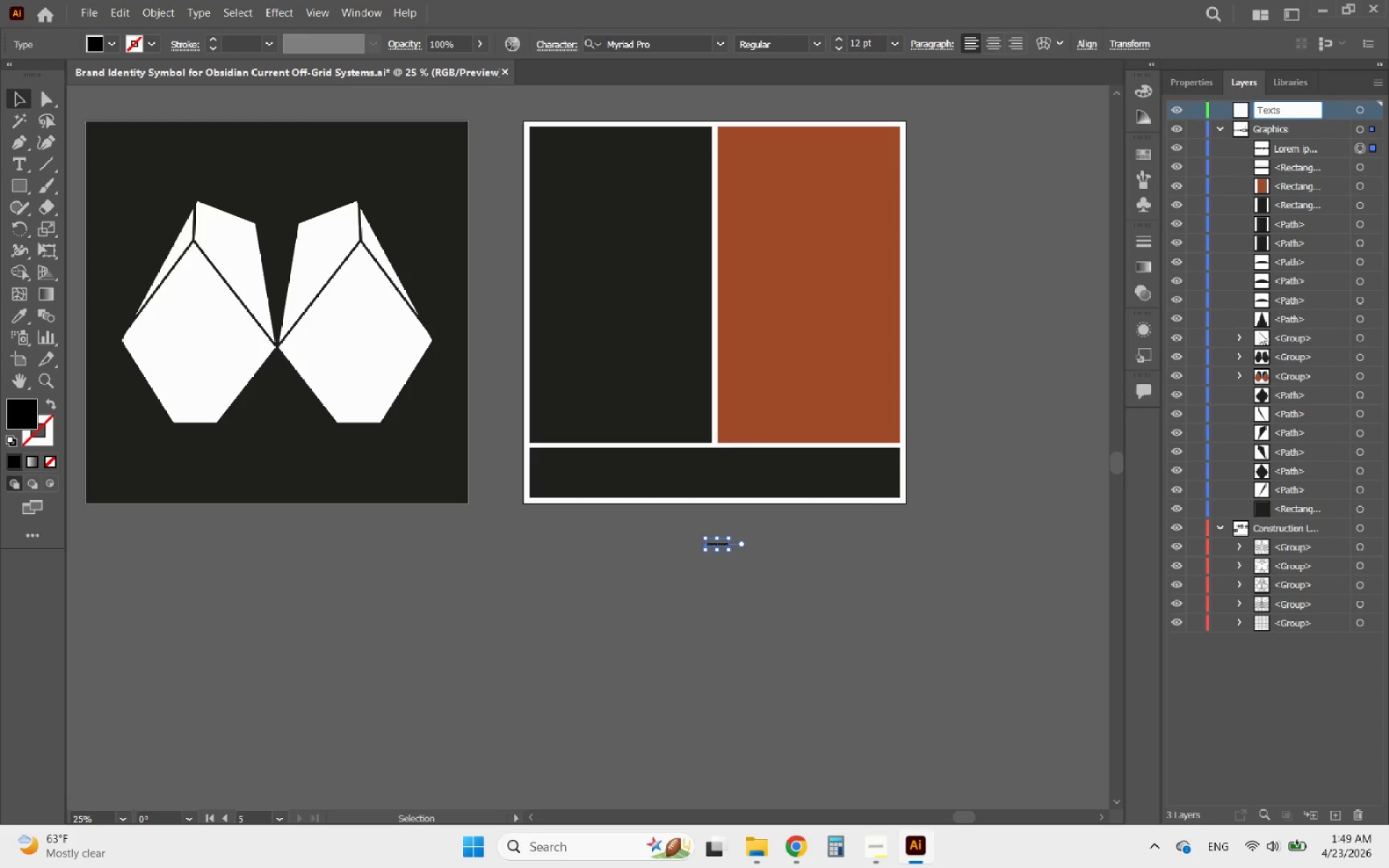 
wait(5.59)
 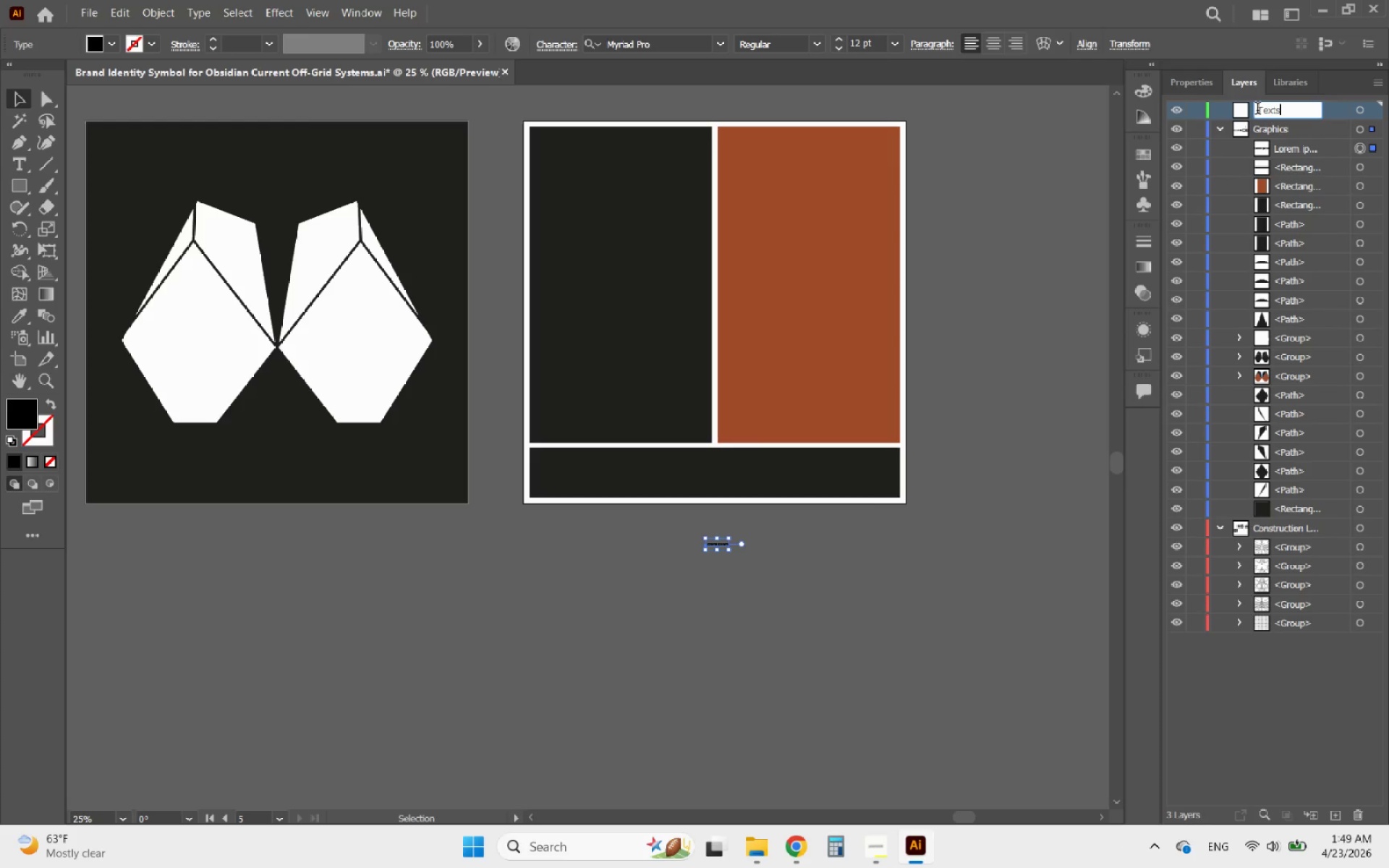 
left_click([1069, 284])
 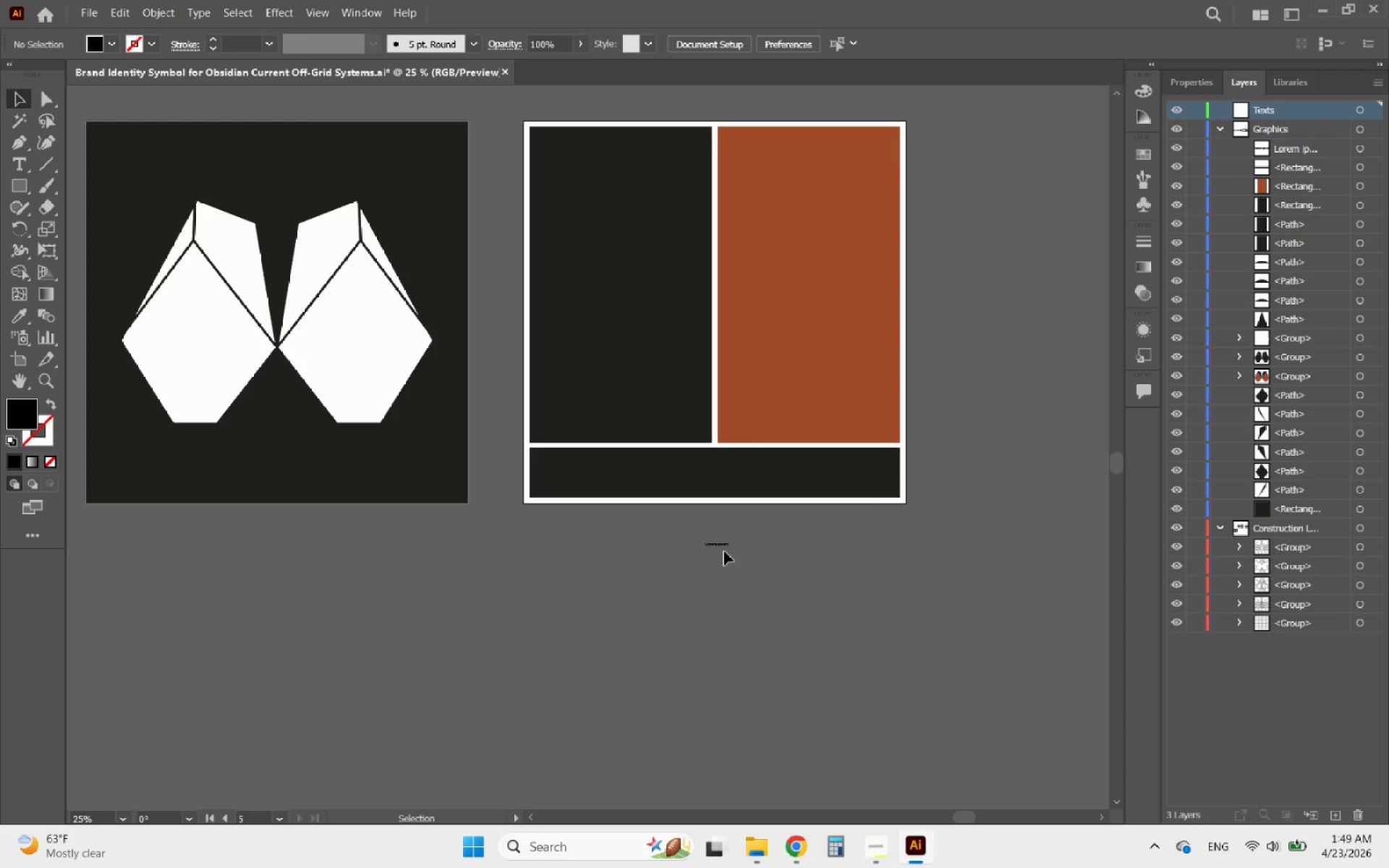 
left_click([718, 547])
 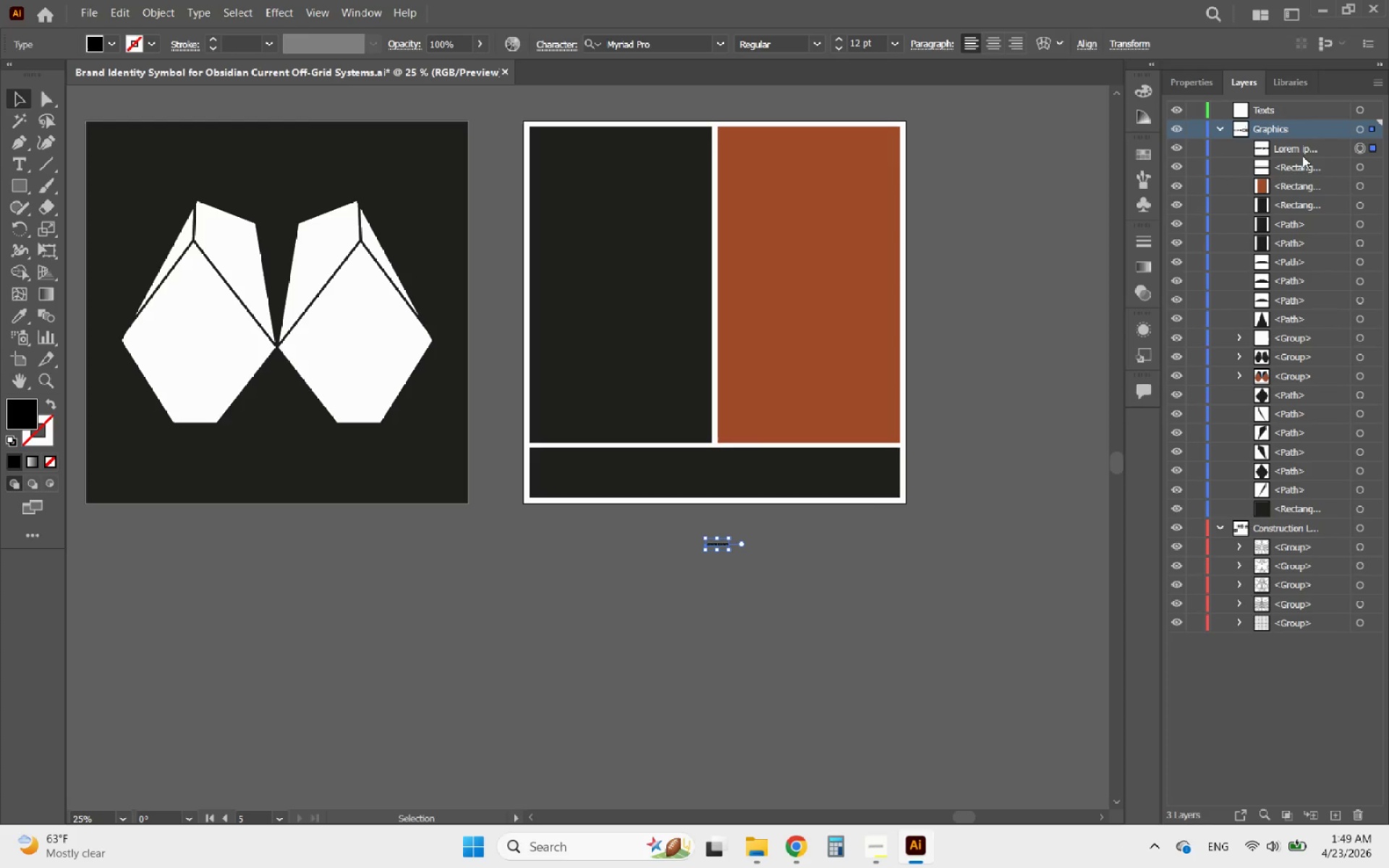 
left_click_drag(start_coordinate=[1328, 145], to_coordinate=[1302, 111])
 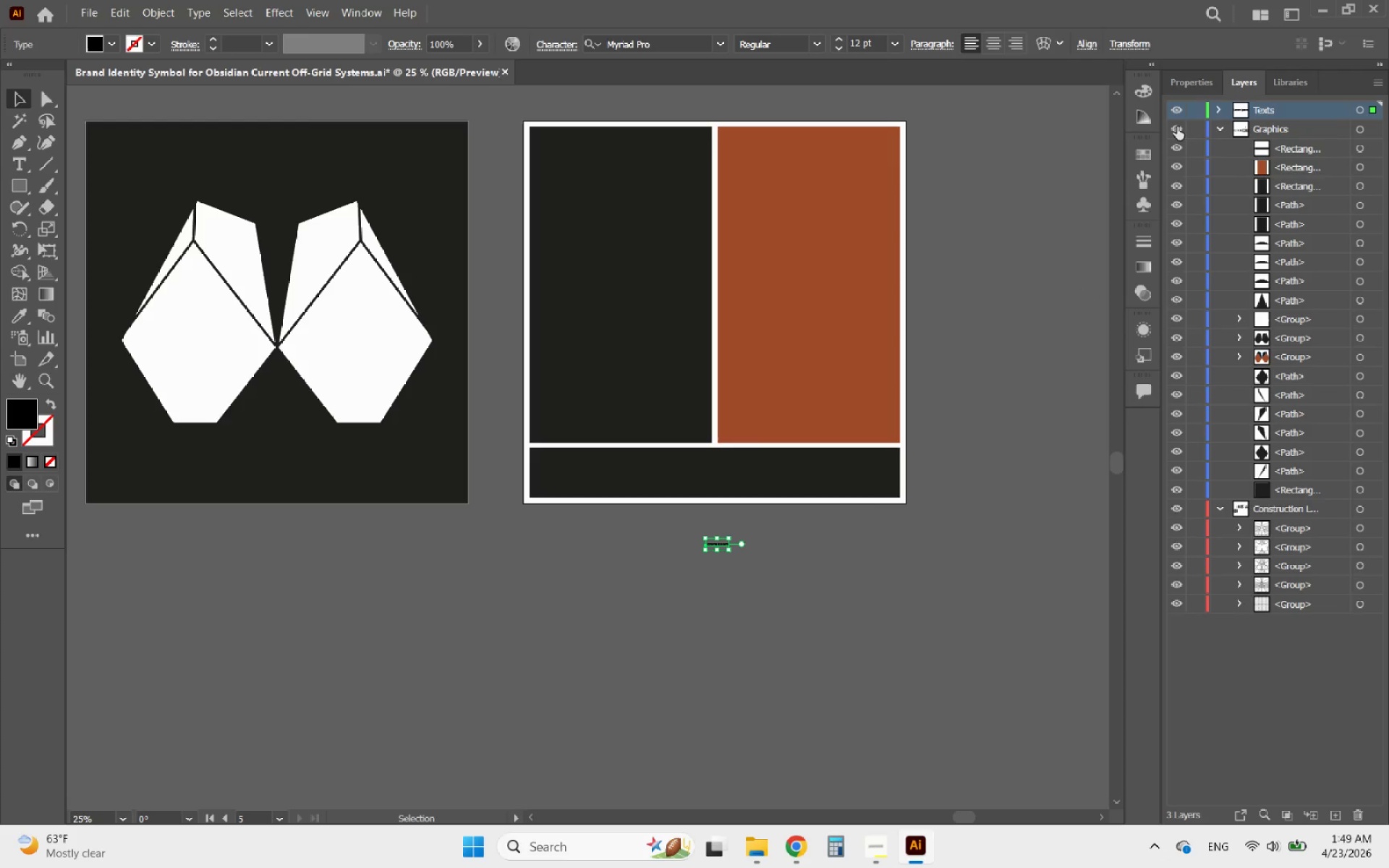 
left_click([1200, 86])
 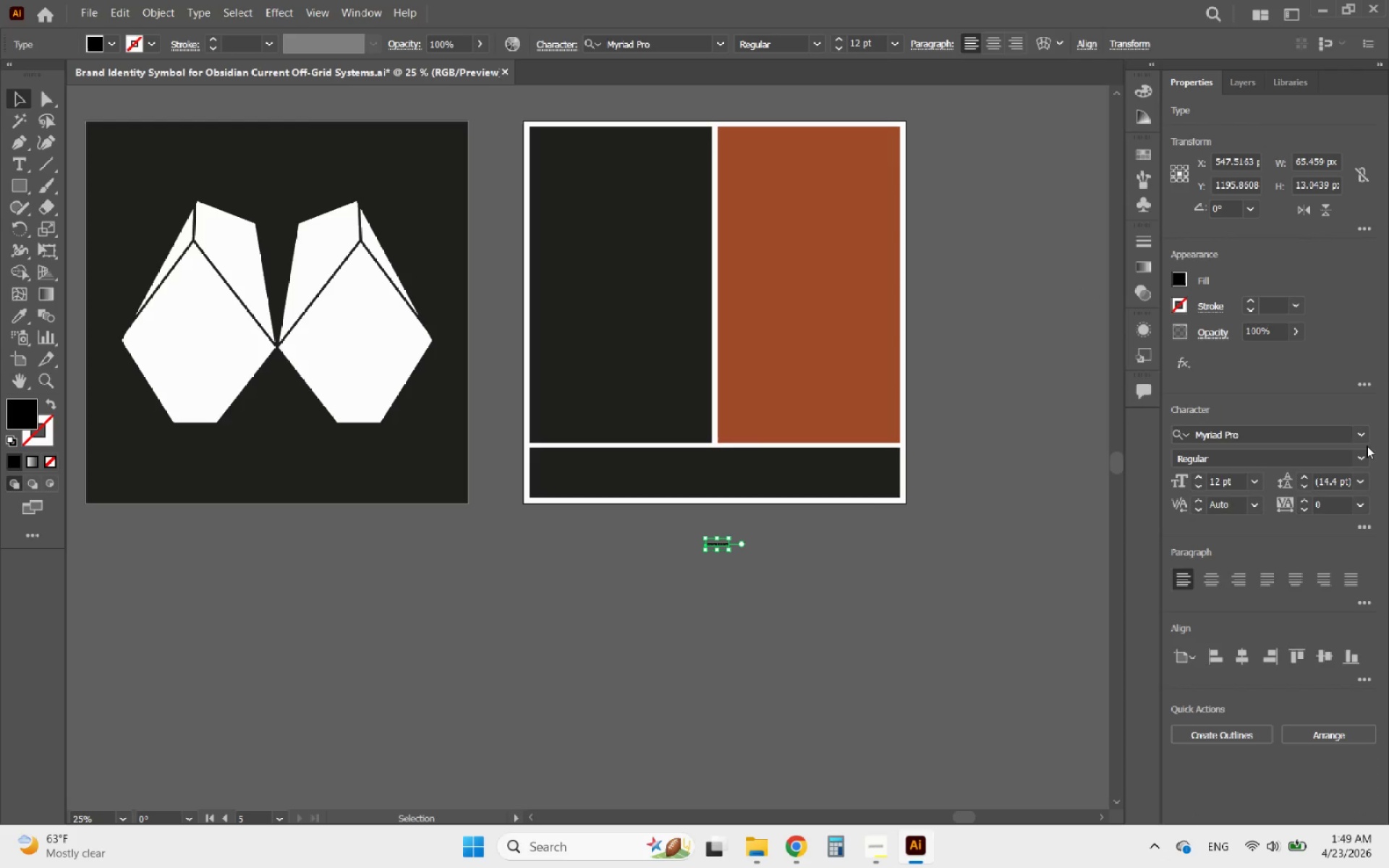 
double_click([1364, 442])
 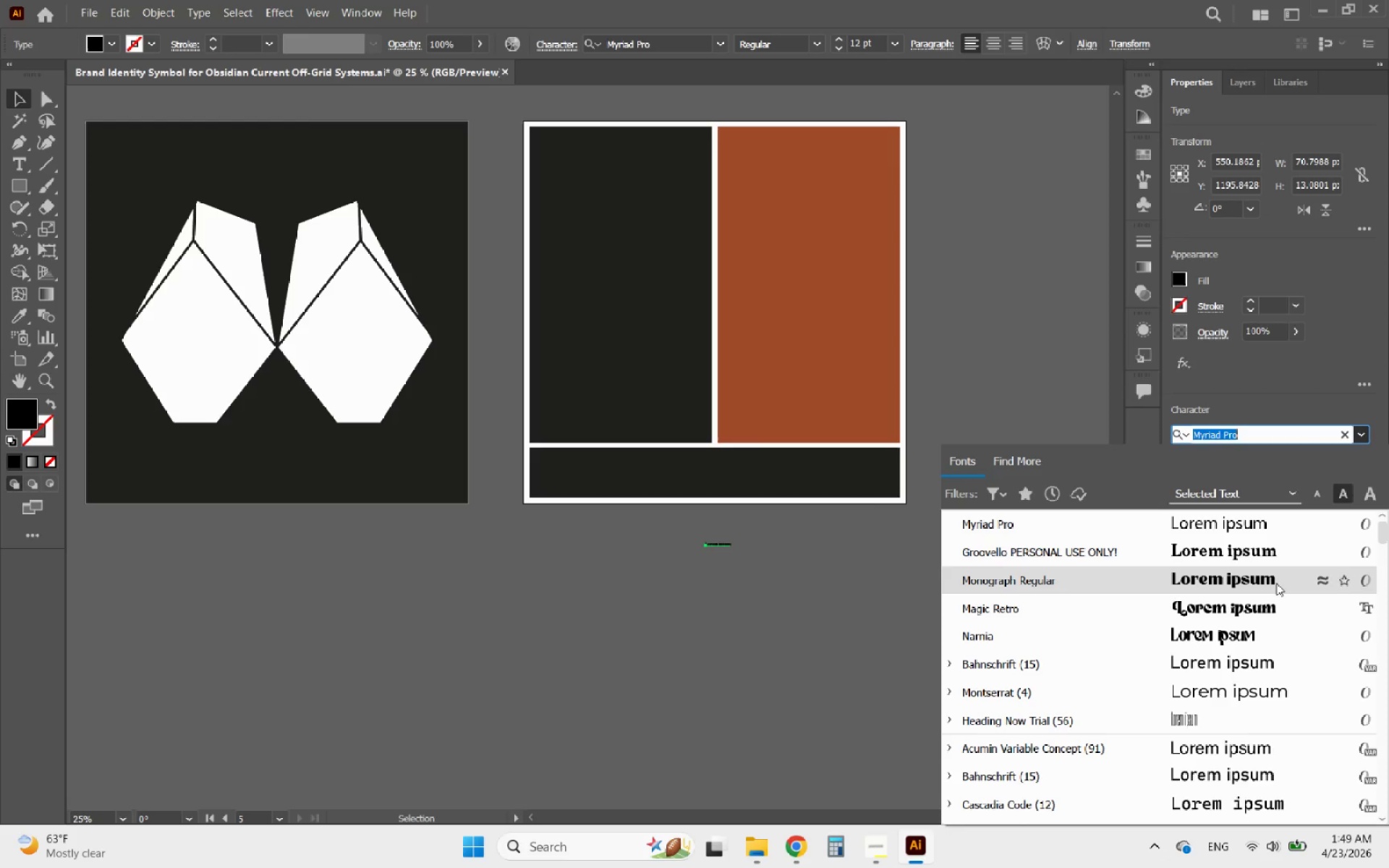 
wait(16.8)
 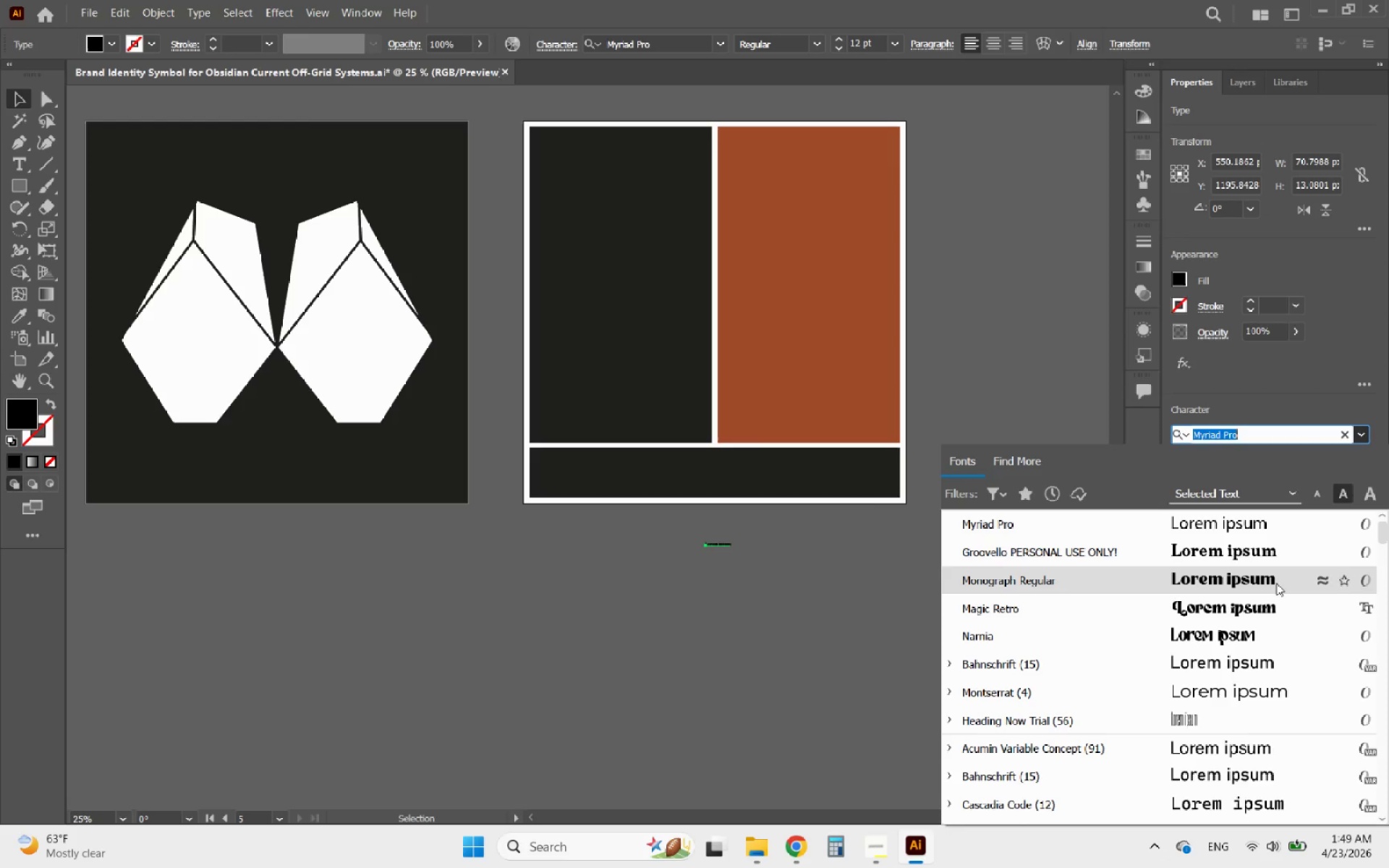 
scroll: coordinate [1240, 638], scroll_direction: down, amount: 11.0
 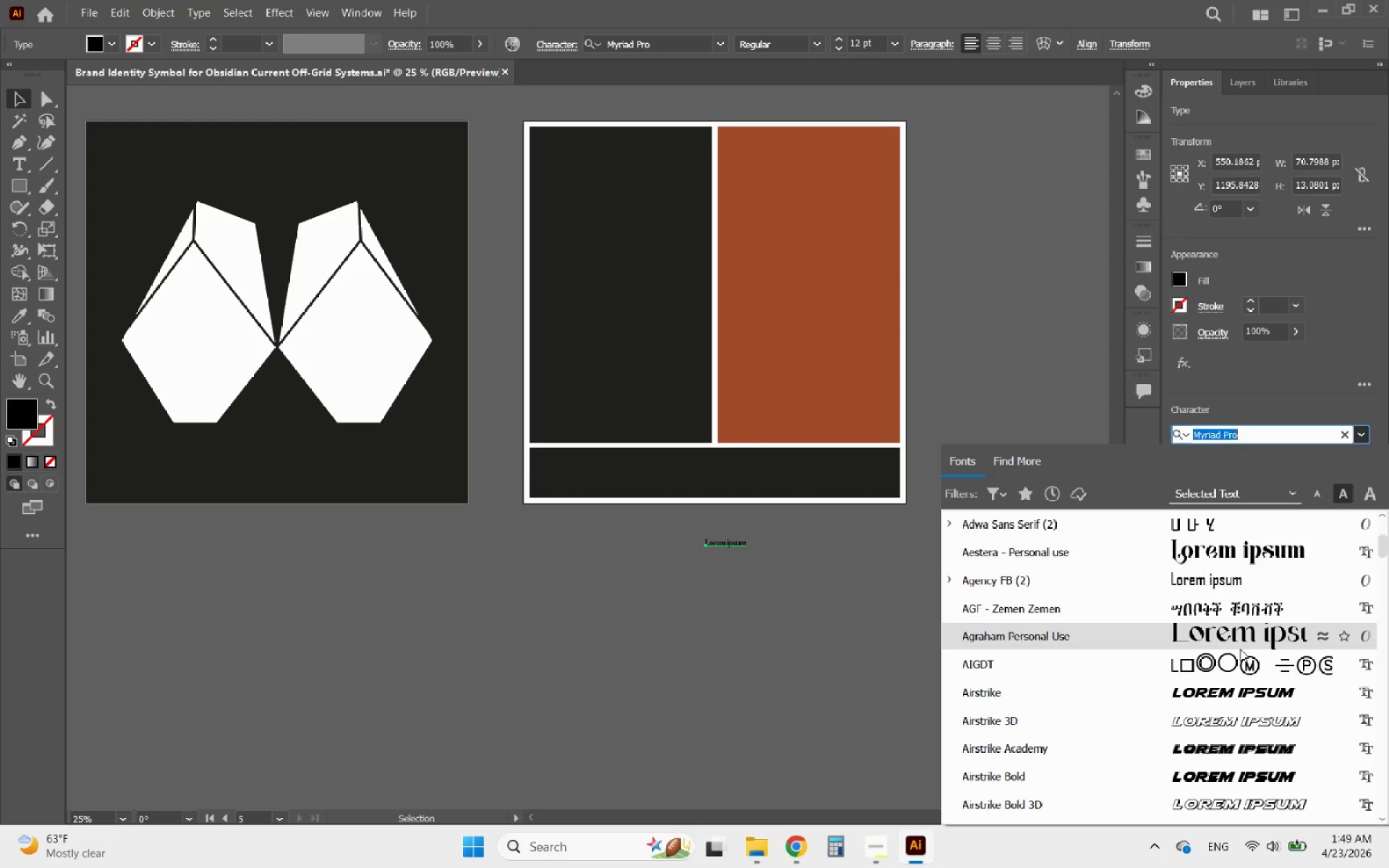 
scroll: coordinate [1241, 668], scroll_direction: down, amount: 3.0
 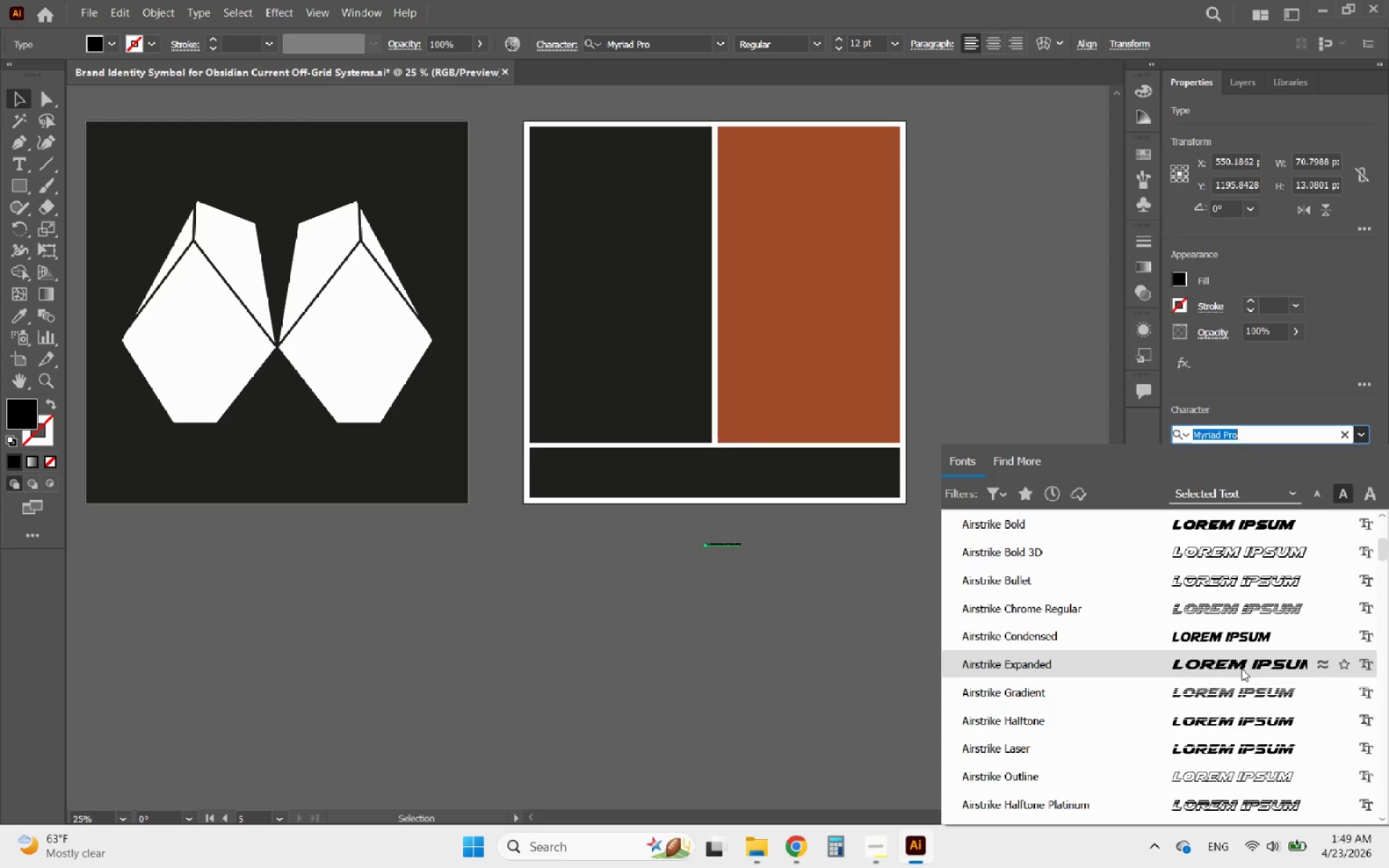 
wait(10.49)
 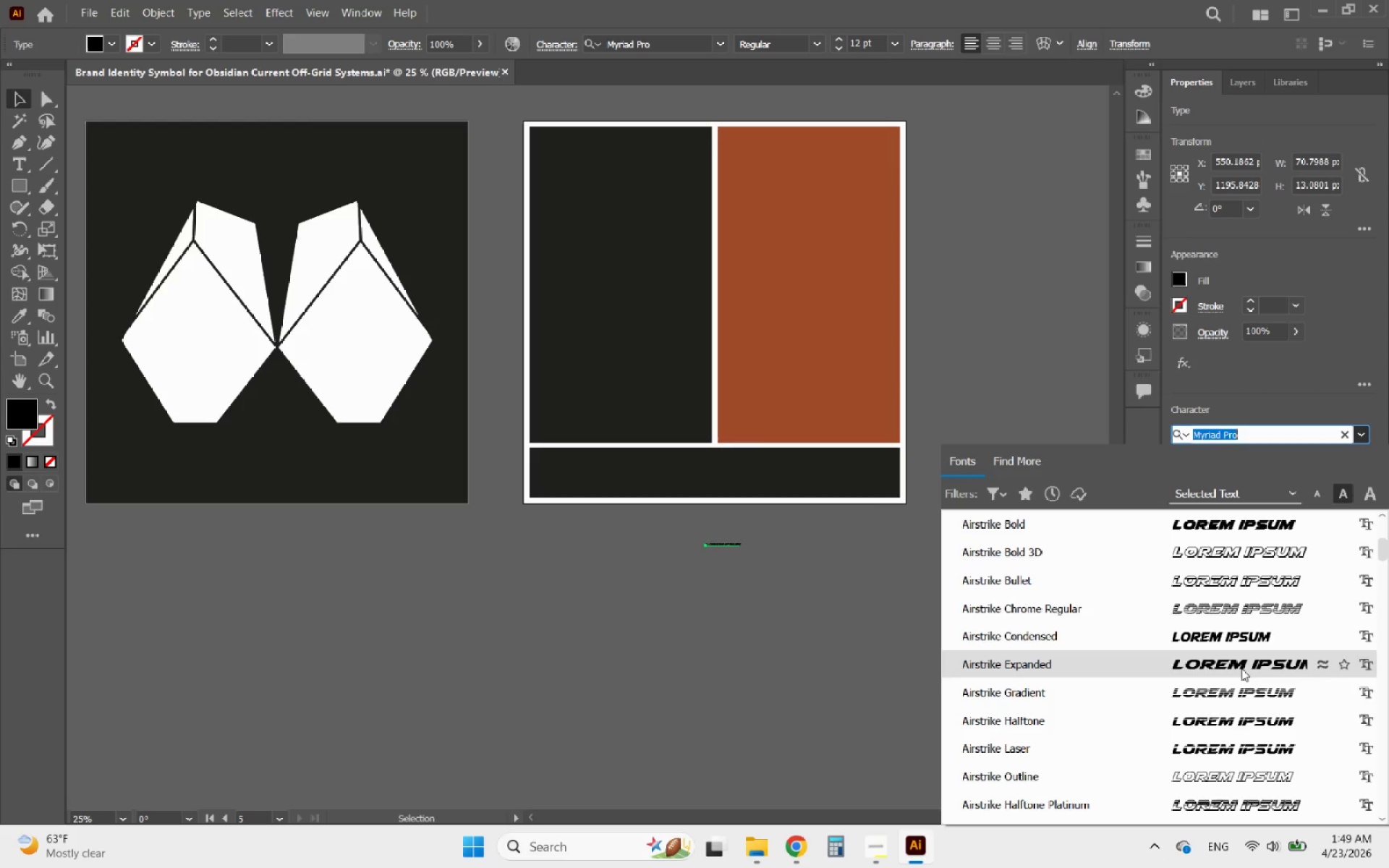 
scroll: coordinate [1233, 708], scroll_direction: down, amount: 3.0
 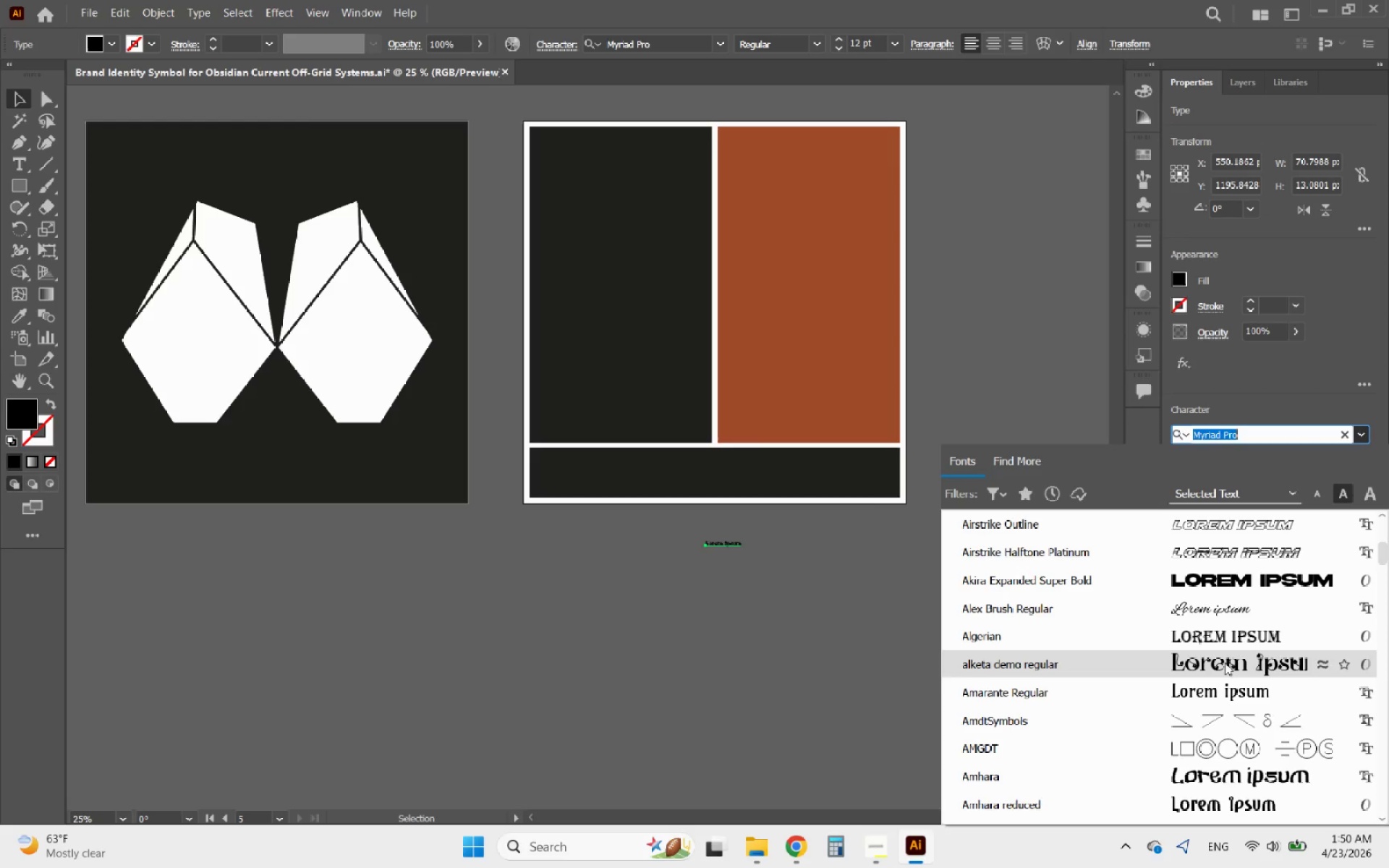 
left_click([1225, 663])
 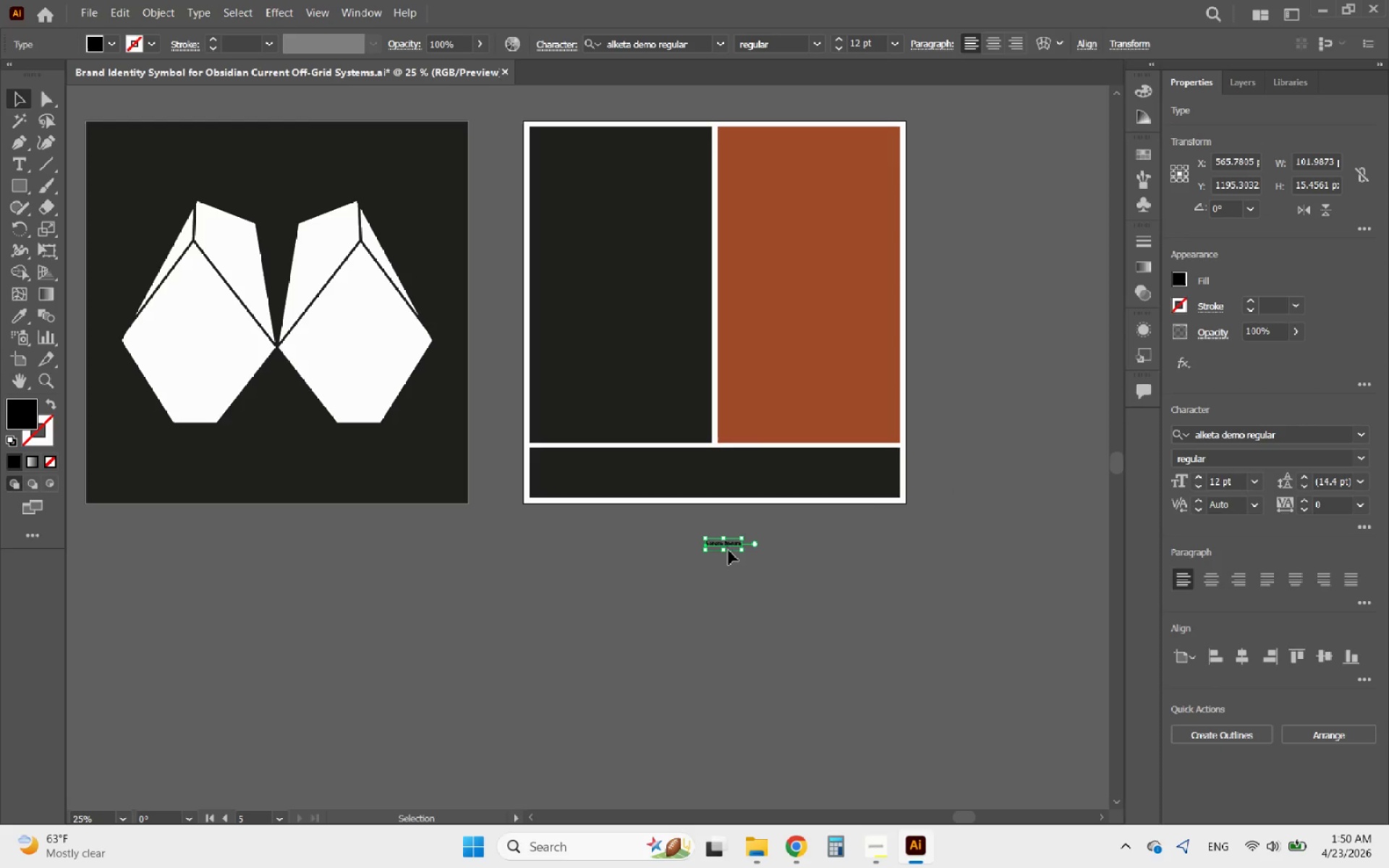 
hold_key(key=ShiftLeft, duration=1.19)
left_click_drag(start_coordinate=[721, 550], to_coordinate=[700, 631])
 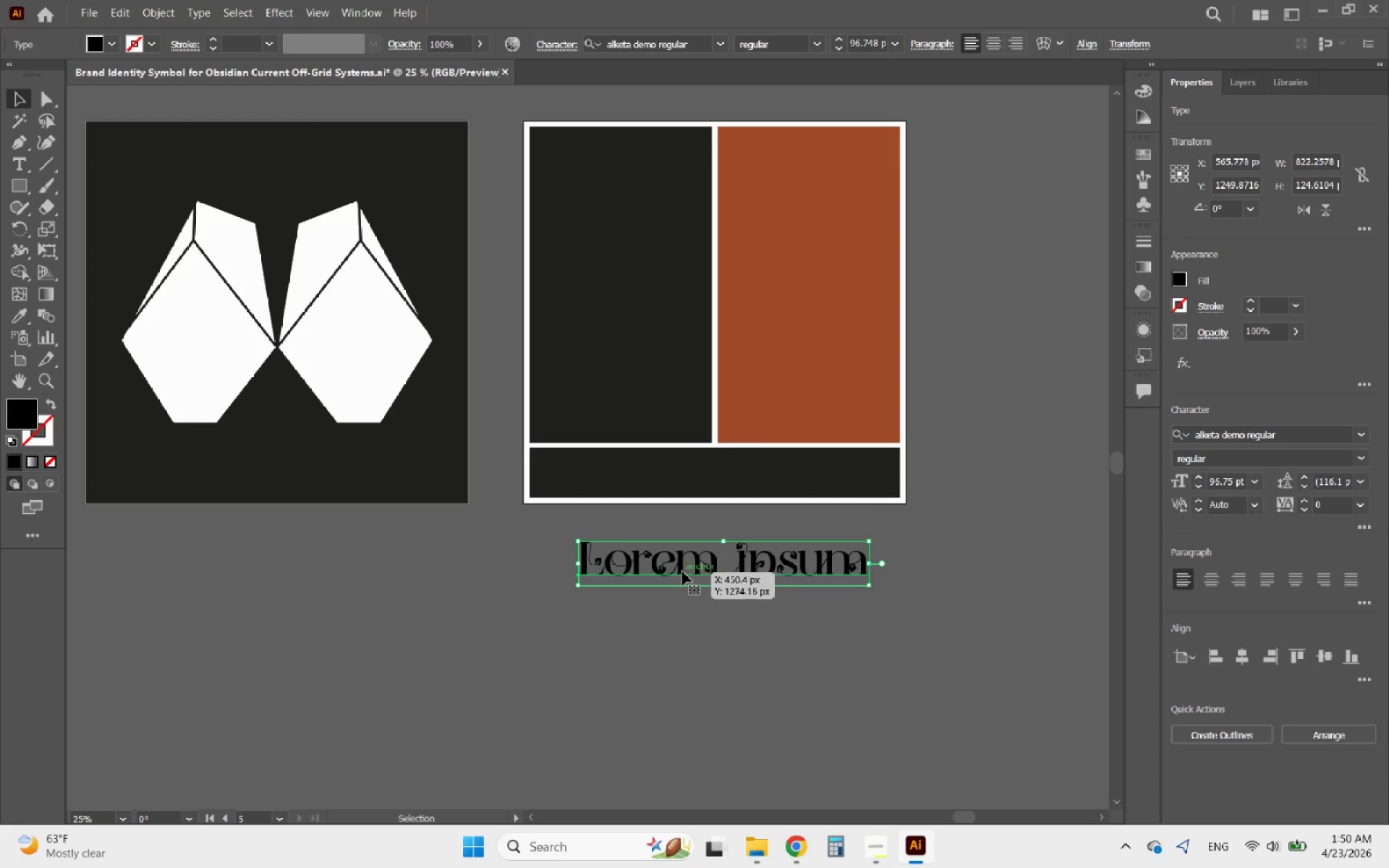 
double_click([682, 571])
 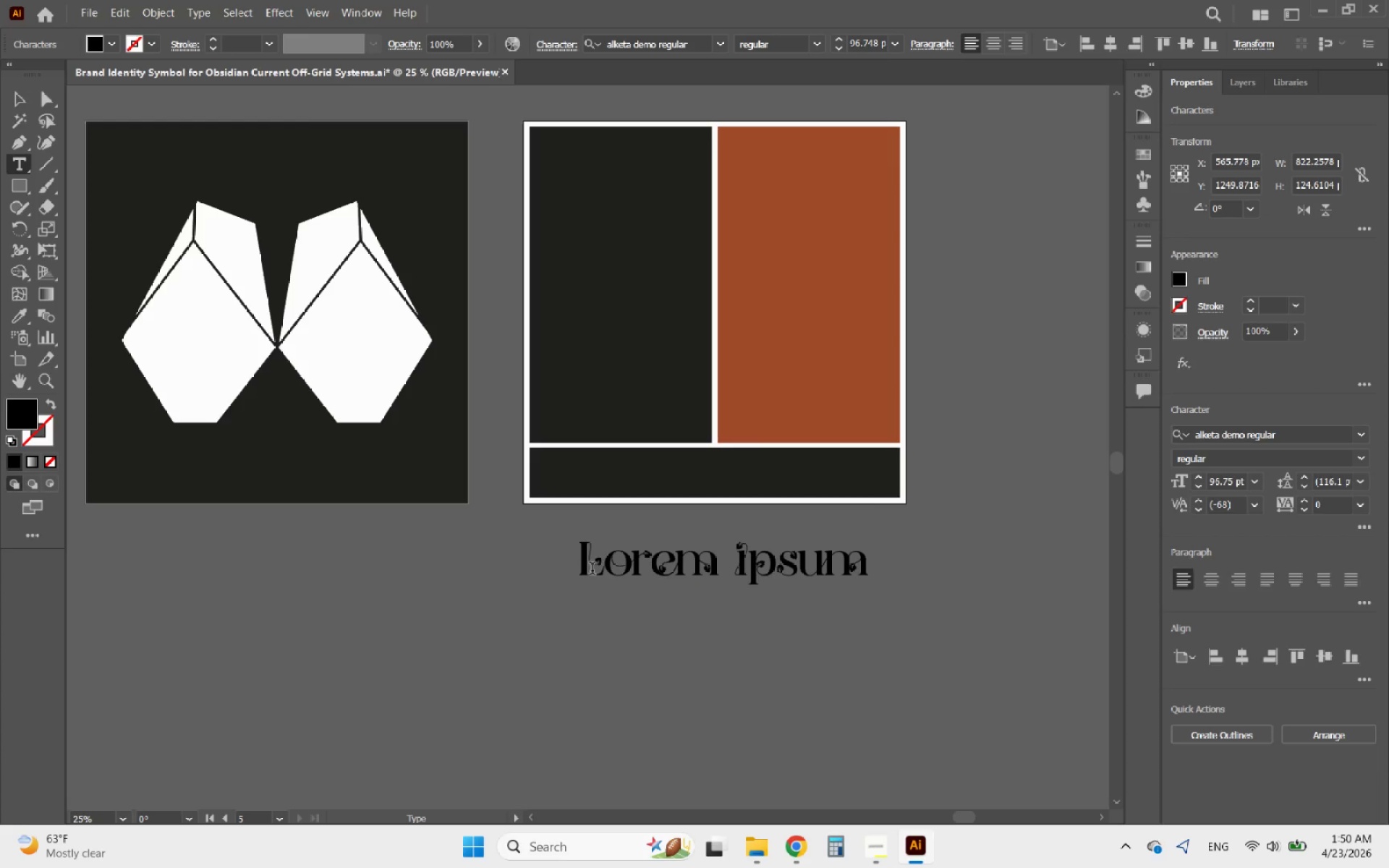 
left_click_drag(start_coordinate=[583, 568], to_coordinate=[1019, 577])
 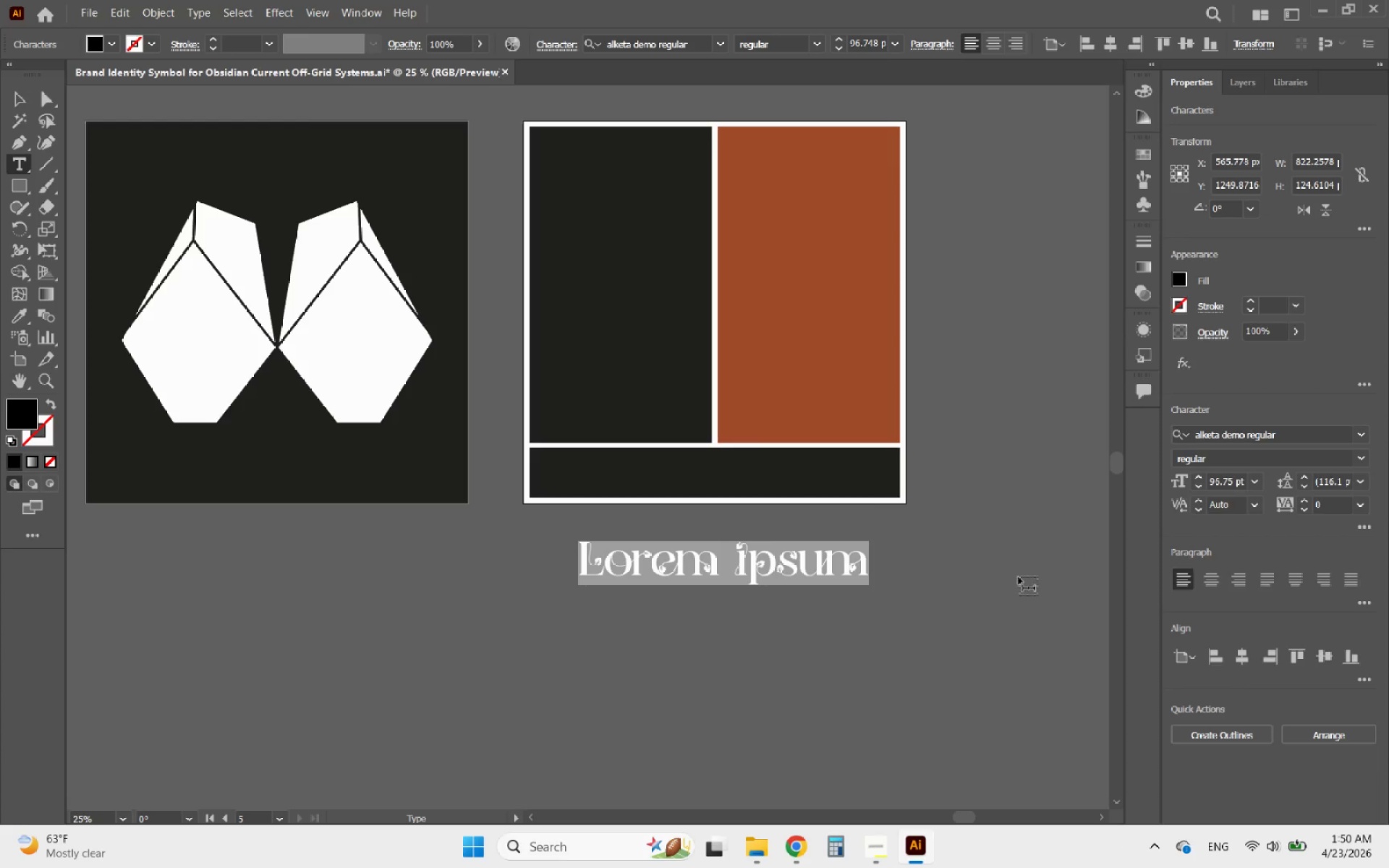 
type(Color O)
key(Backspace)
type(Palette)
 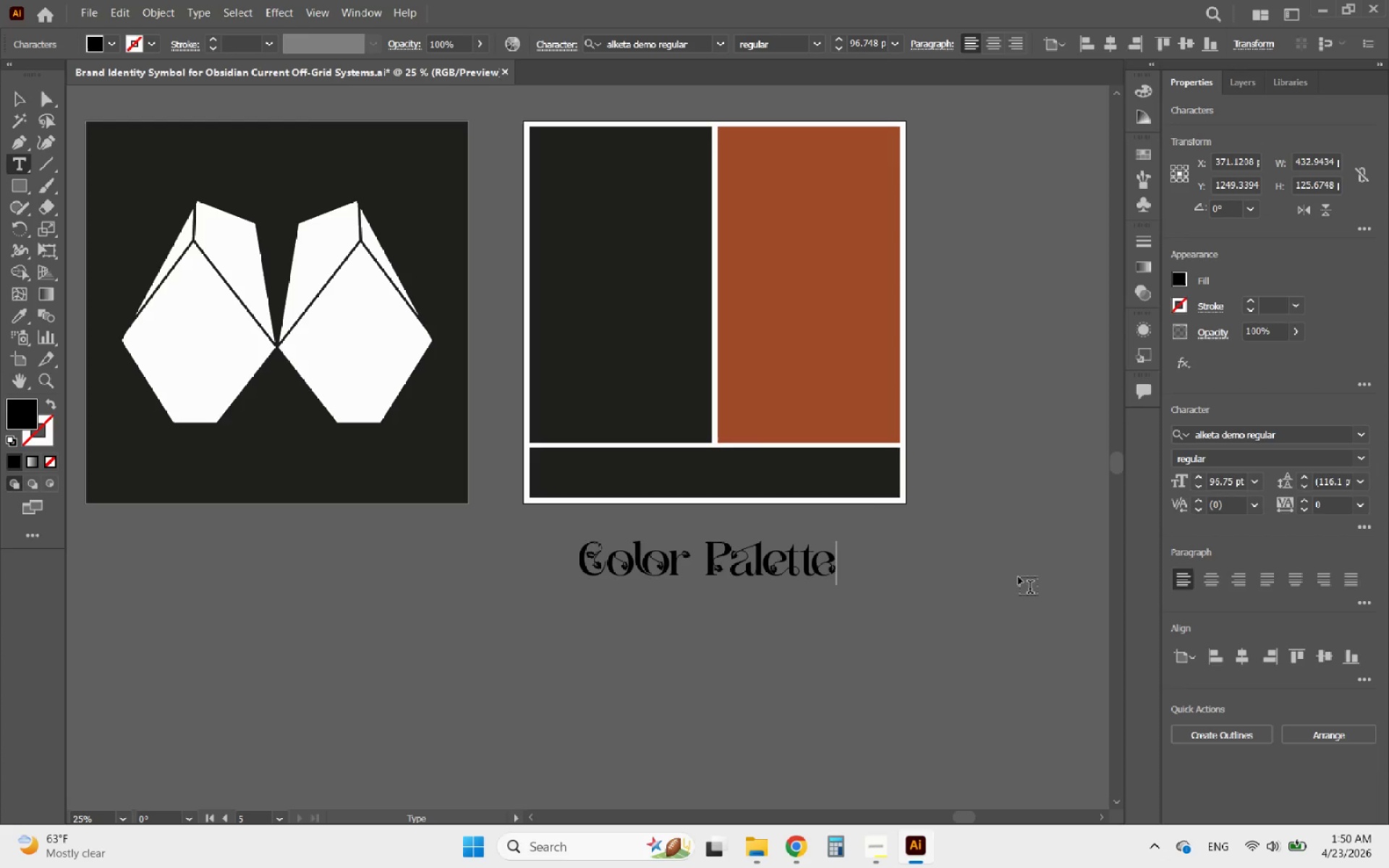 
left_click([17, 106])
 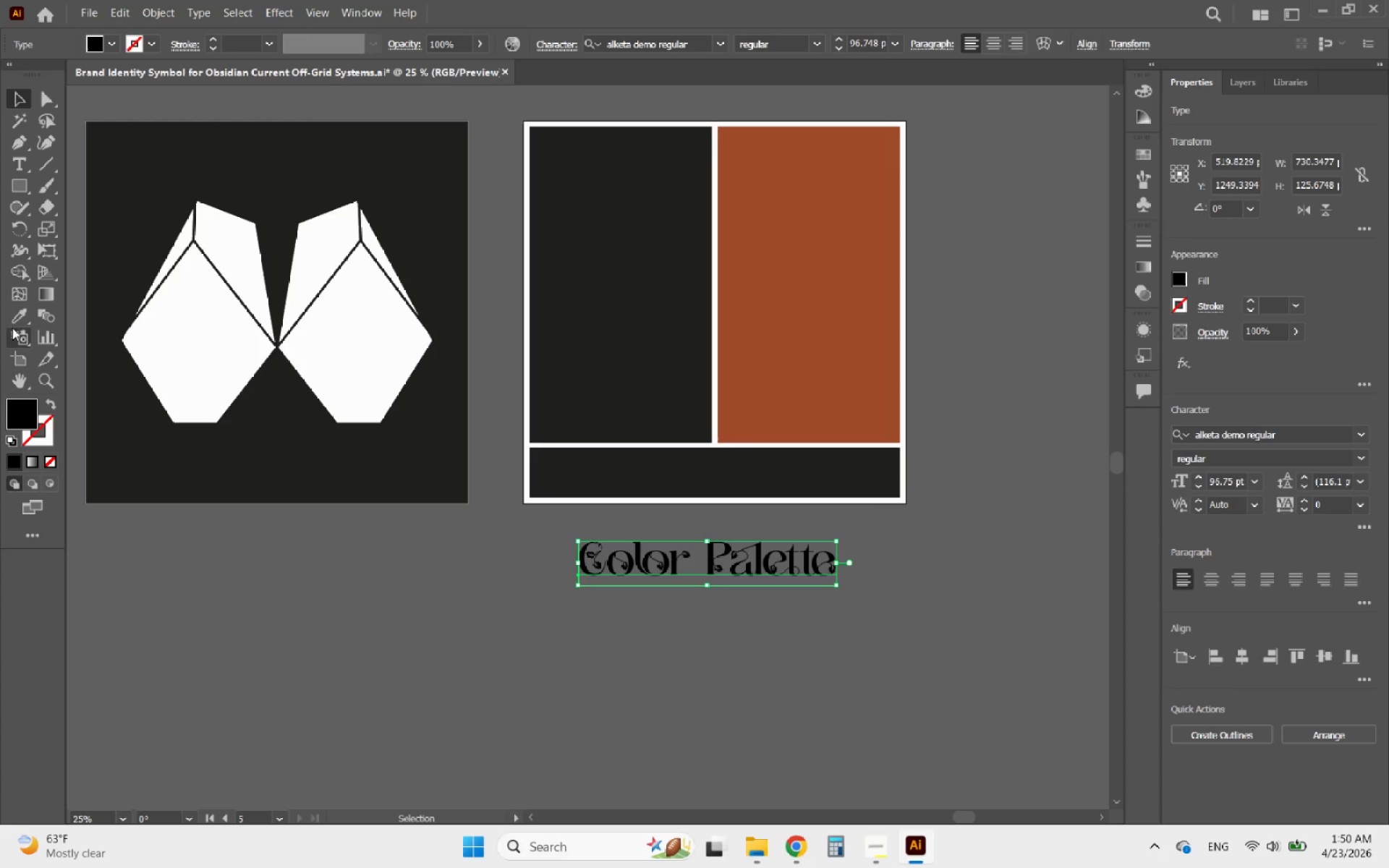 
left_click([14, 309])
 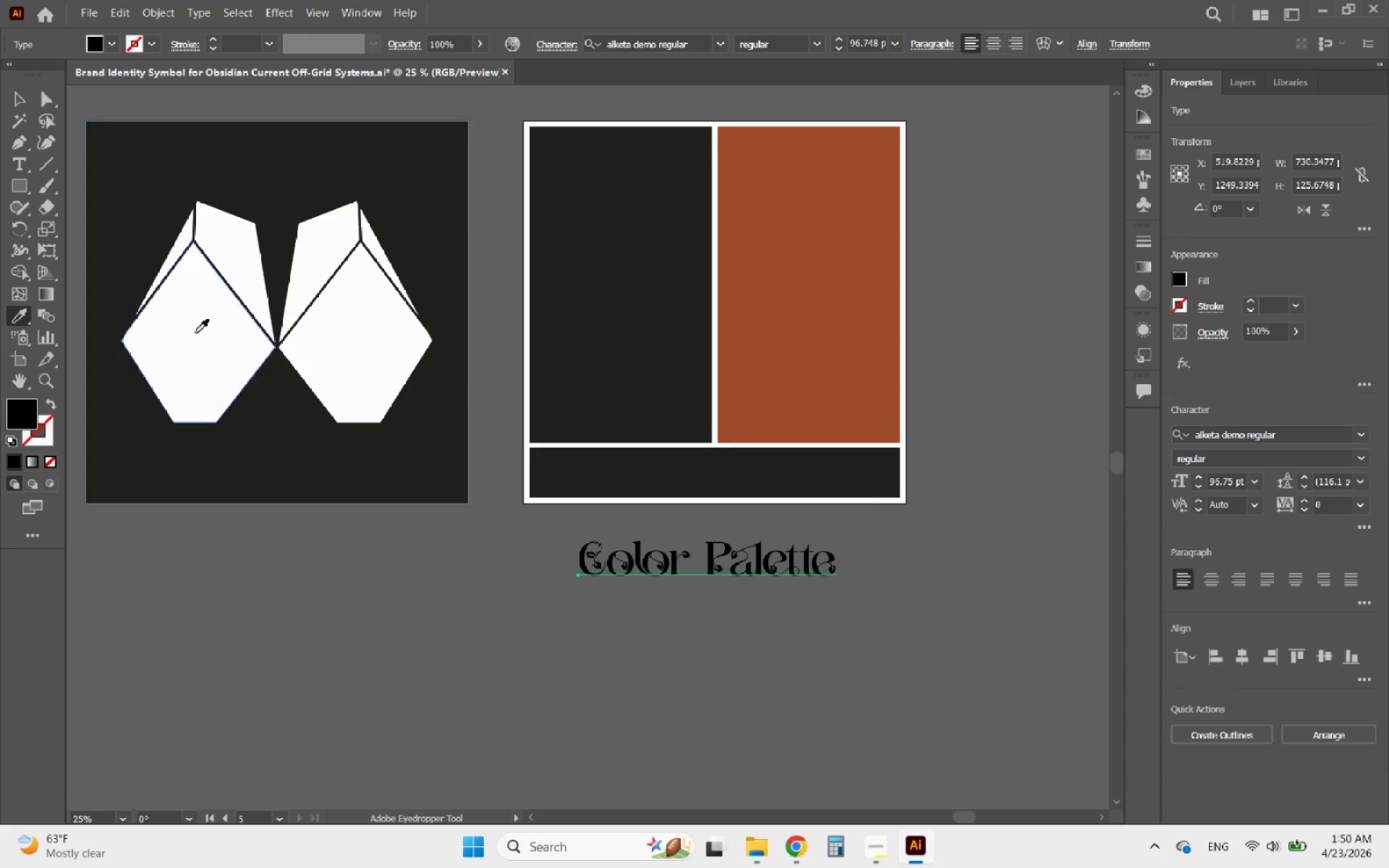 
left_click([204, 331])
 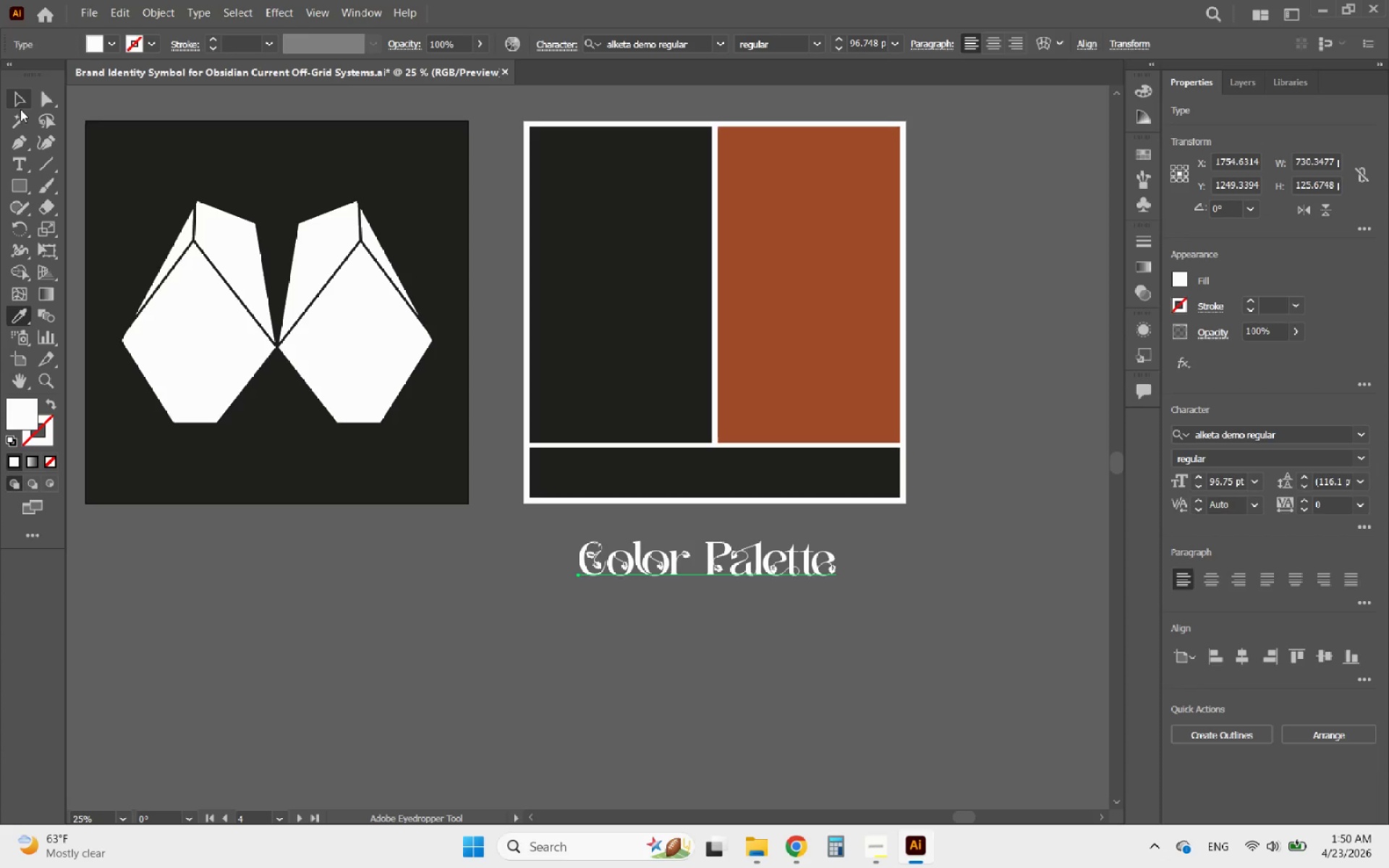 
left_click([17, 98])
 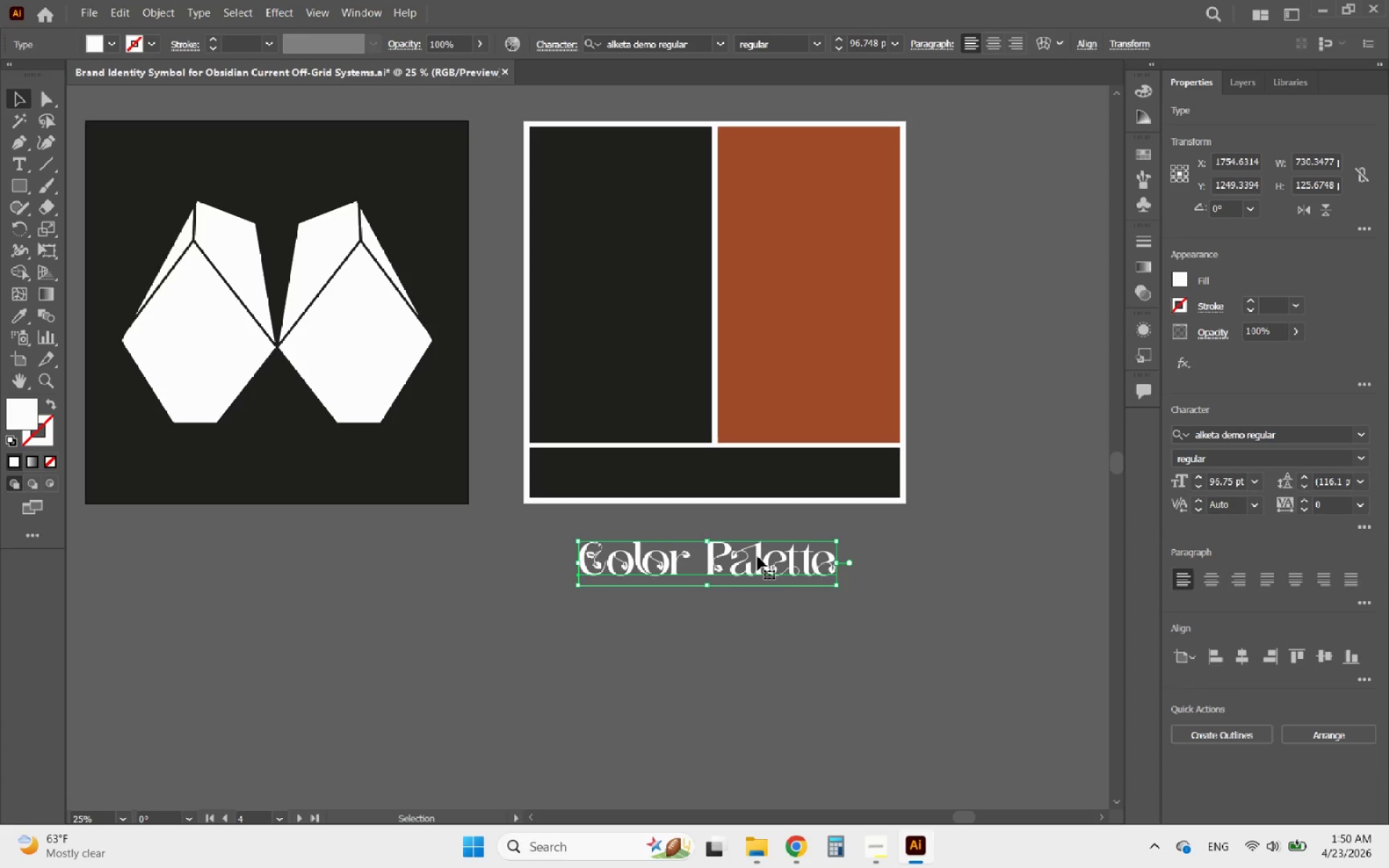 
left_click_drag(start_coordinate=[755, 558], to_coordinate=[770, 475])
 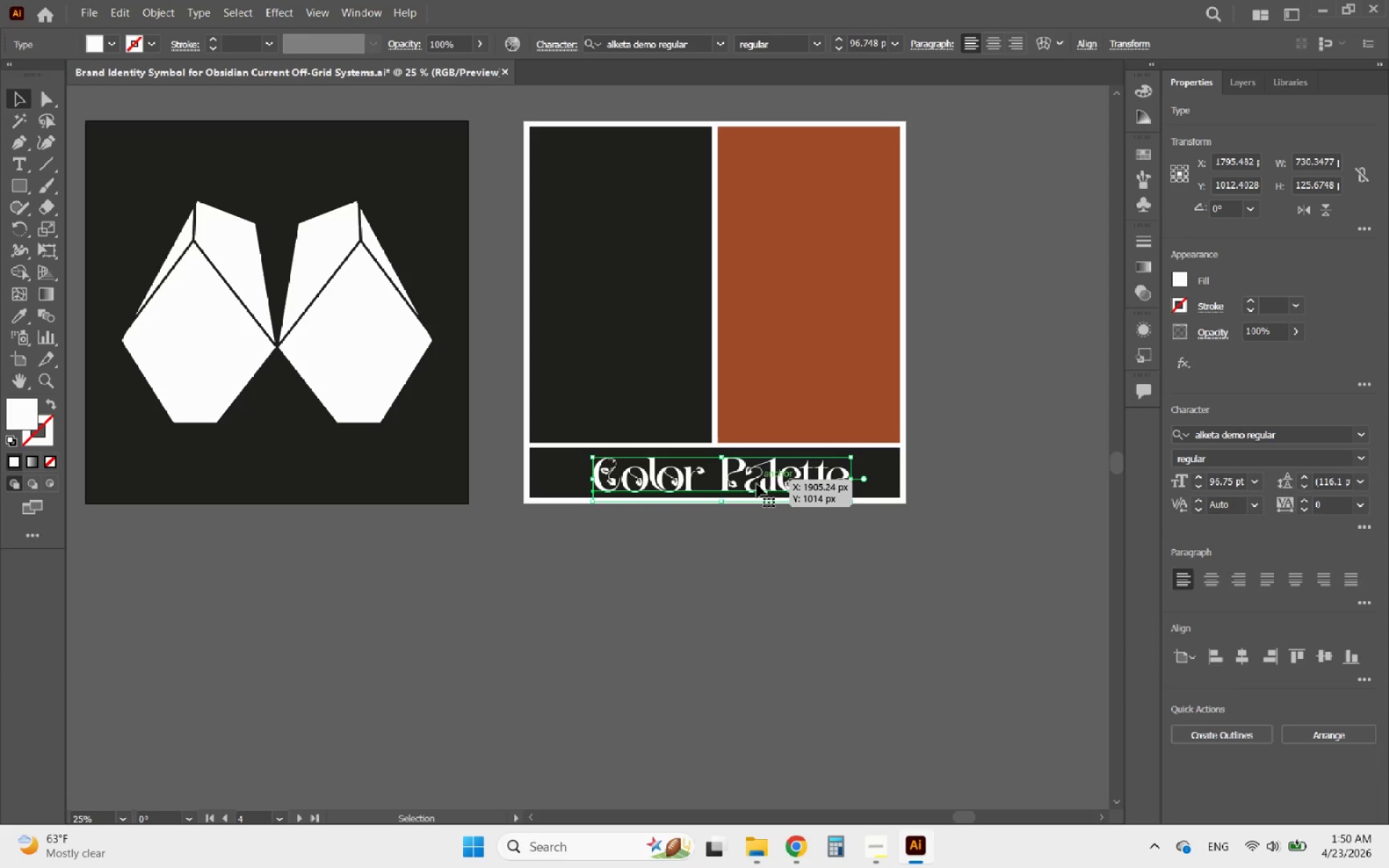 
key(Alt+AltLeft)
 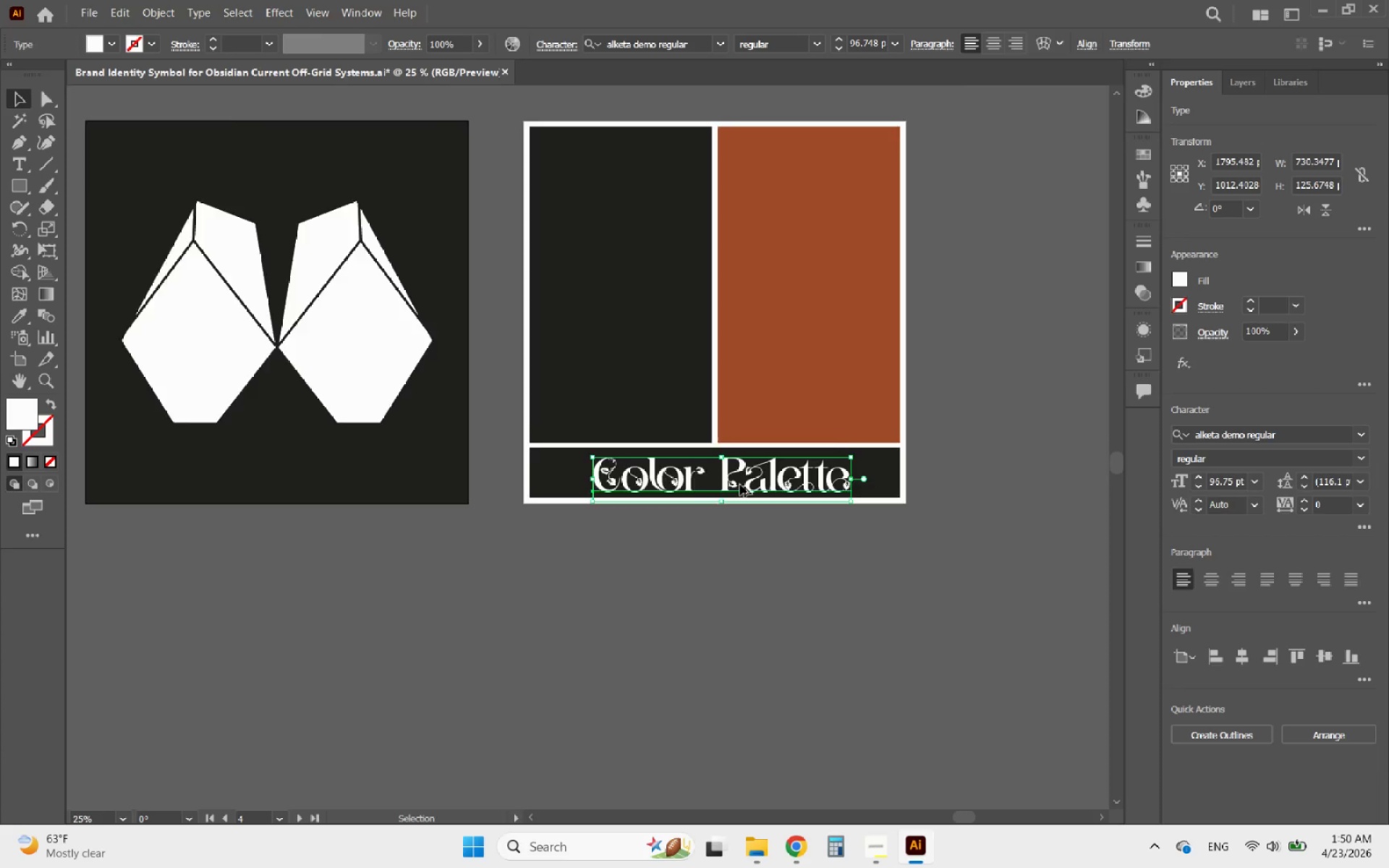 
hold_key(key=ShiftLeft, duration=1.22)
 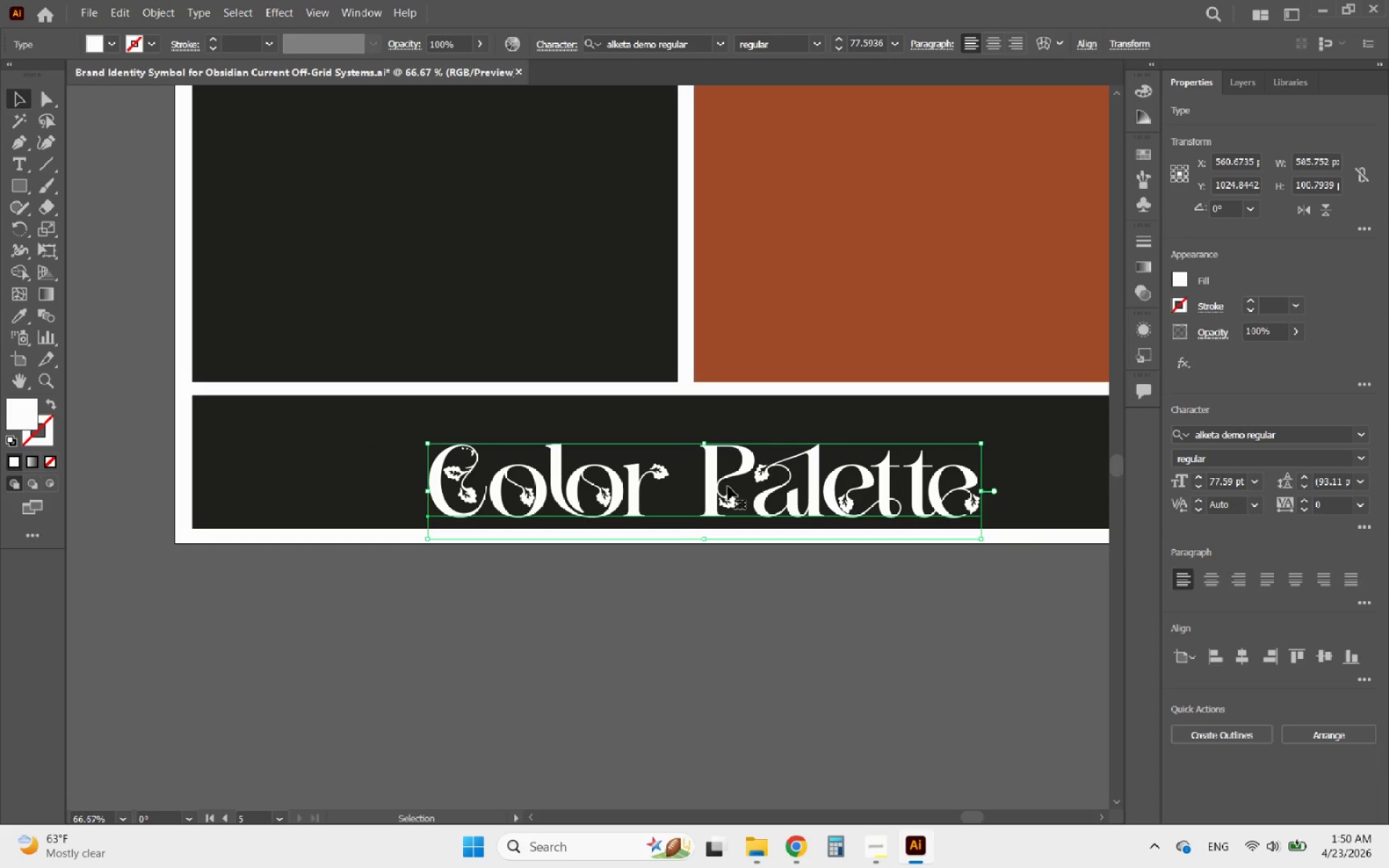 
scroll: coordinate [731, 478], scroll_direction: up, amount: 3.0
 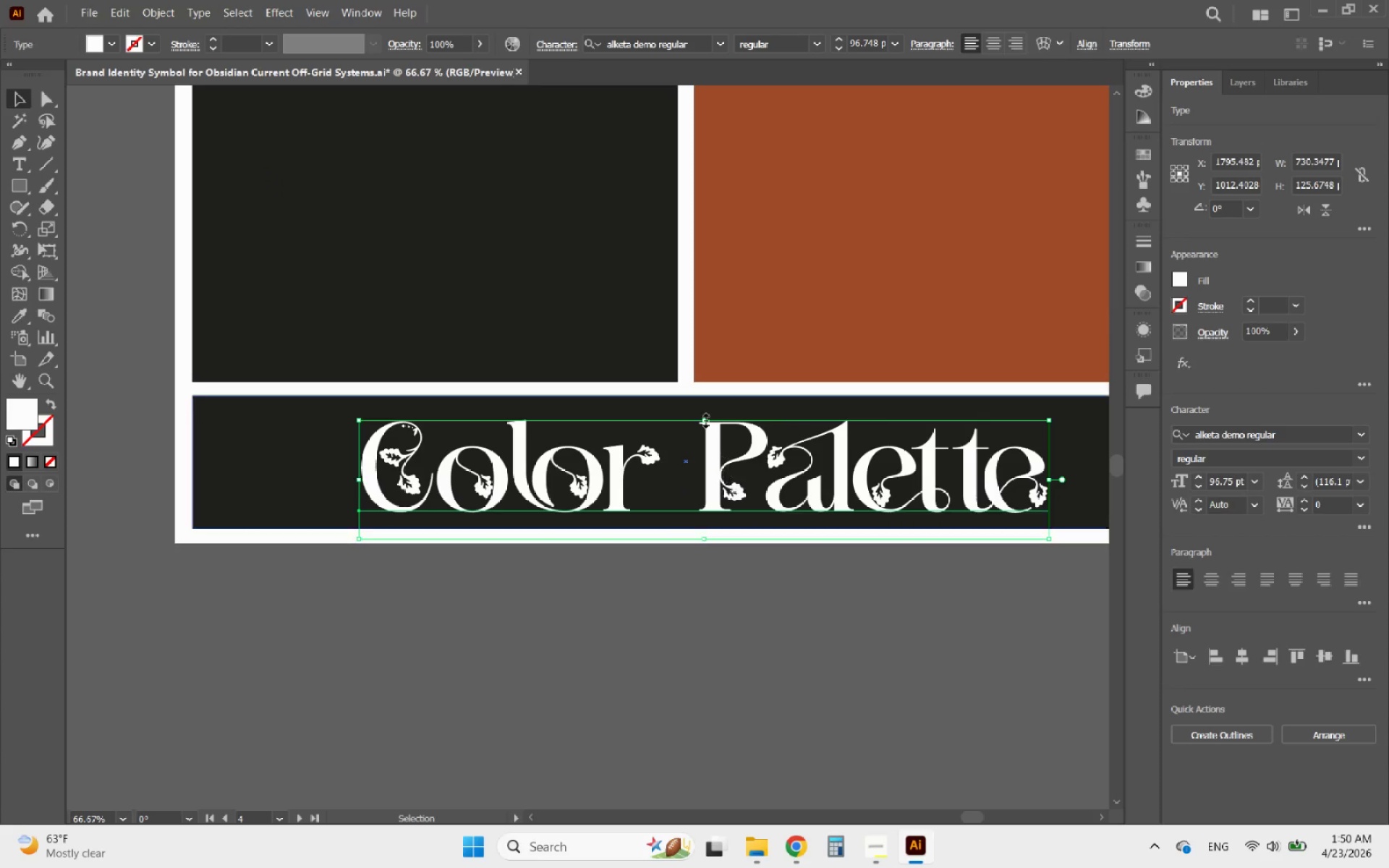 
left_click_drag(start_coordinate=[704, 419], to_coordinate=[690, 444])
 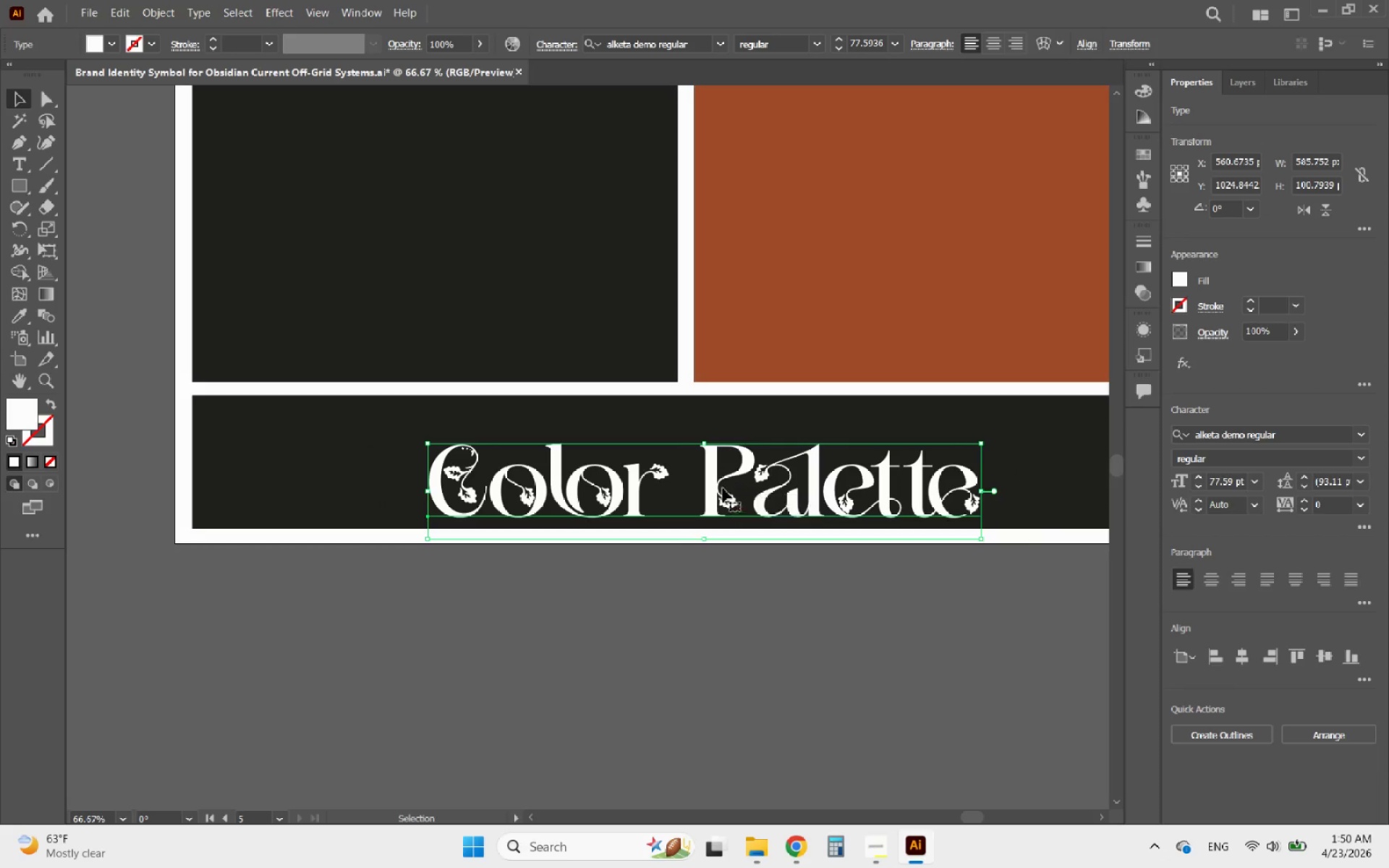 
left_click_drag(start_coordinate=[715, 486], to_coordinate=[715, 470])
 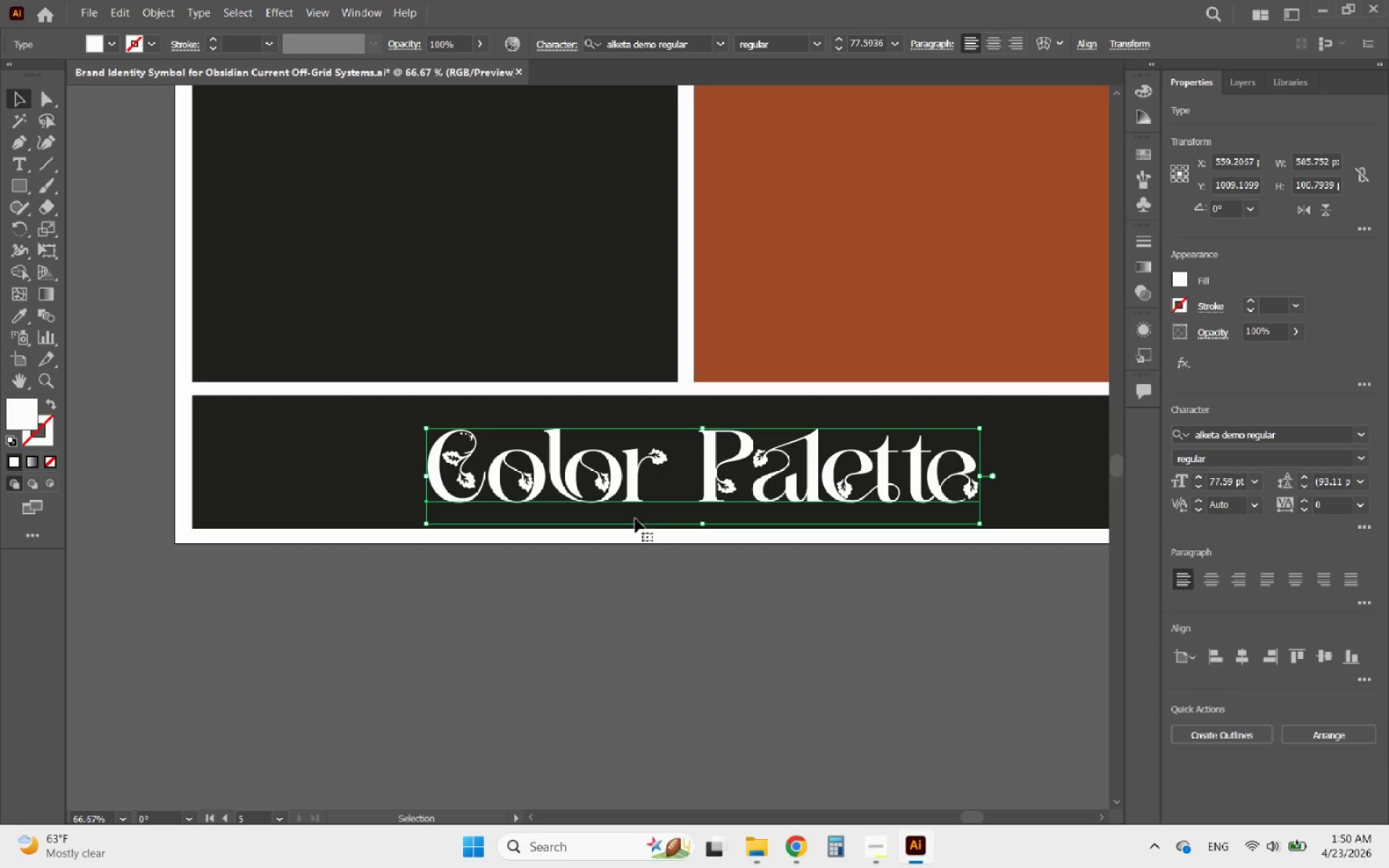 
hold_key(key=AltLeft, duration=0.52)
scroll: coordinate [629, 520], scroll_direction: down, amount: 3.0
 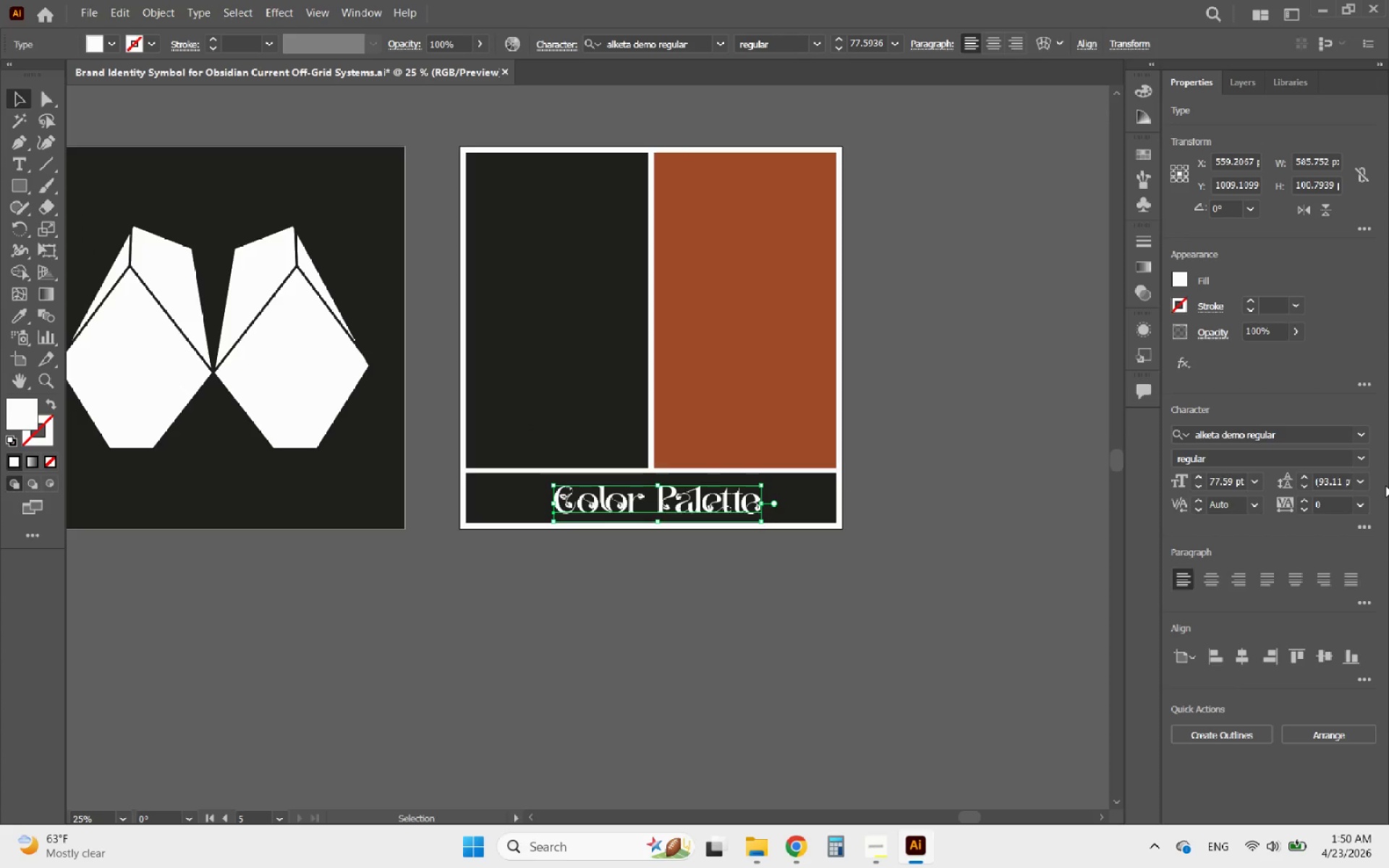 
wait(5.34)
 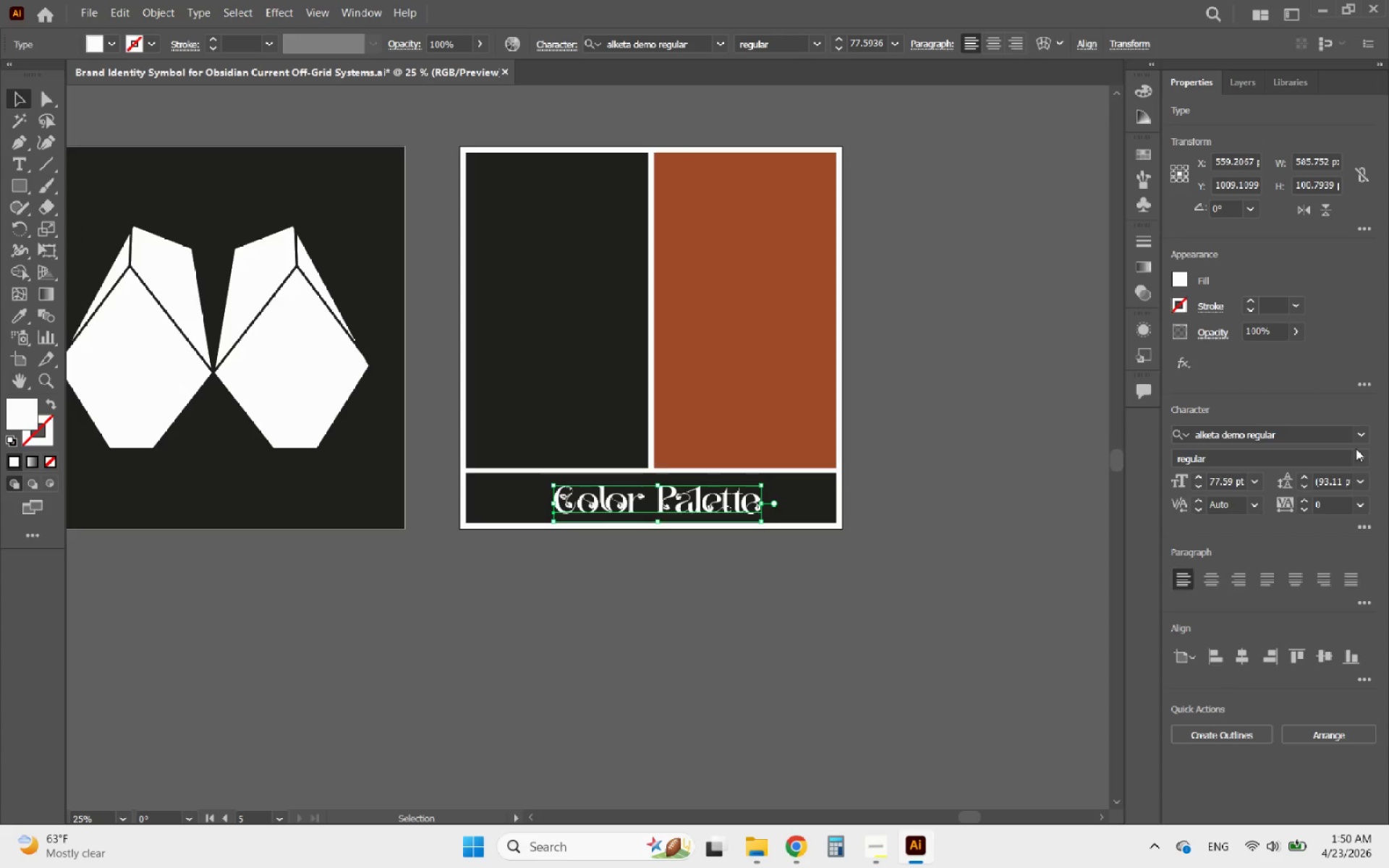 
left_click([1364, 440])
 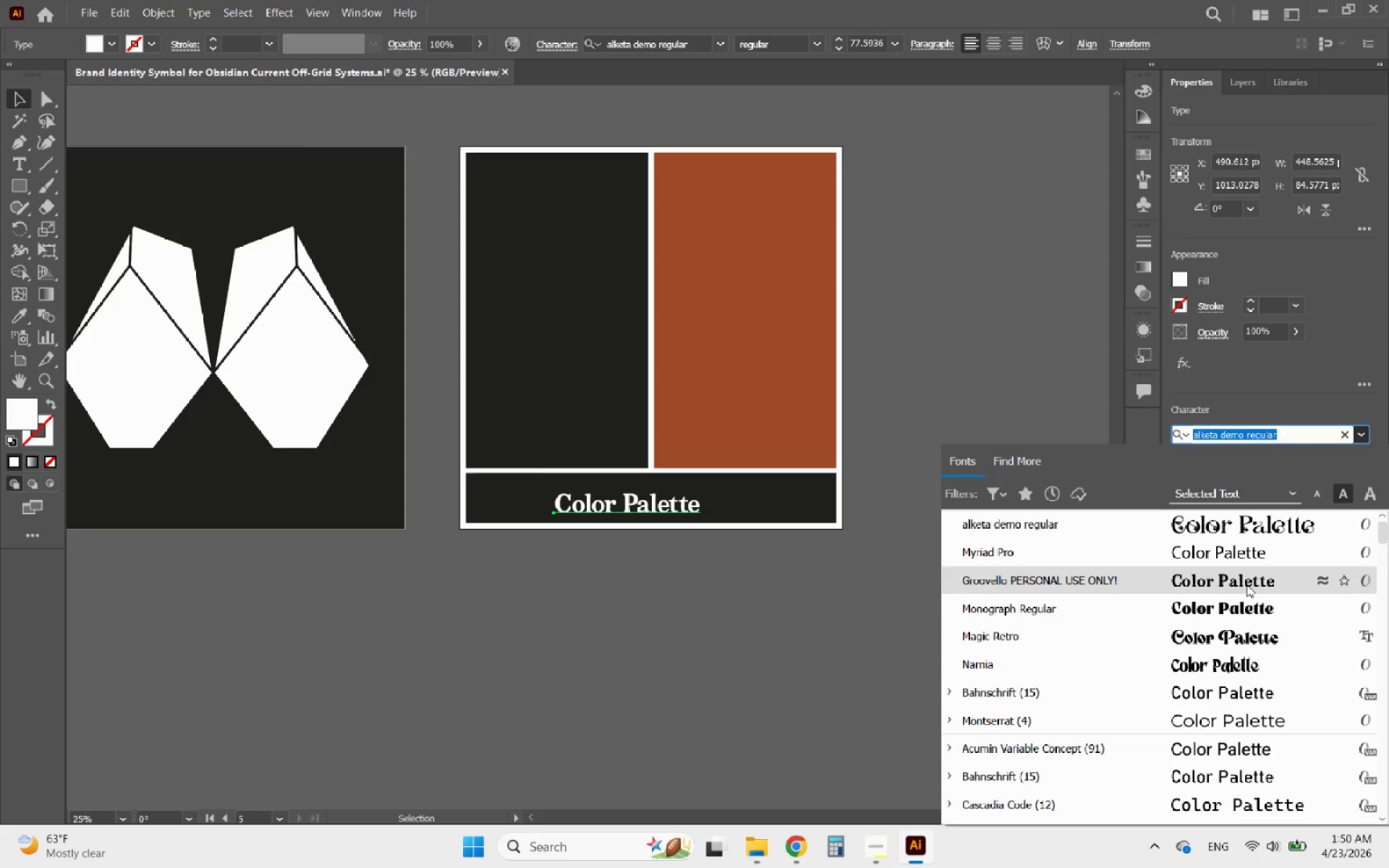 
wait(5.53)
 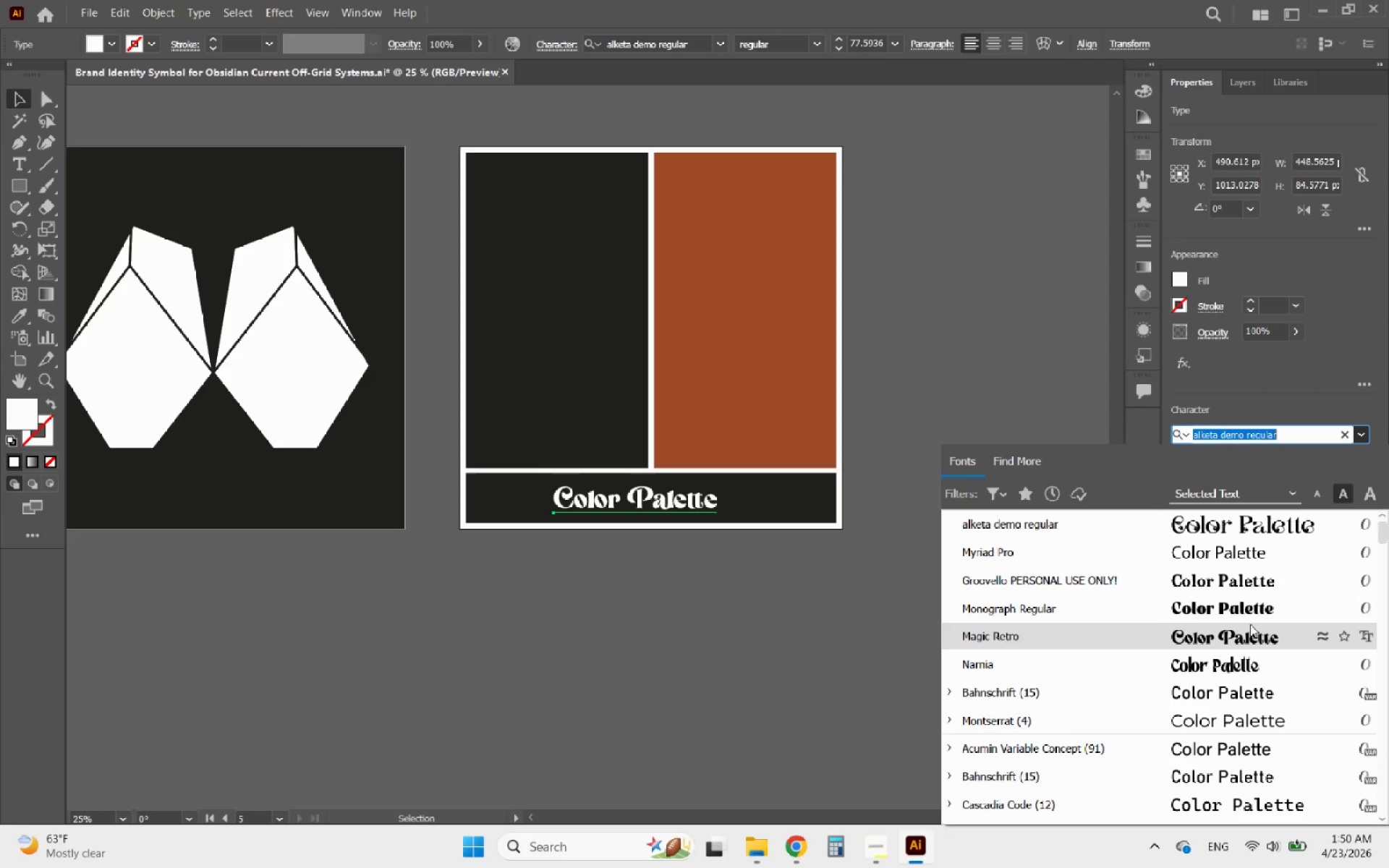 
left_click([1246, 584])
 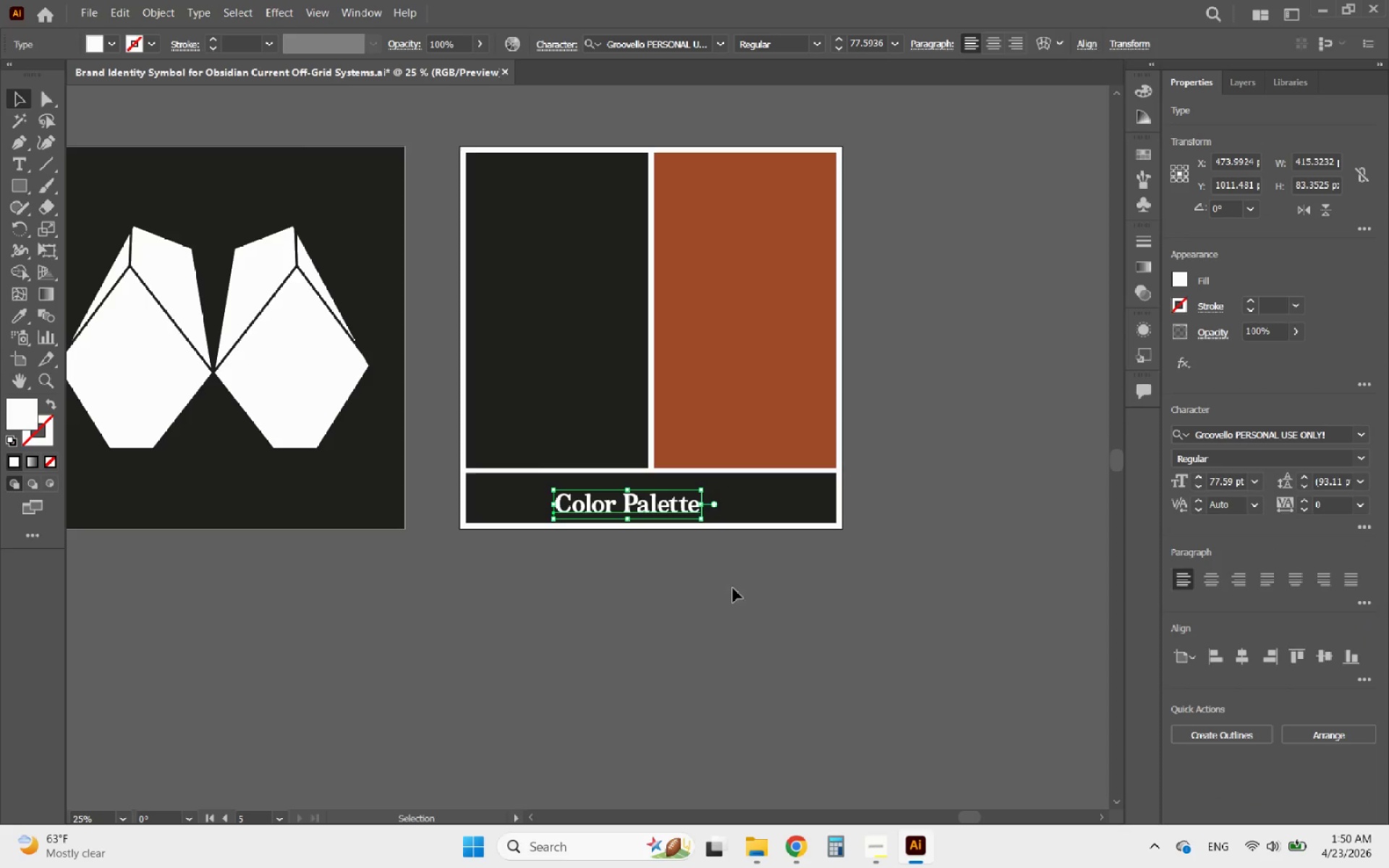 
hold_key(key=AltLeft, duration=0.38)
scroll: coordinate [626, 516], scroll_direction: up, amount: 2.0
 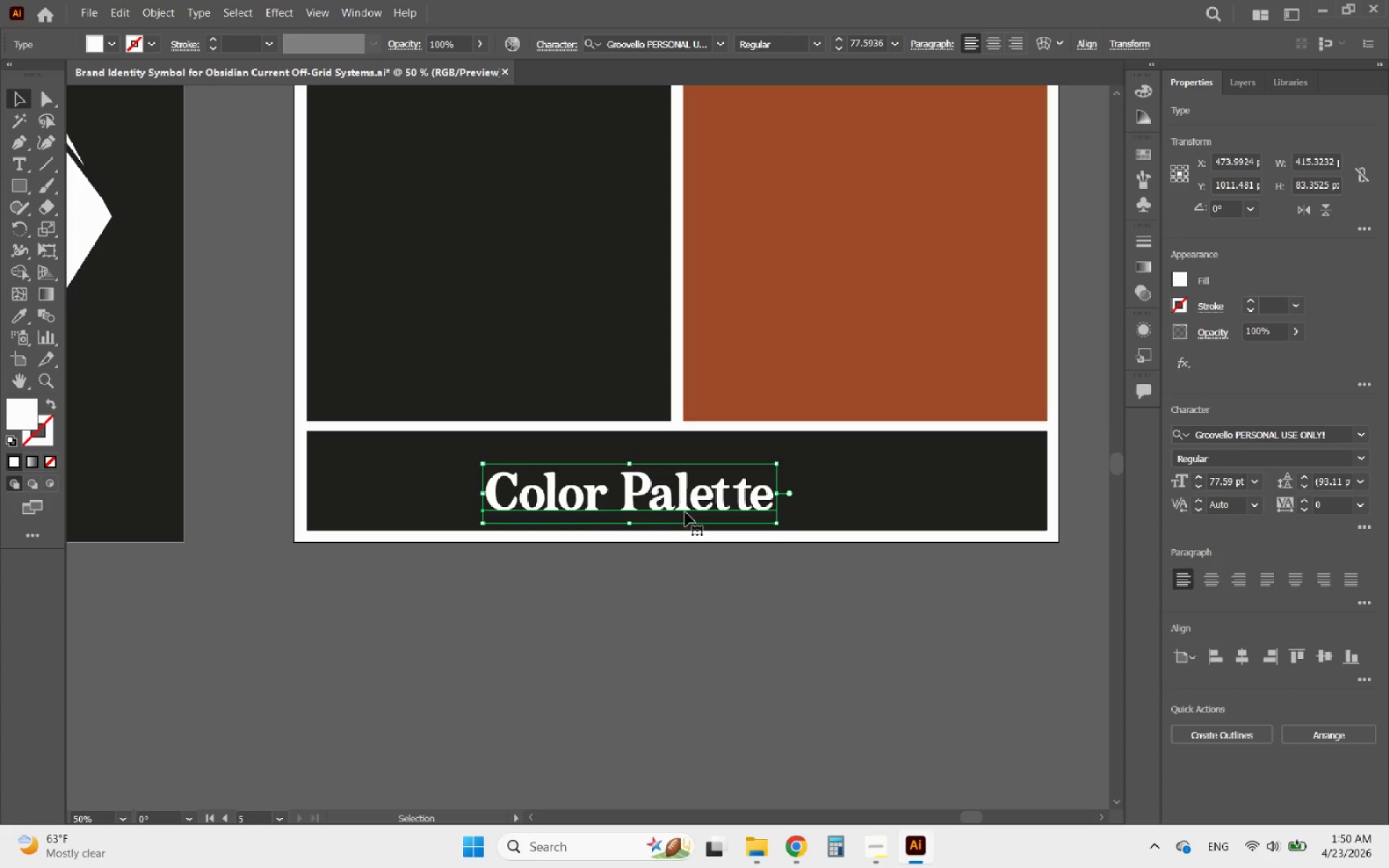 
left_click_drag(start_coordinate=[687, 512], to_coordinate=[747, 507])
 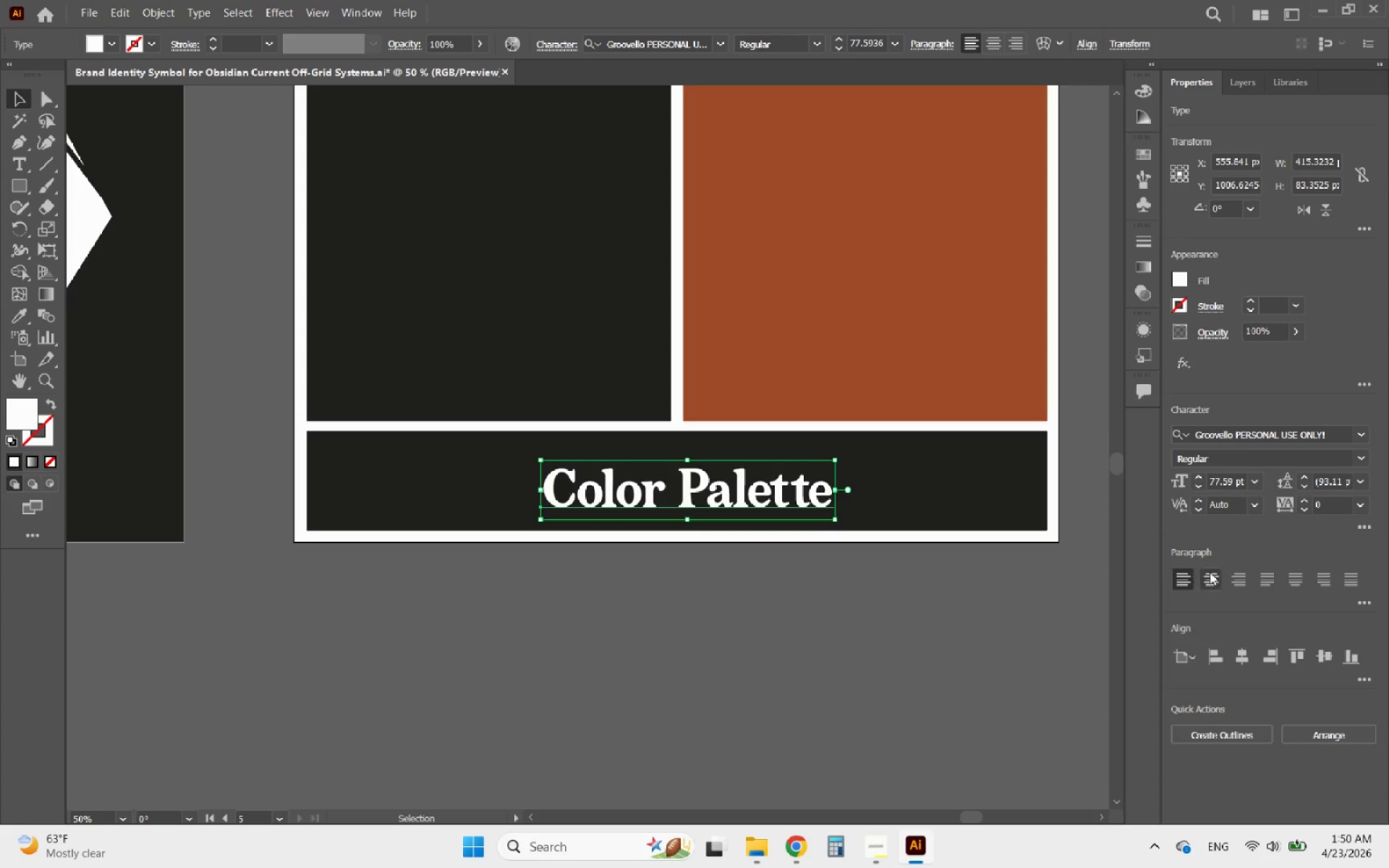 
left_click([1210, 572])
 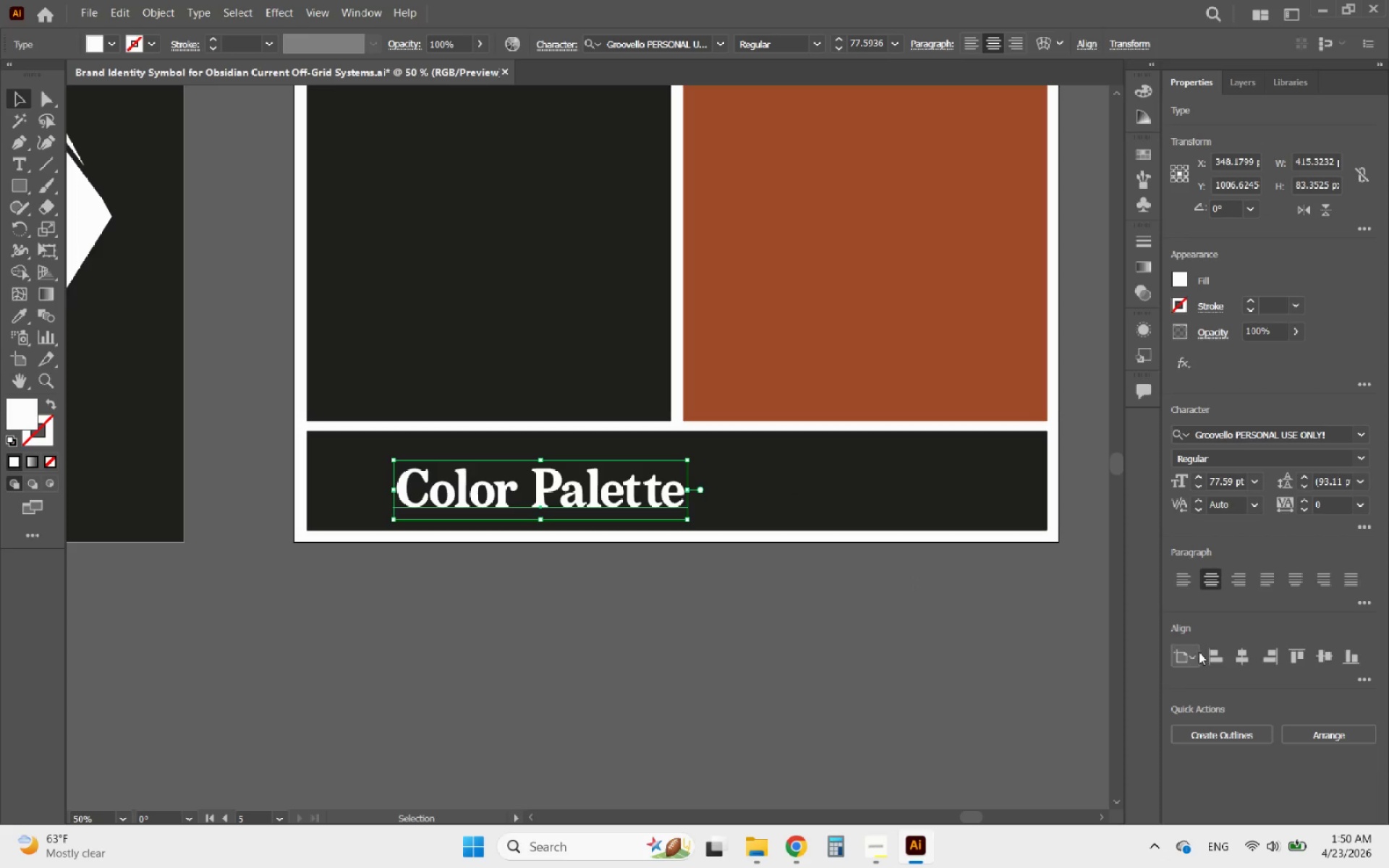 
left_click([1246, 652])
 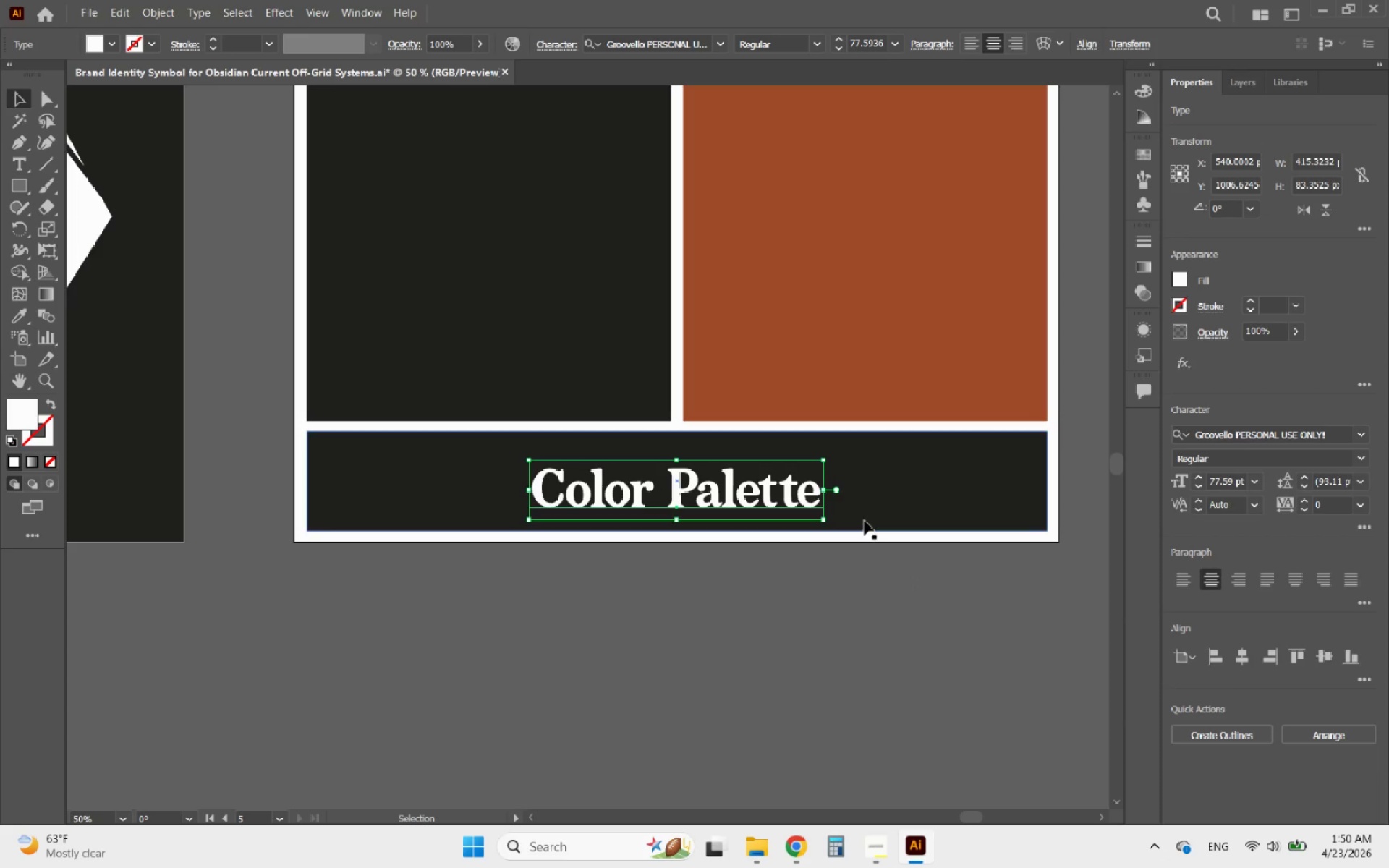 
hold_key(key=ShiftLeft, duration=1.67)
left_click_drag(start_coordinate=[828, 494], to_coordinate=[911, 491])
 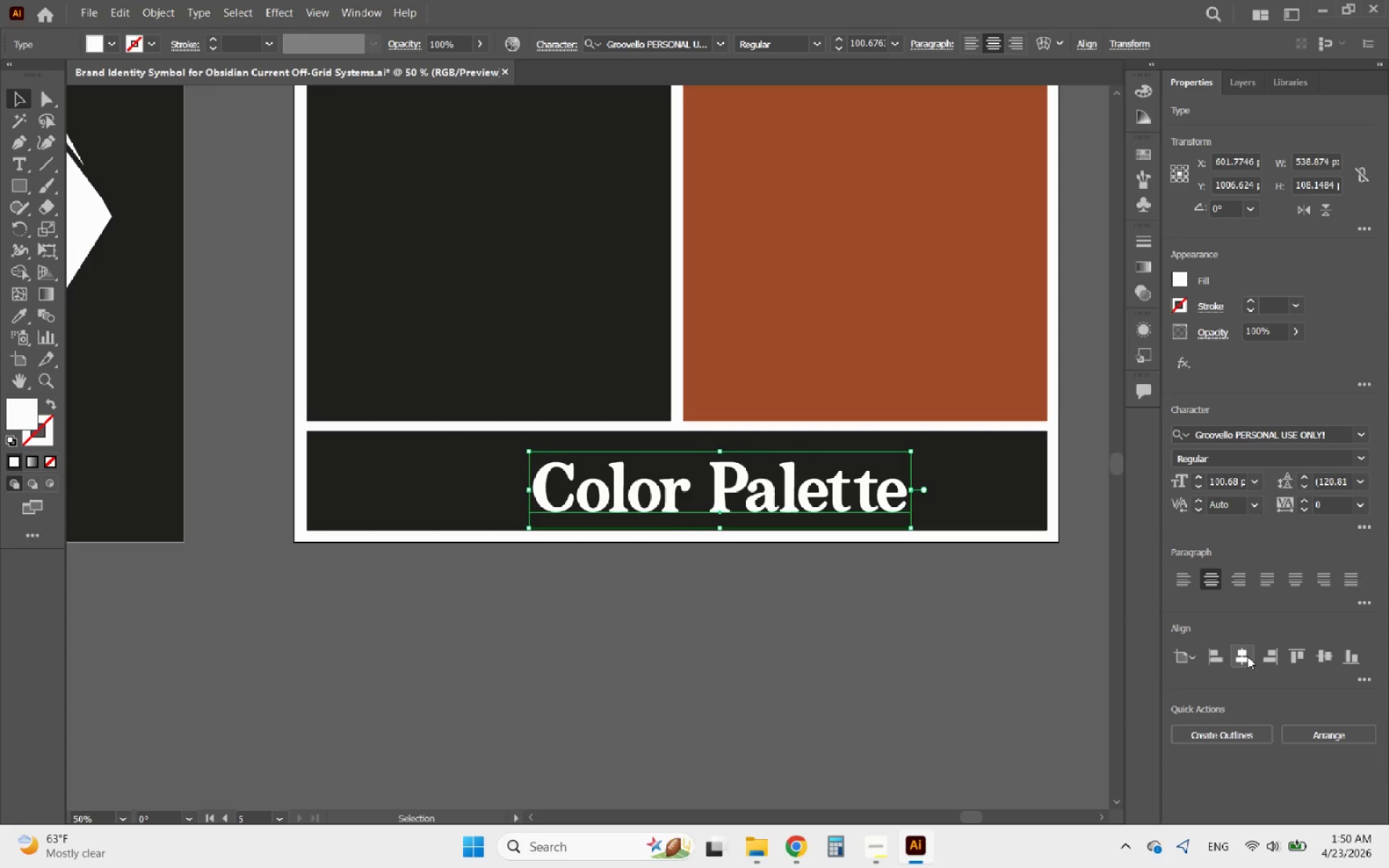 
left_click([1247, 656])
 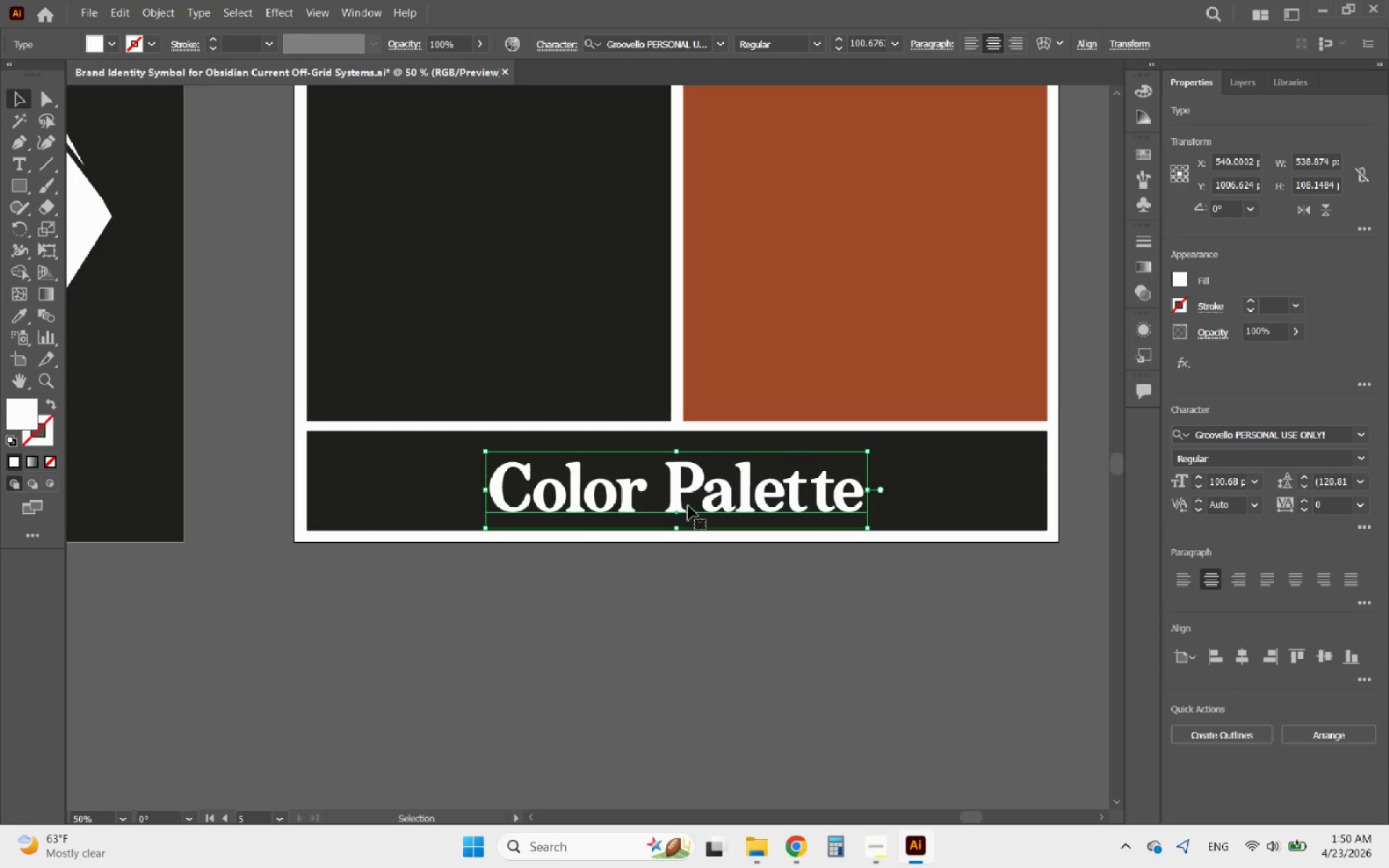 
left_click_drag(start_coordinate=[679, 493], to_coordinate=[679, 488])
 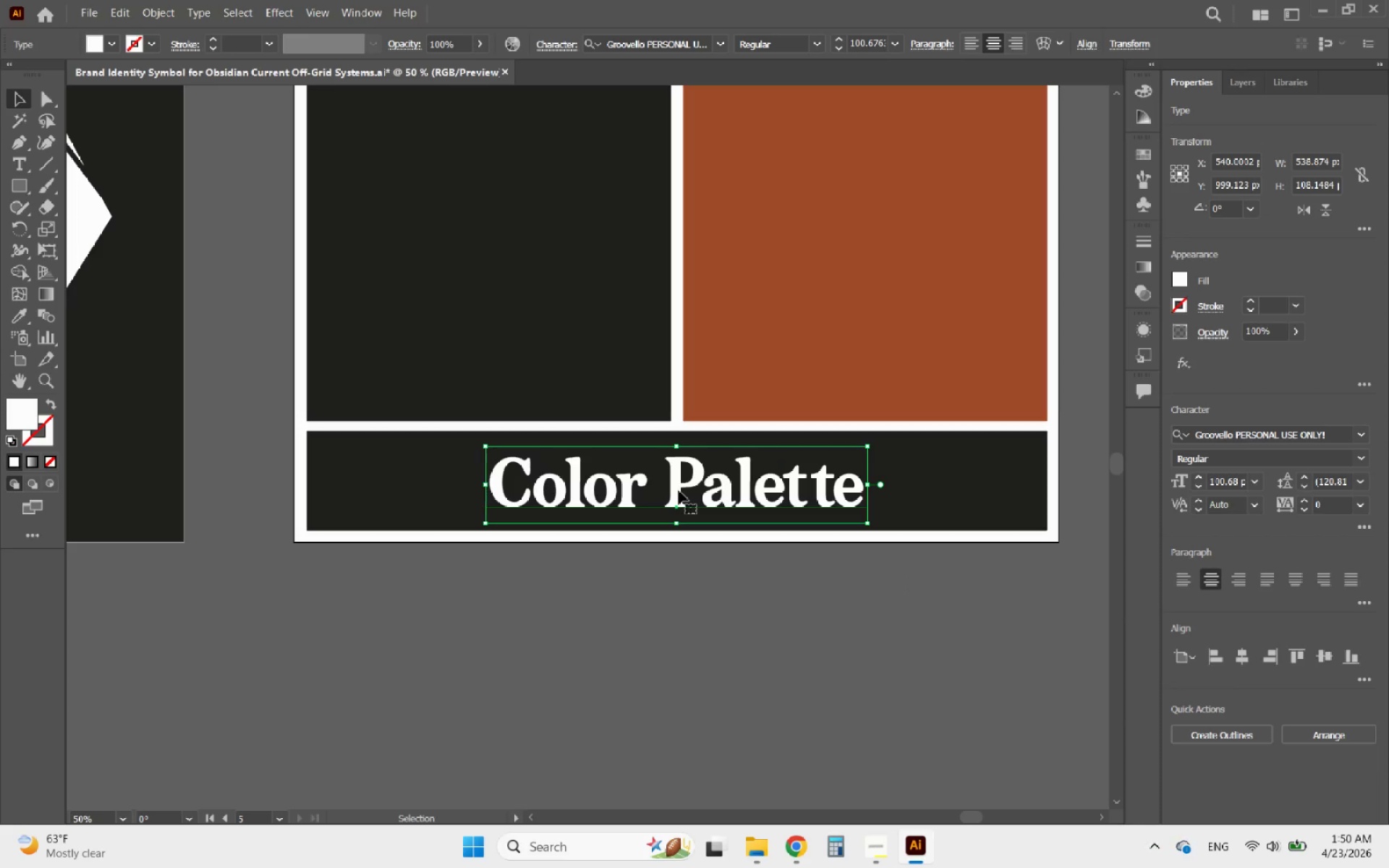 
hold_key(key=AltLeft, duration=1.06)
left_click_drag(start_coordinate=[679, 490], to_coordinate=[670, 356])
 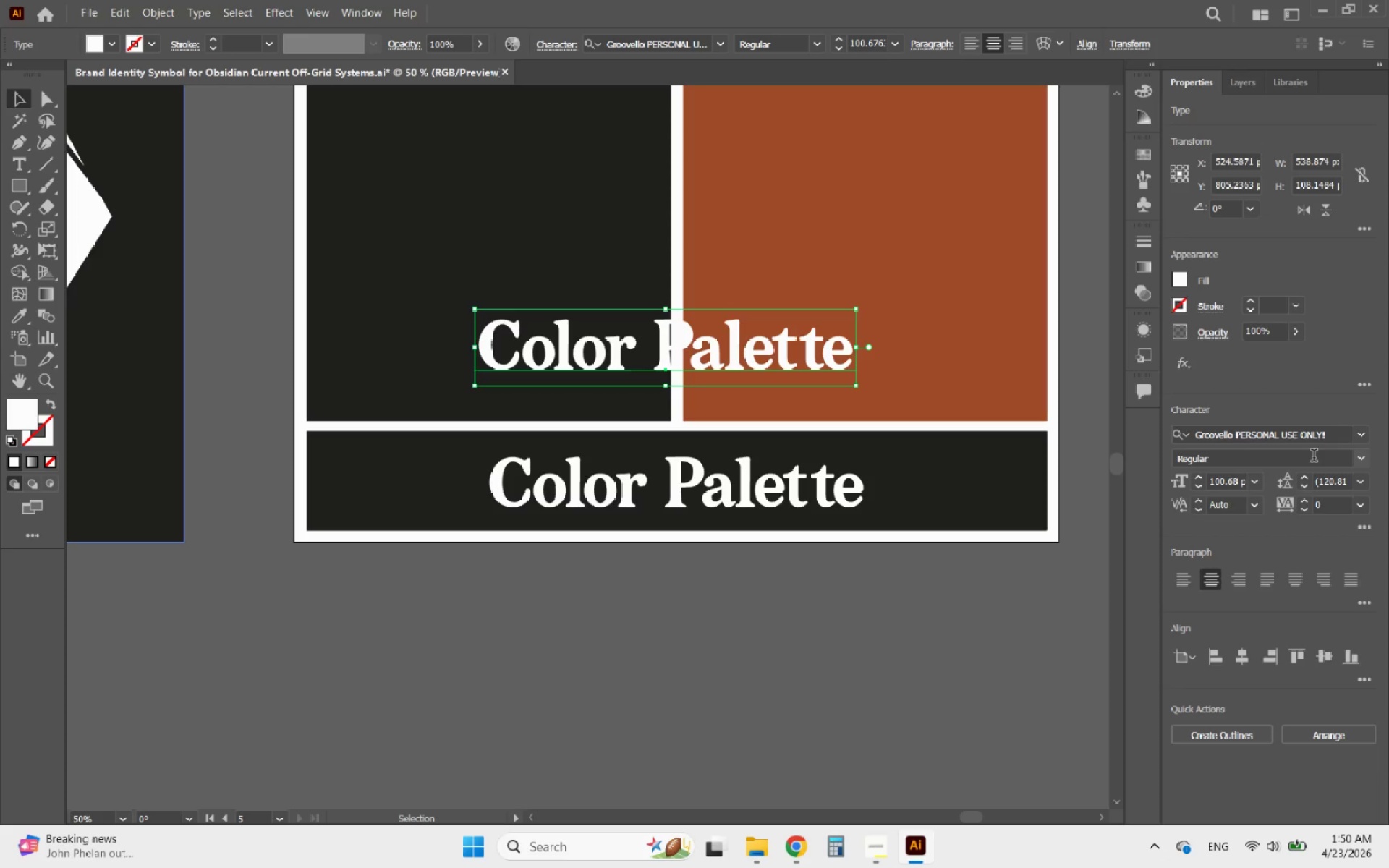 
left_click([1341, 438])
 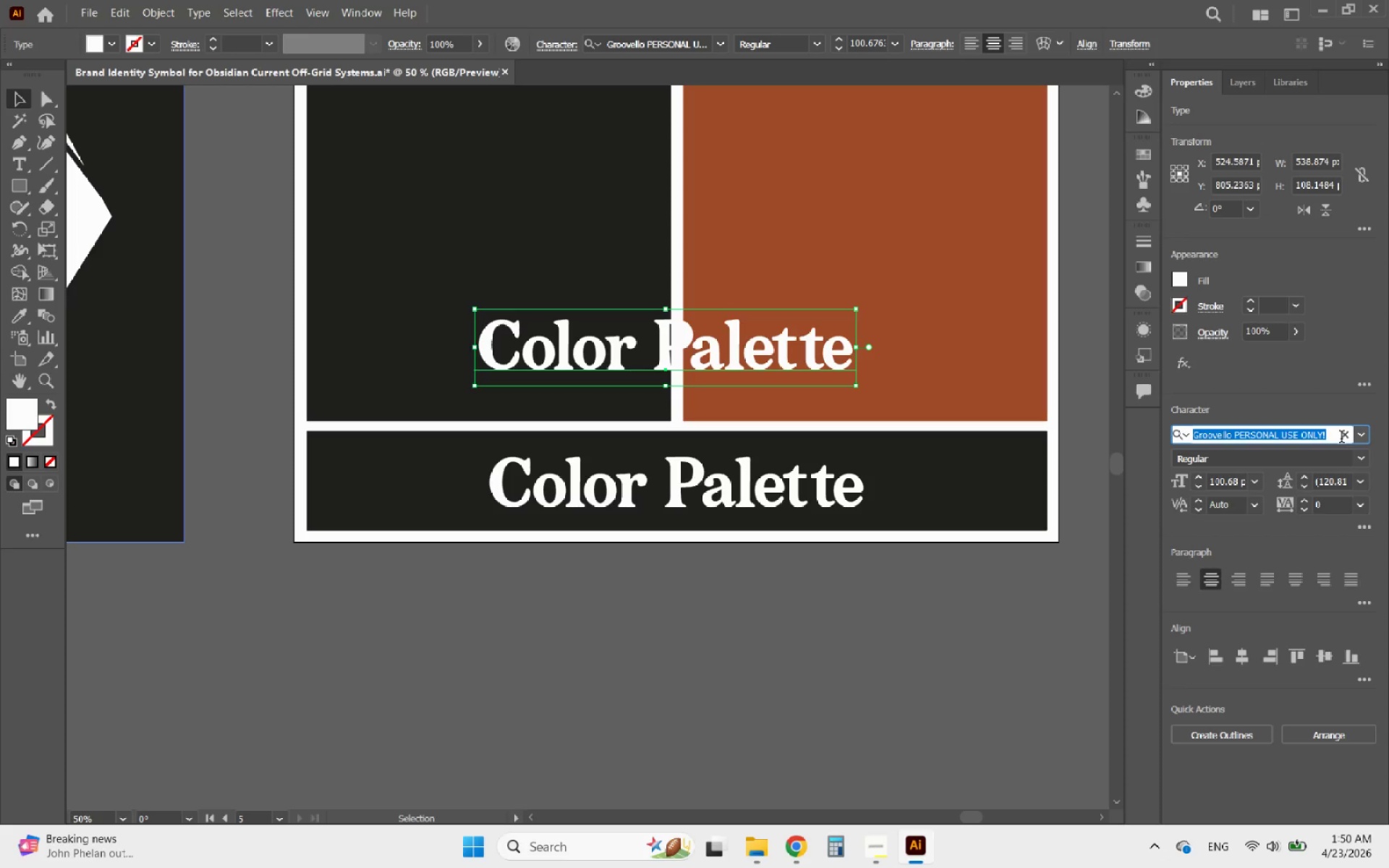 
type(popp)
 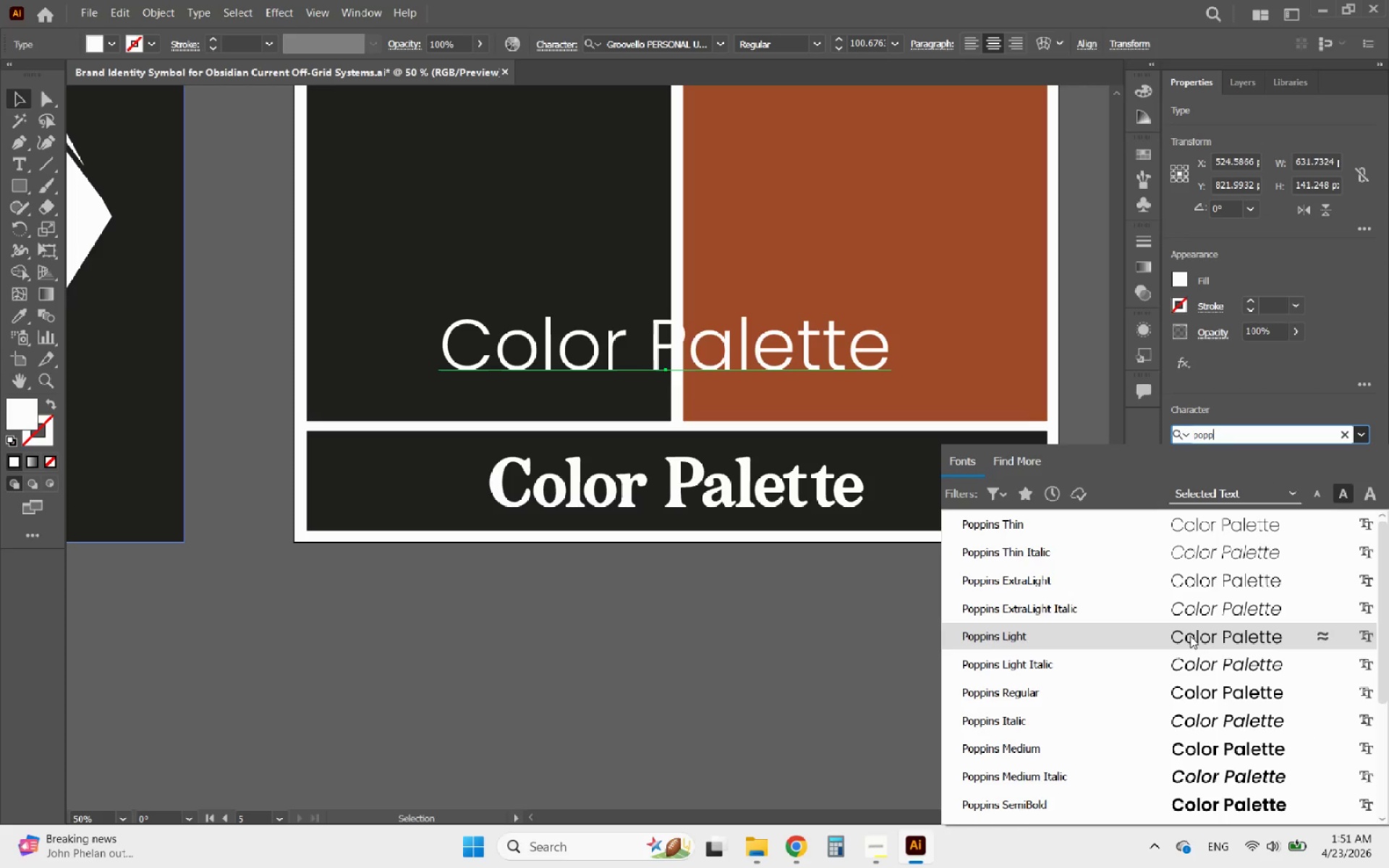 
wait(7.14)
 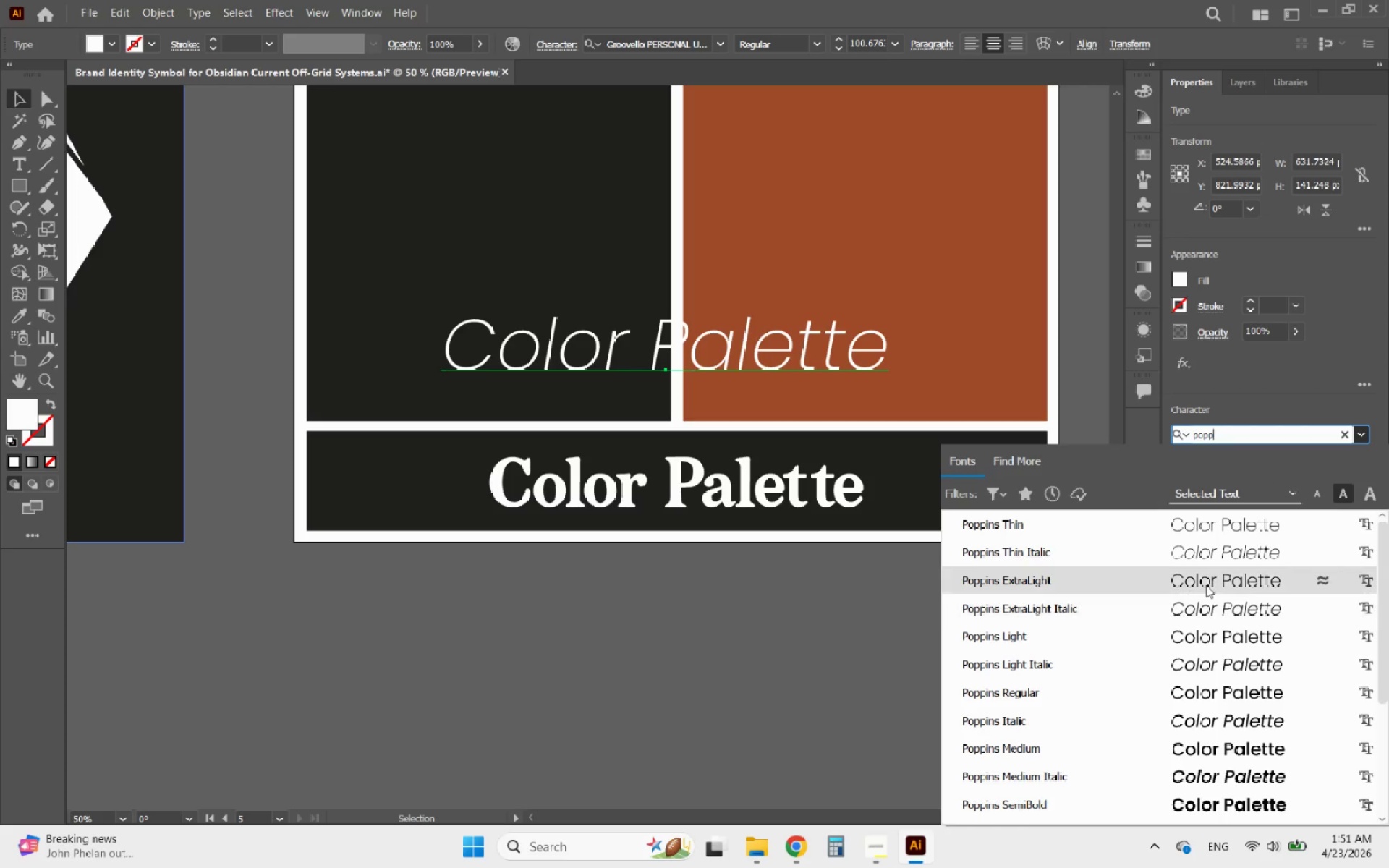 
left_click([1192, 575])
 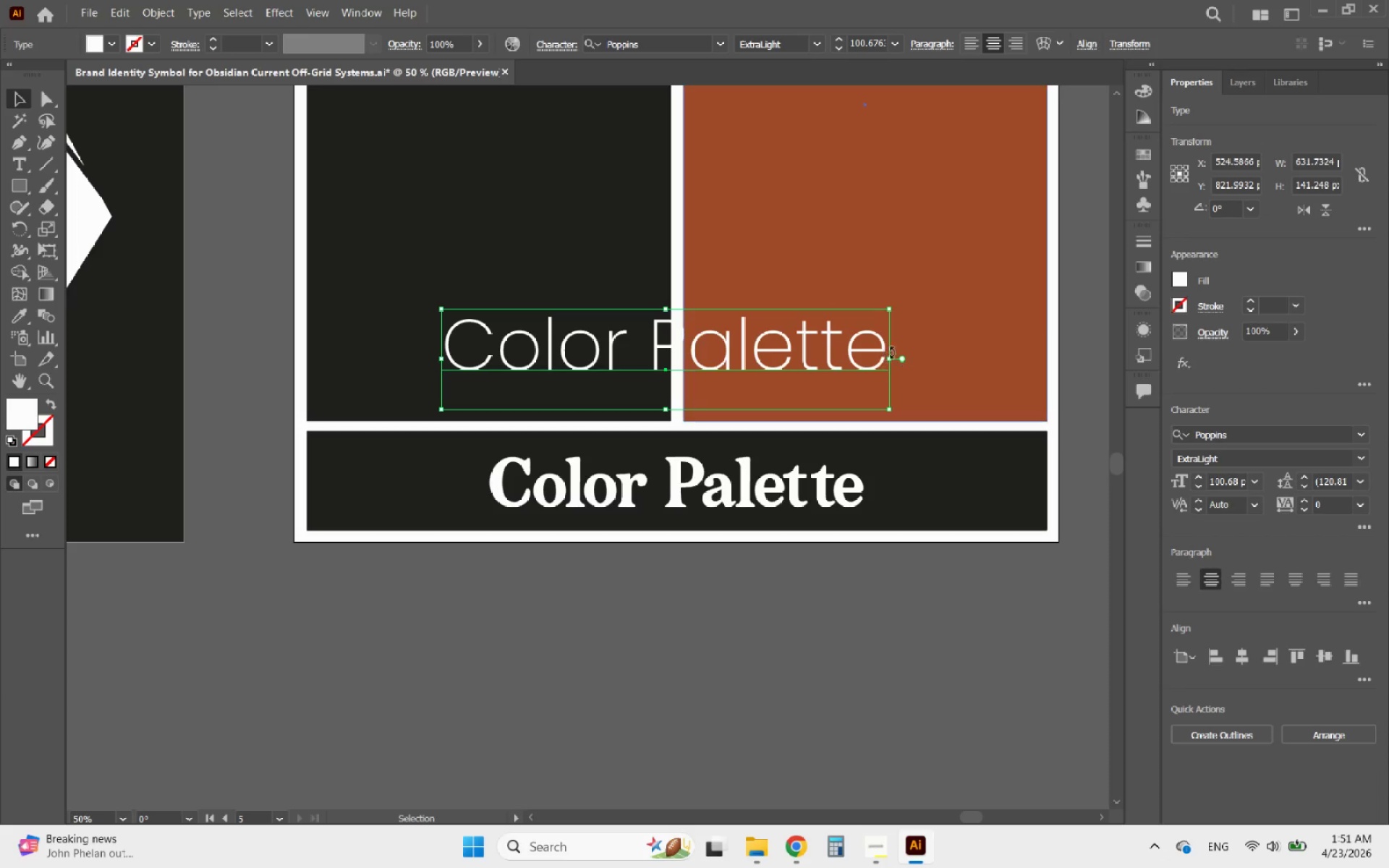 
hold_key(key=ShiftLeft, duration=2.41)
left_click_drag(start_coordinate=[889, 354], to_coordinate=[594, 344])
 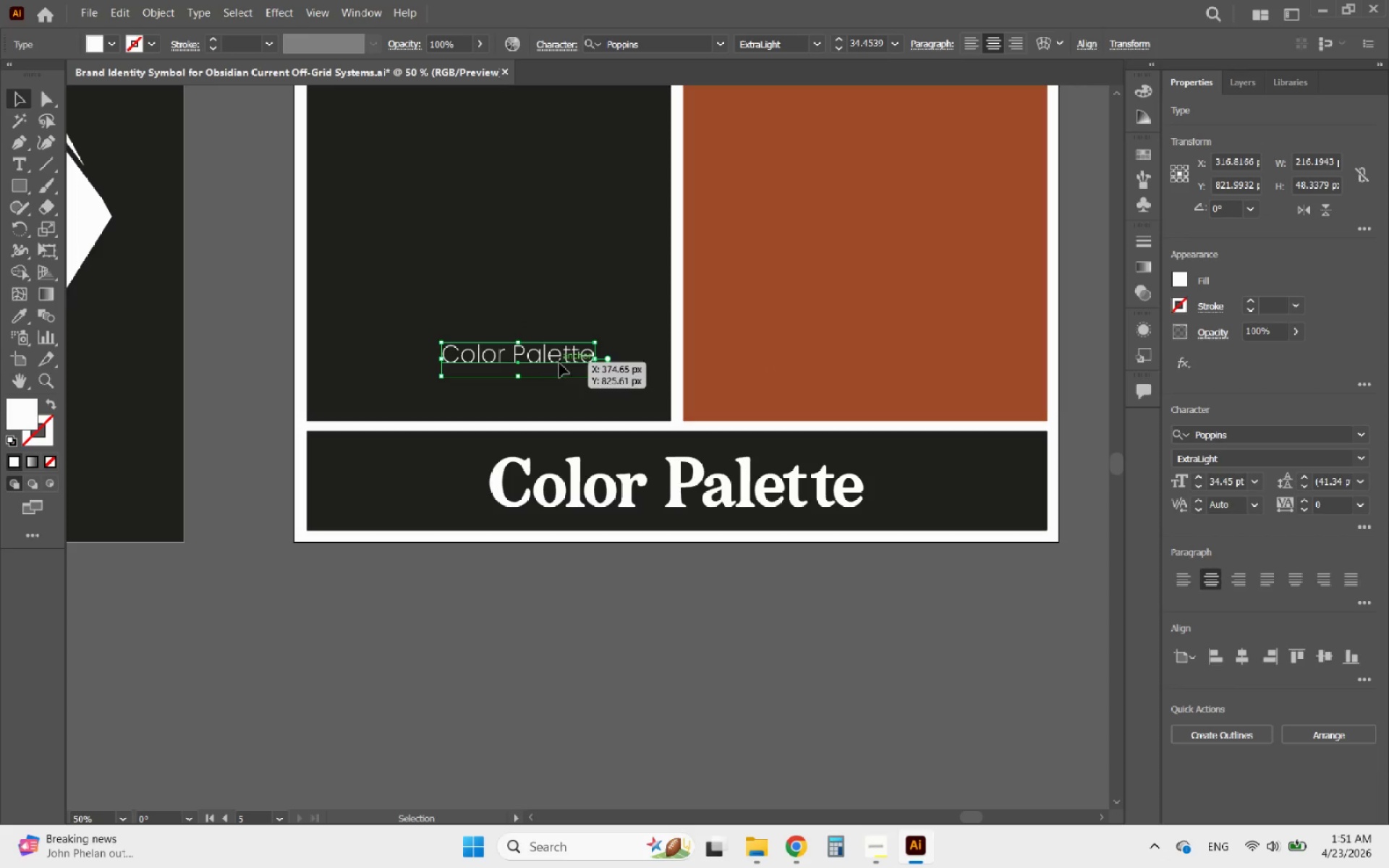 
double_click([559, 363])
 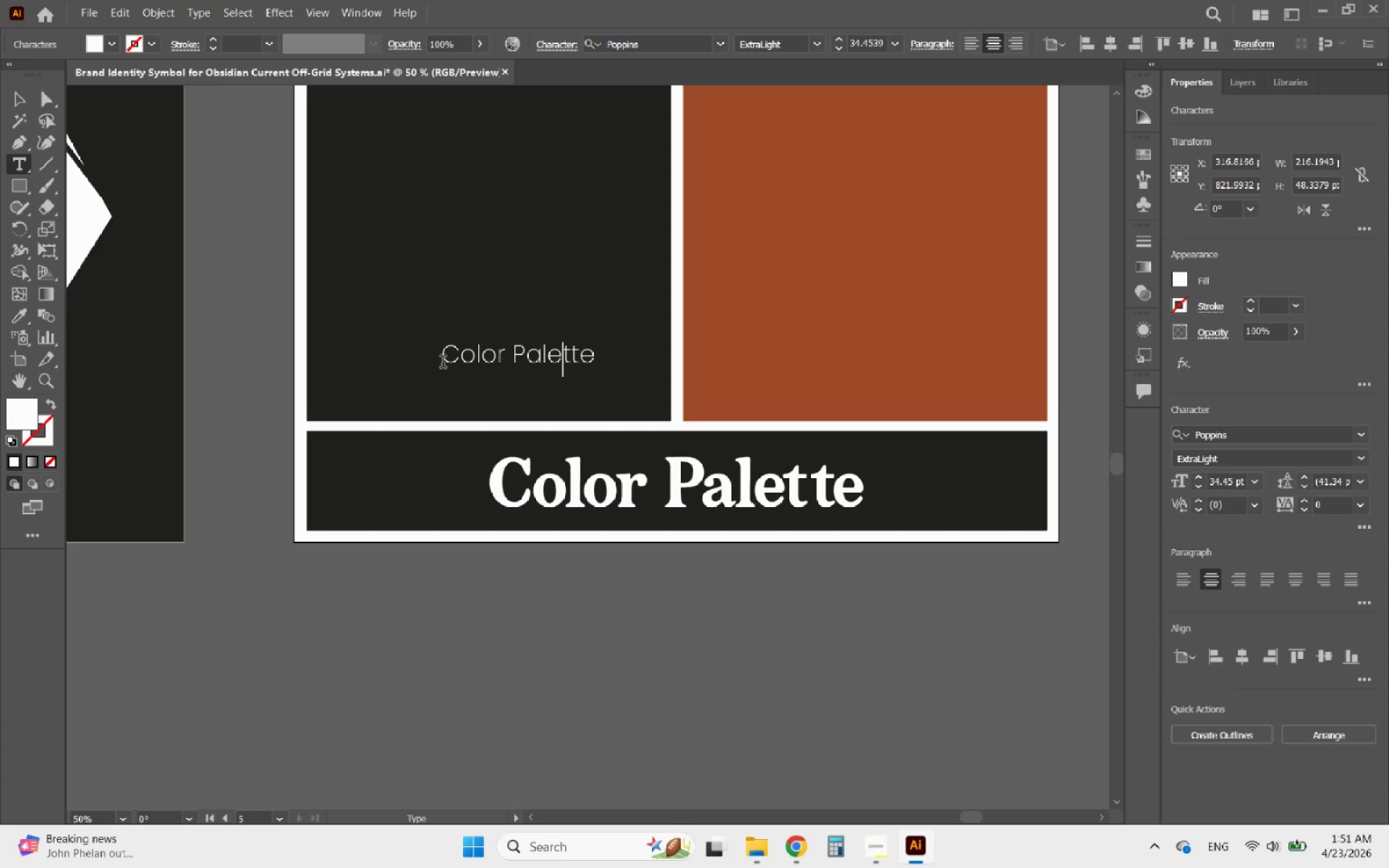 
left_click_drag(start_coordinate=[443, 363], to_coordinate=[632, 346])
 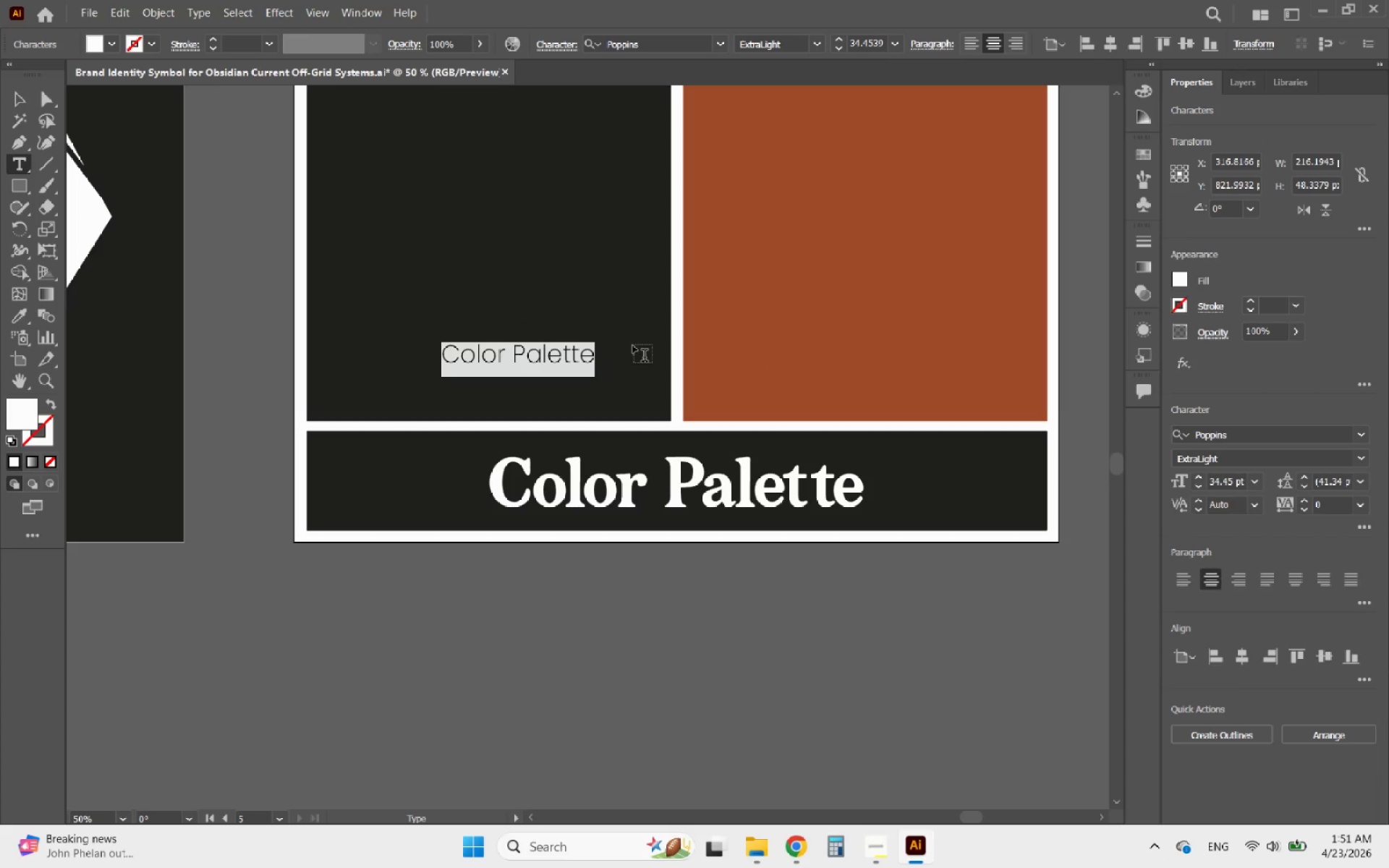 
type(CMYK)
 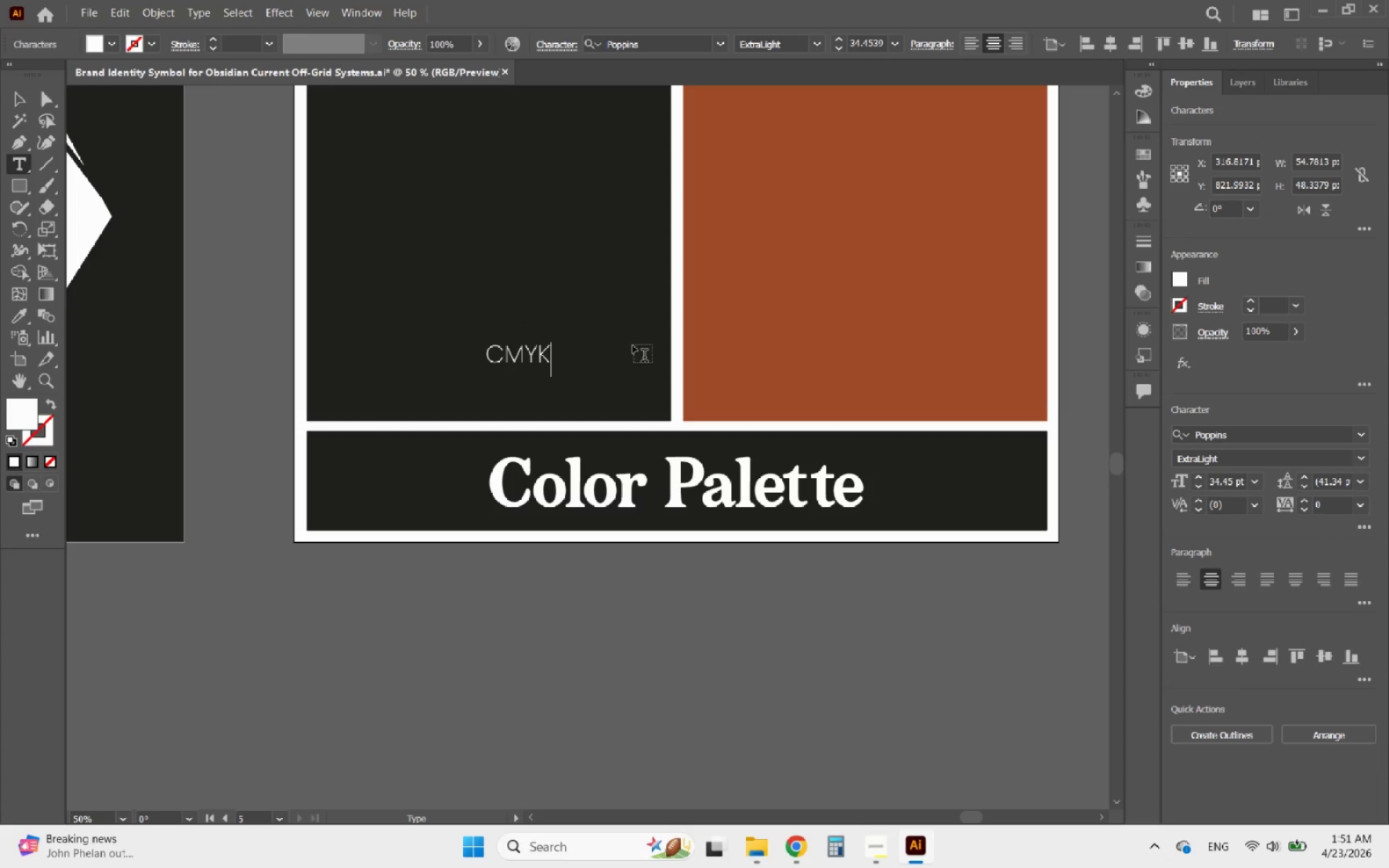 
key(ArrowUp)
 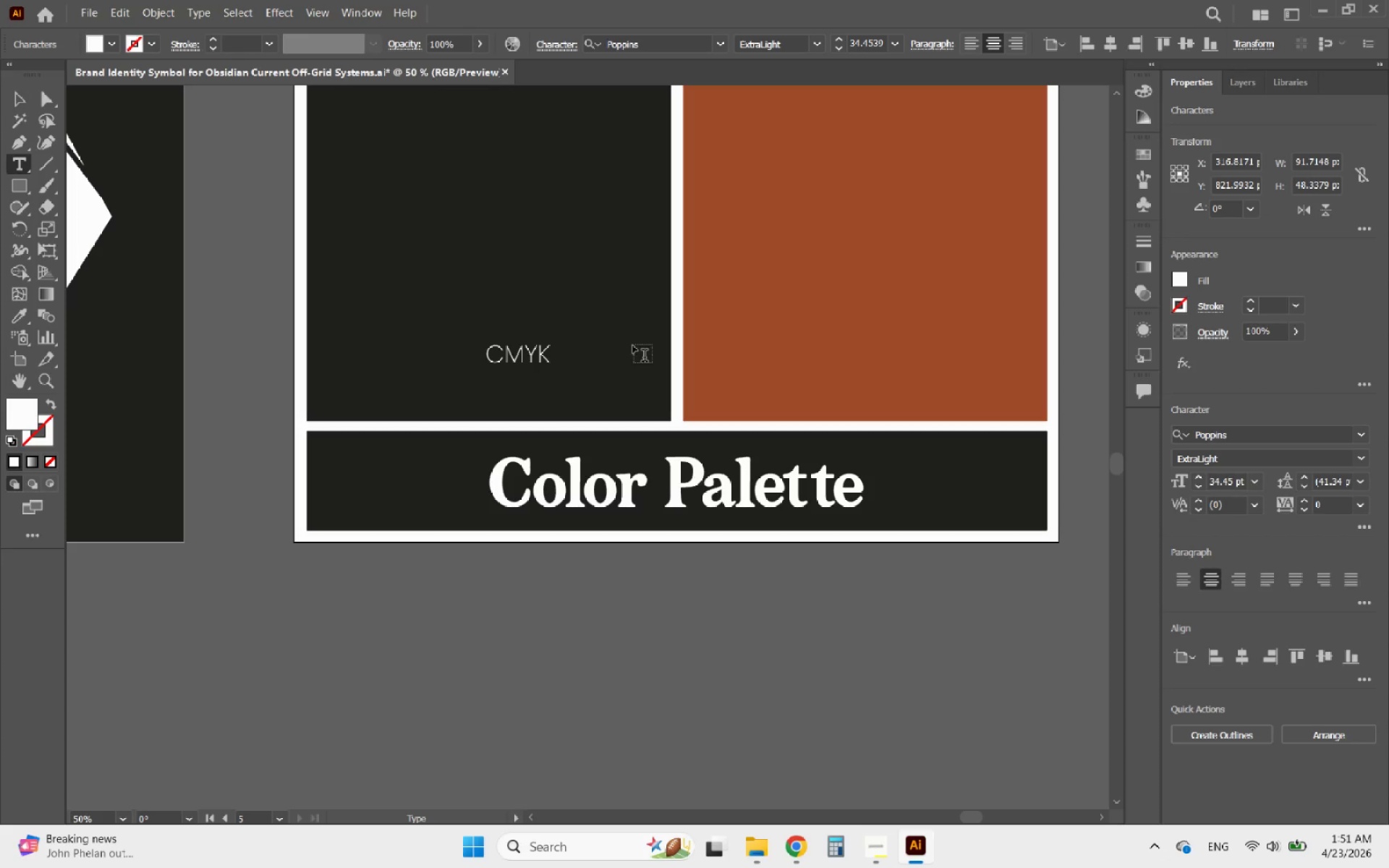 
type(RGB)
 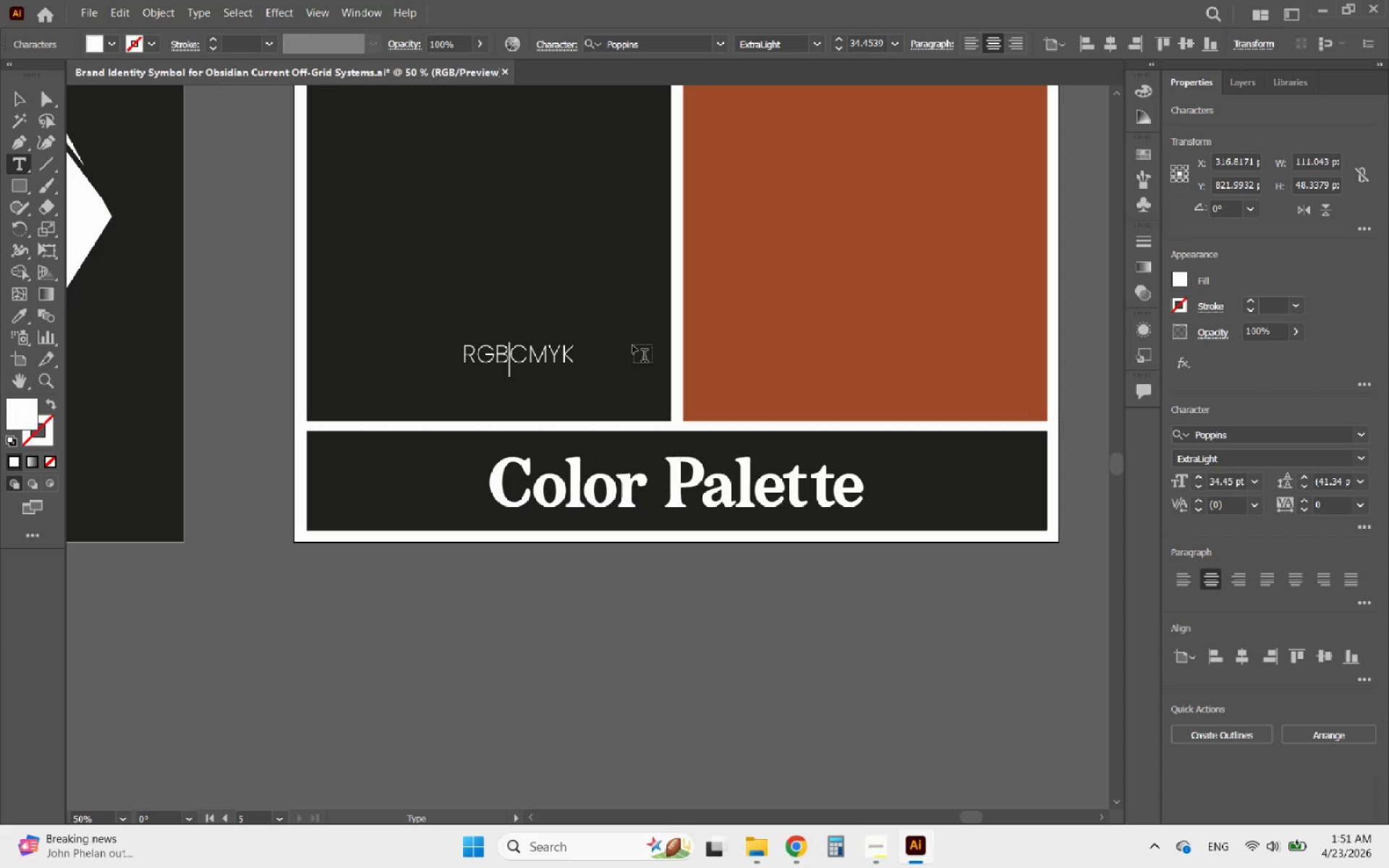 
key(Enter)
 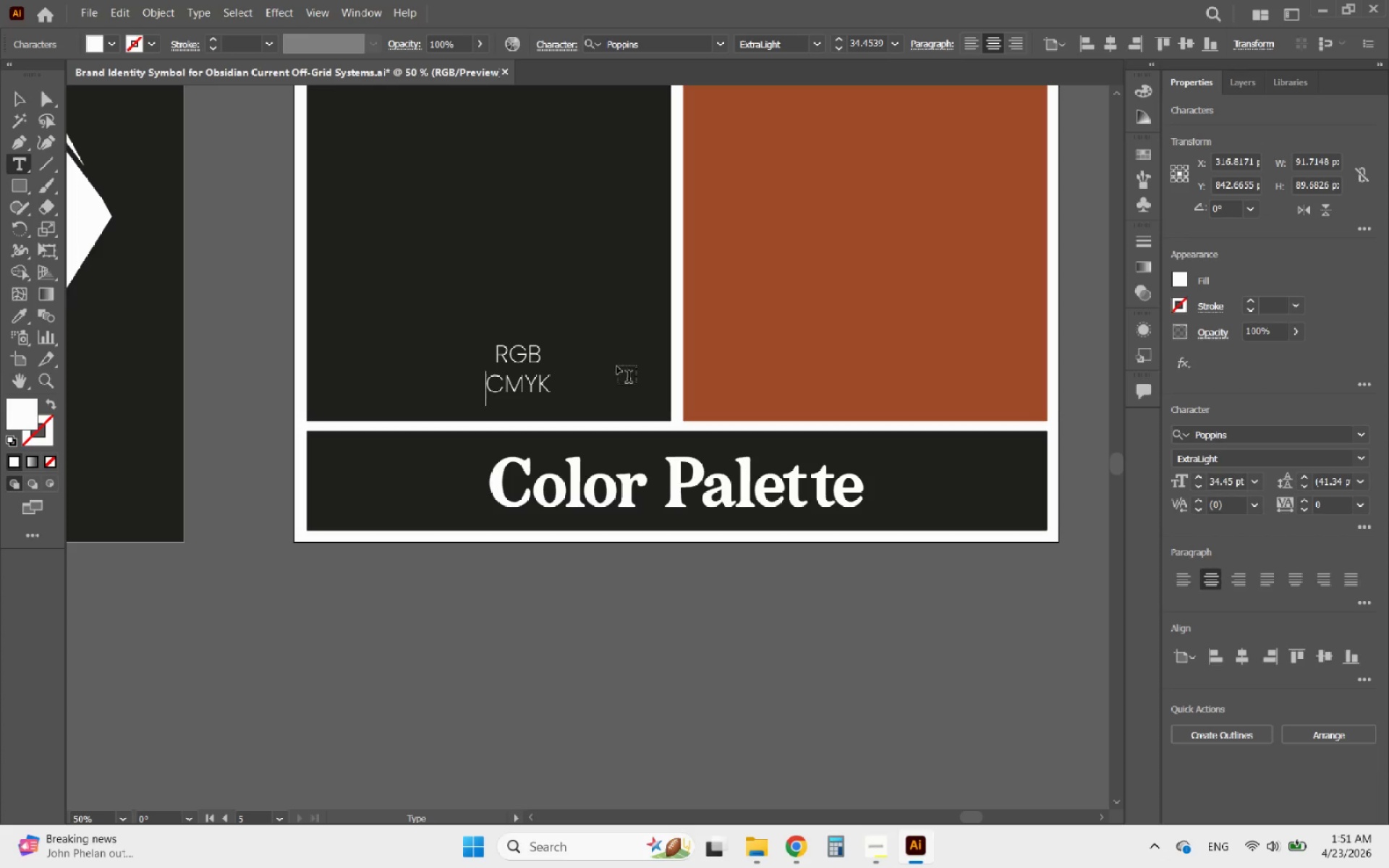 
left_click([546, 383])
 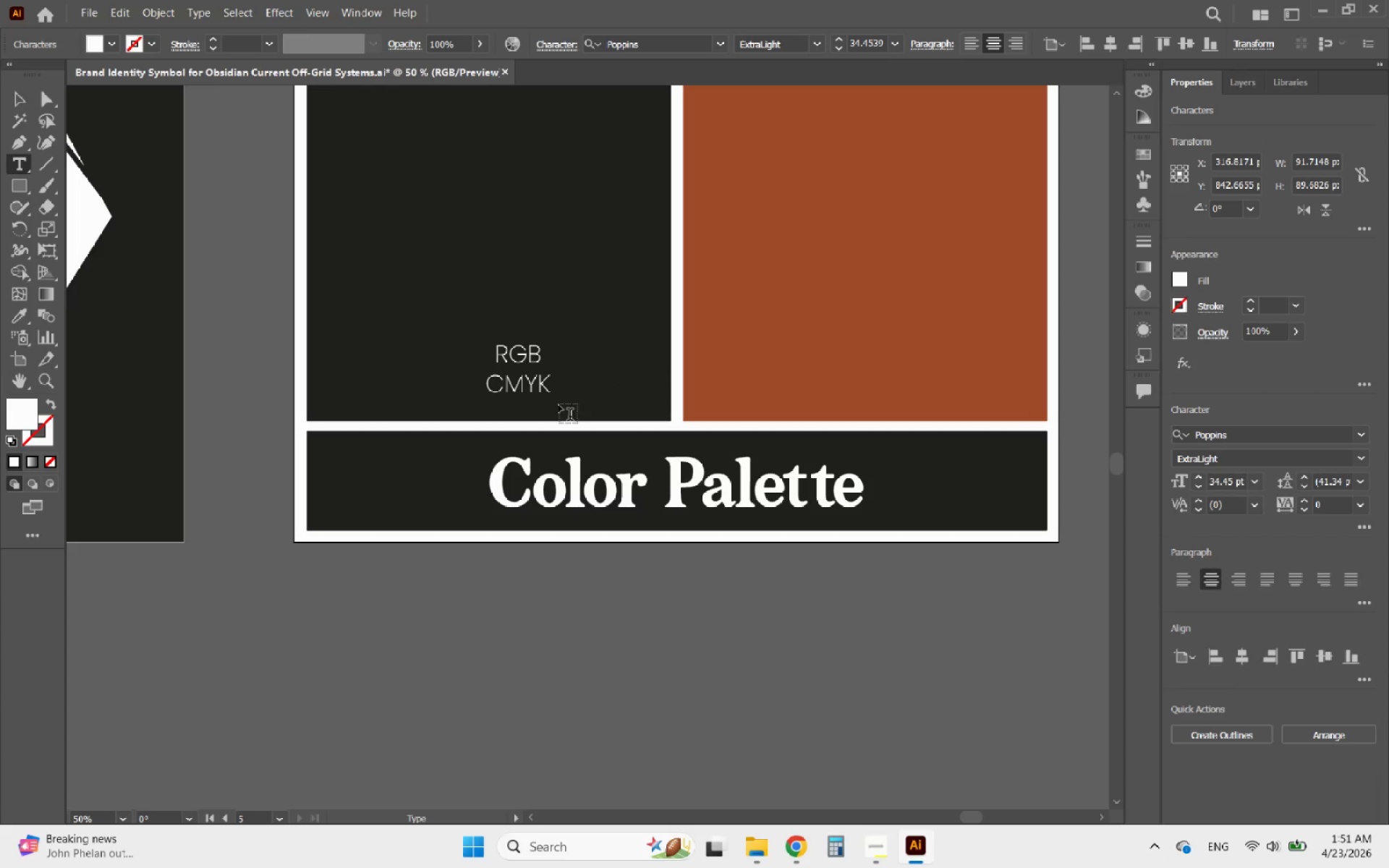 
key(Enter)
 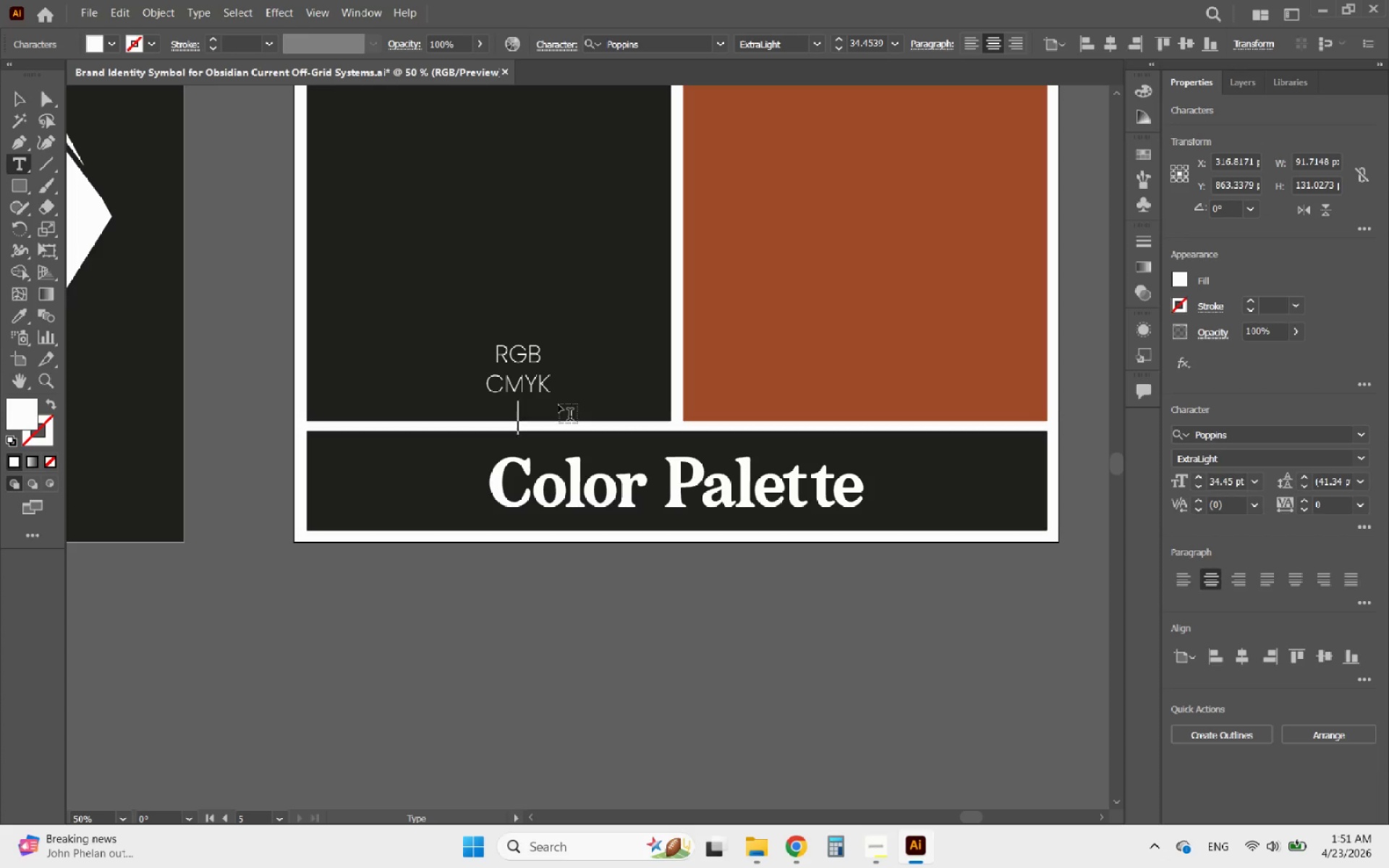 
key(Backspace)
 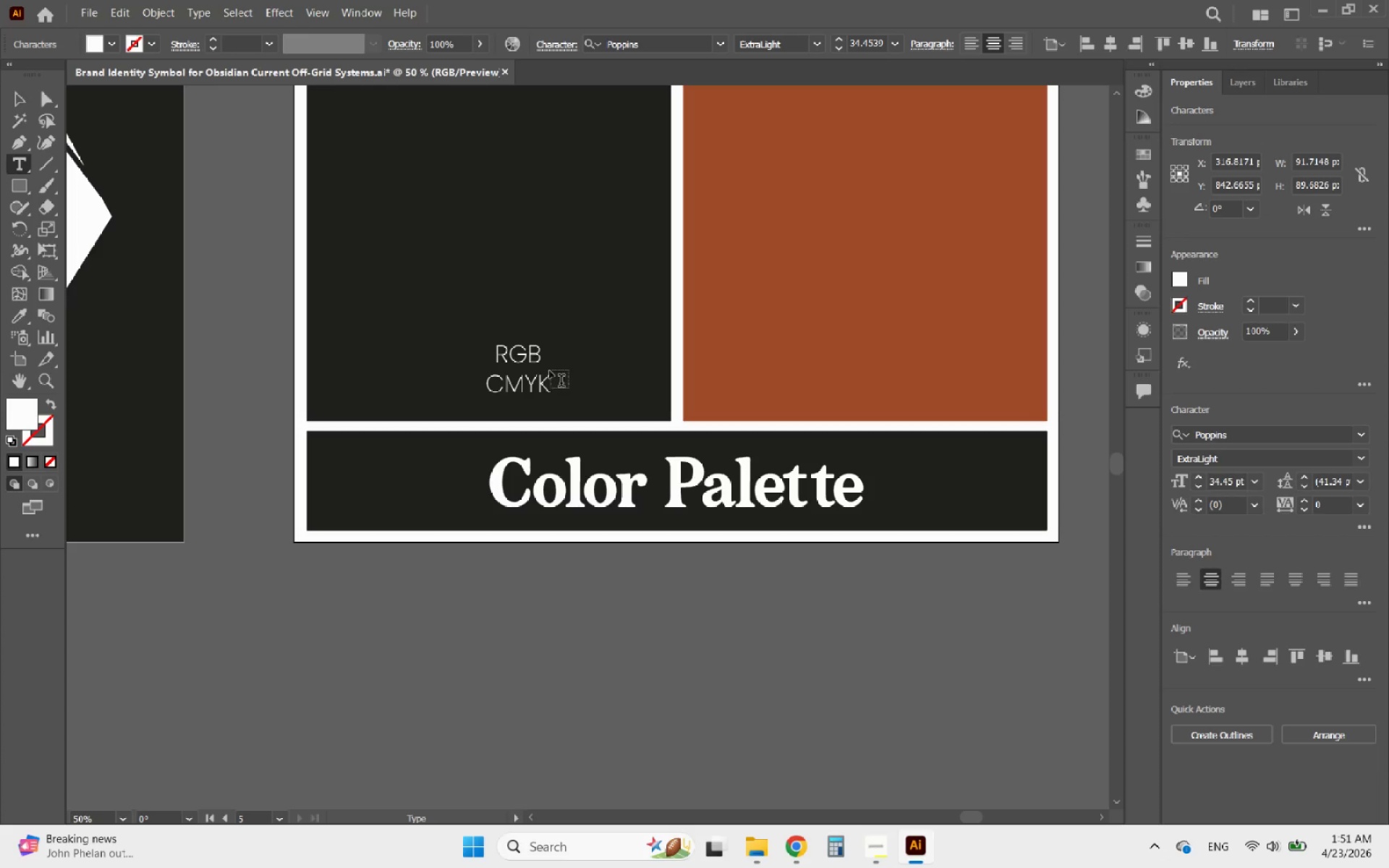 
left_click([541, 352])
 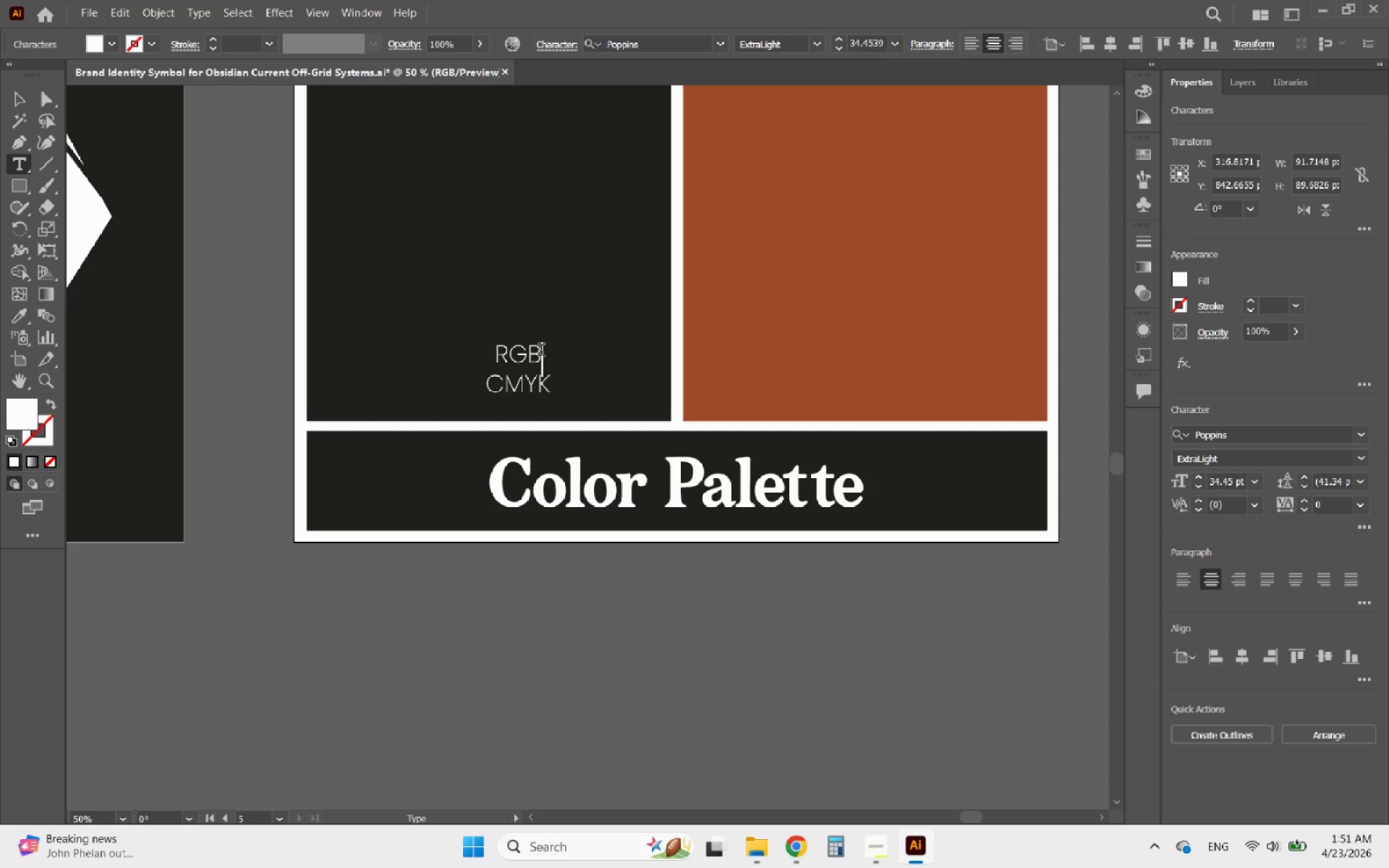 
key(Enter)
 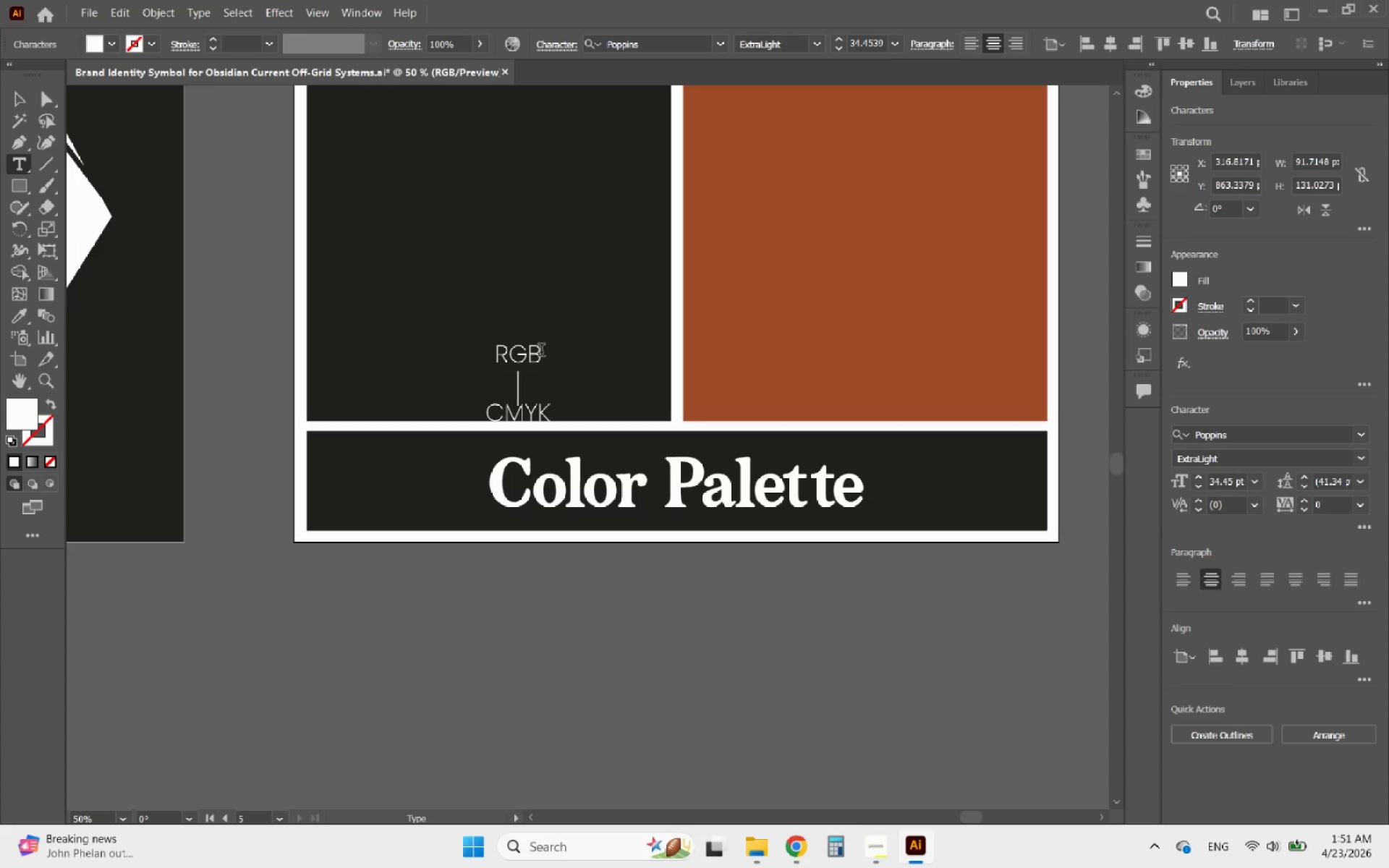 
type(He)
key(Backspace)
type(EX)
 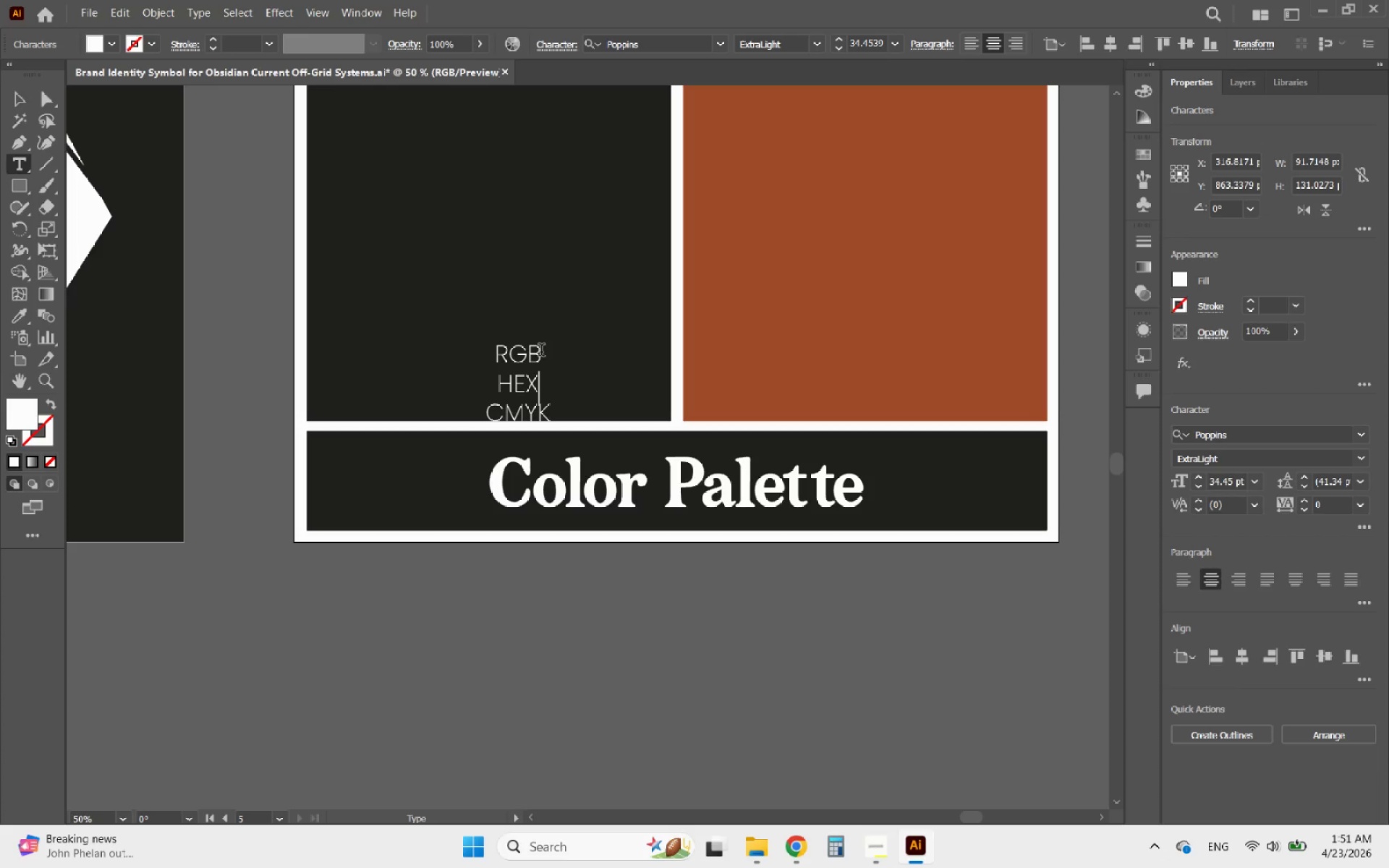 
left_click([19, 96])
 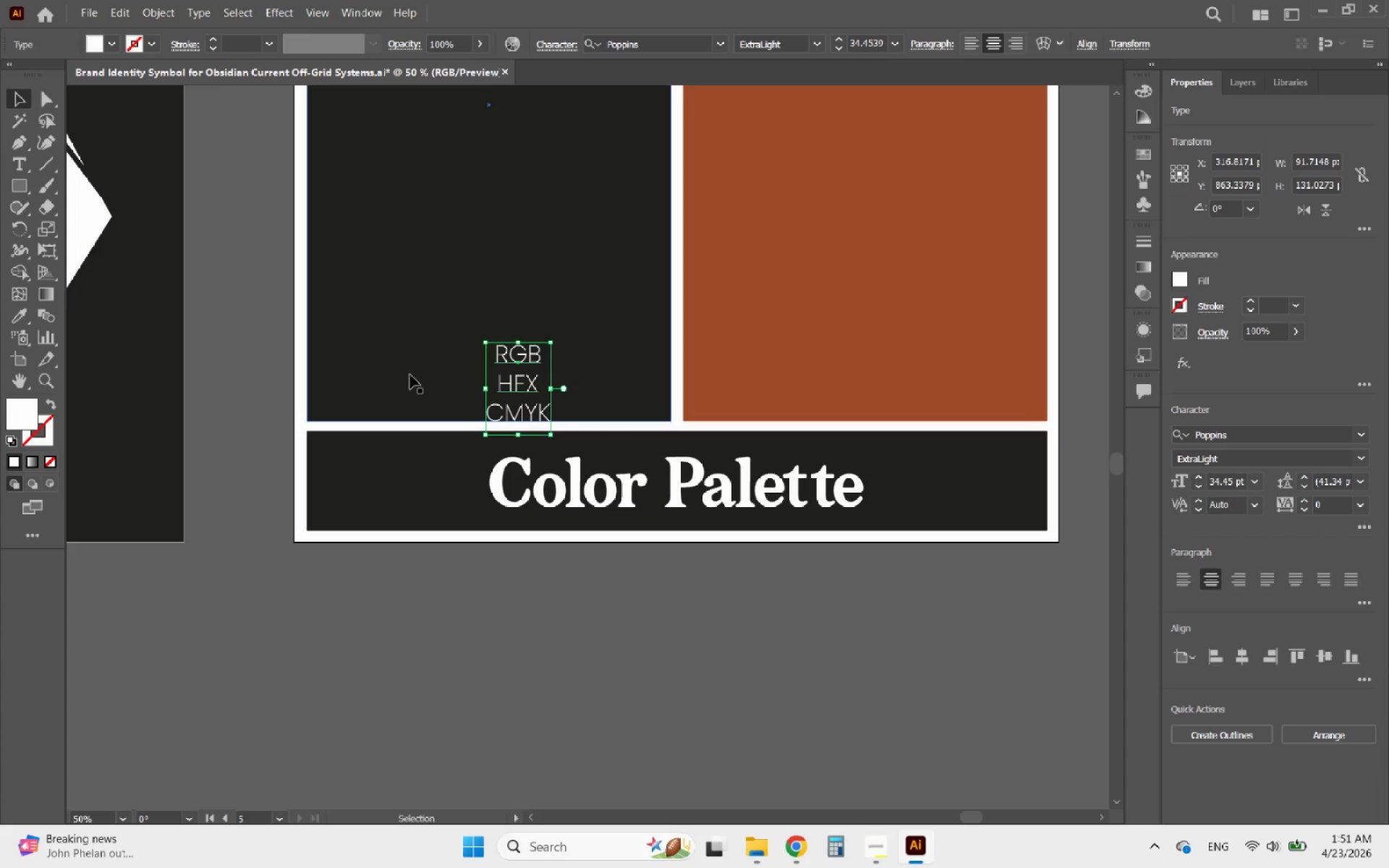 
scroll: coordinate [504, 343], scroll_direction: up, amount: 1.0
 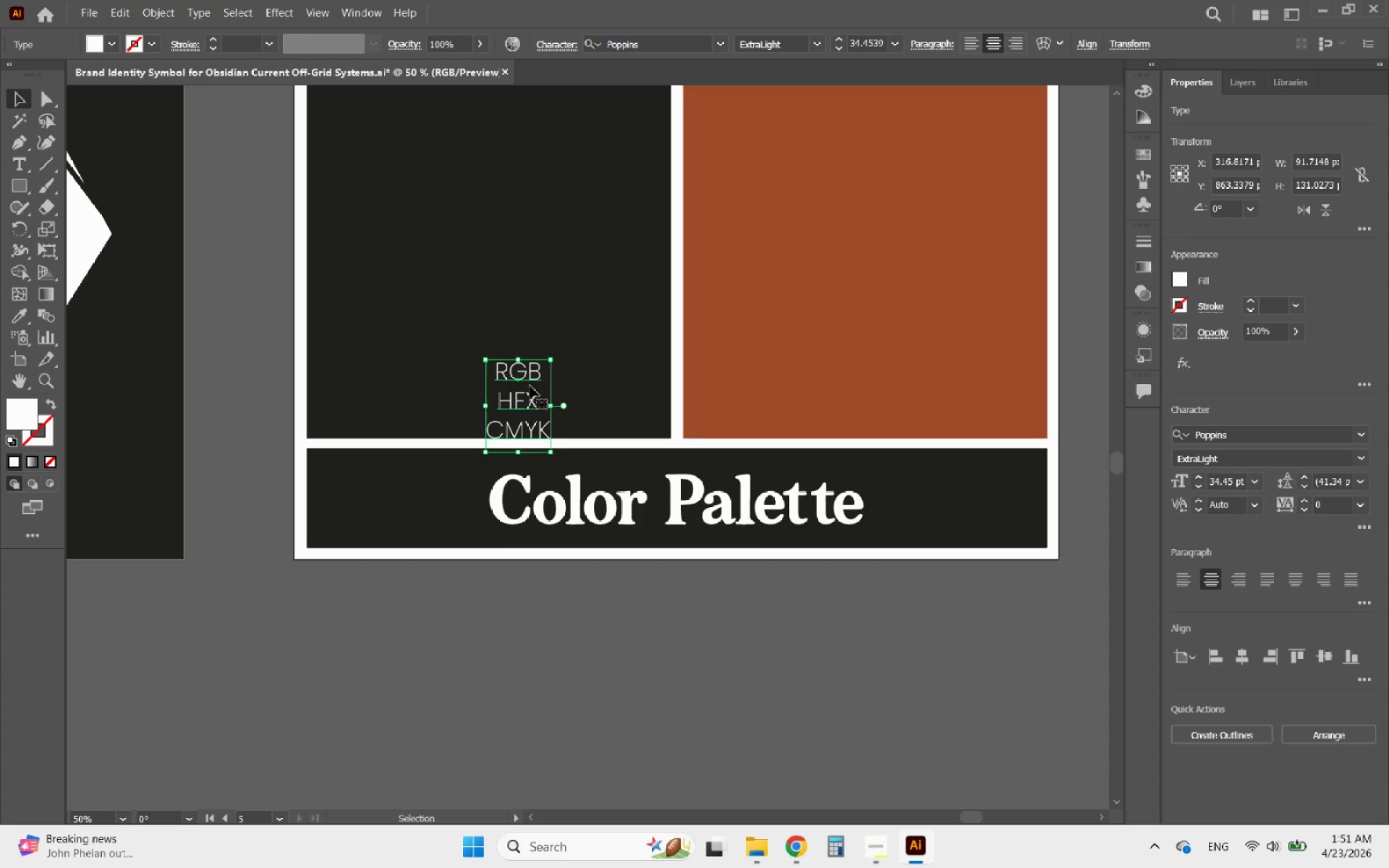 
left_click_drag(start_coordinate=[530, 386], to_coordinate=[368, 366])
 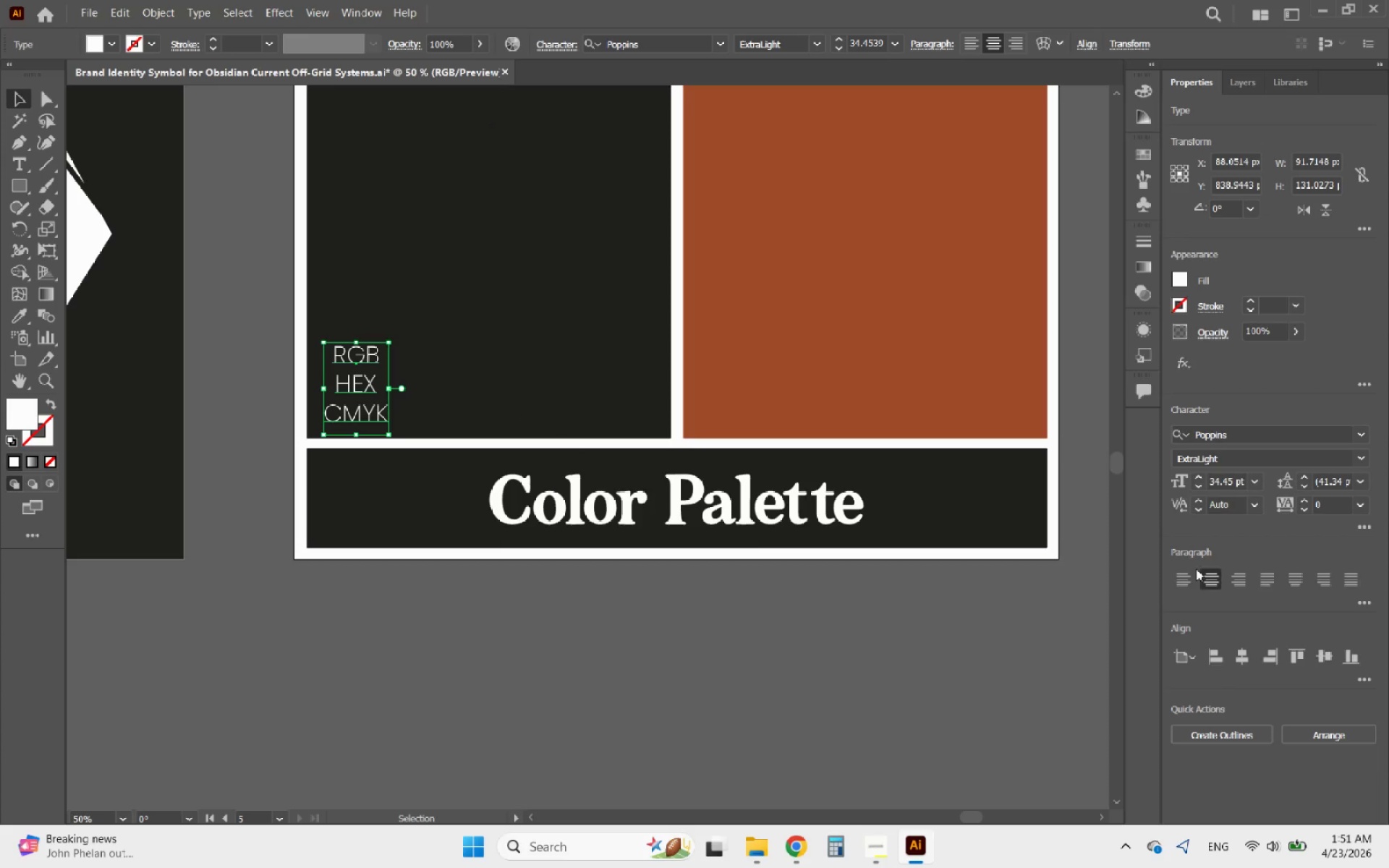 
left_click([1181, 576])
 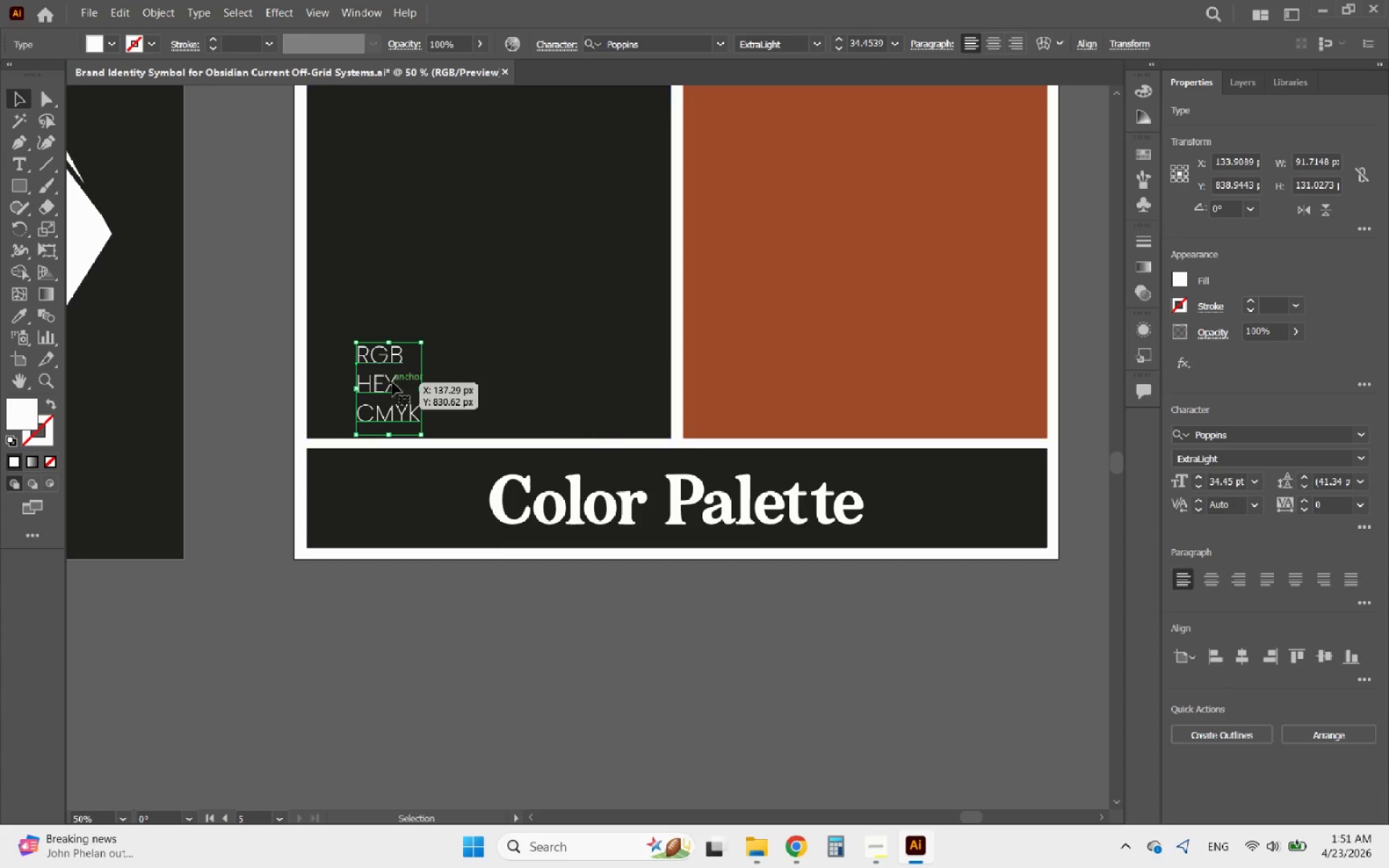 
left_click_drag(start_coordinate=[386, 383], to_coordinate=[351, 383])
 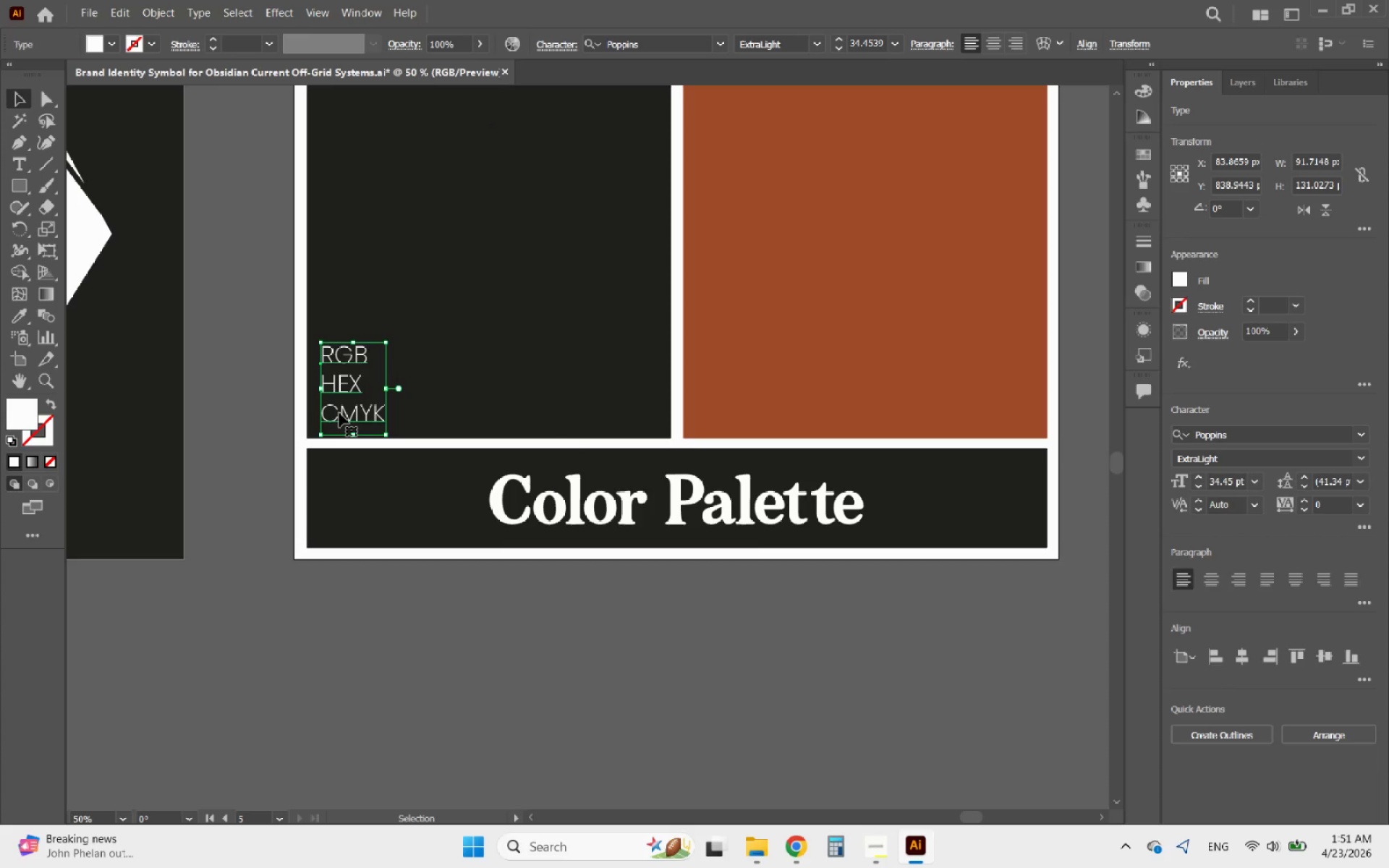 
double_click([339, 413])
 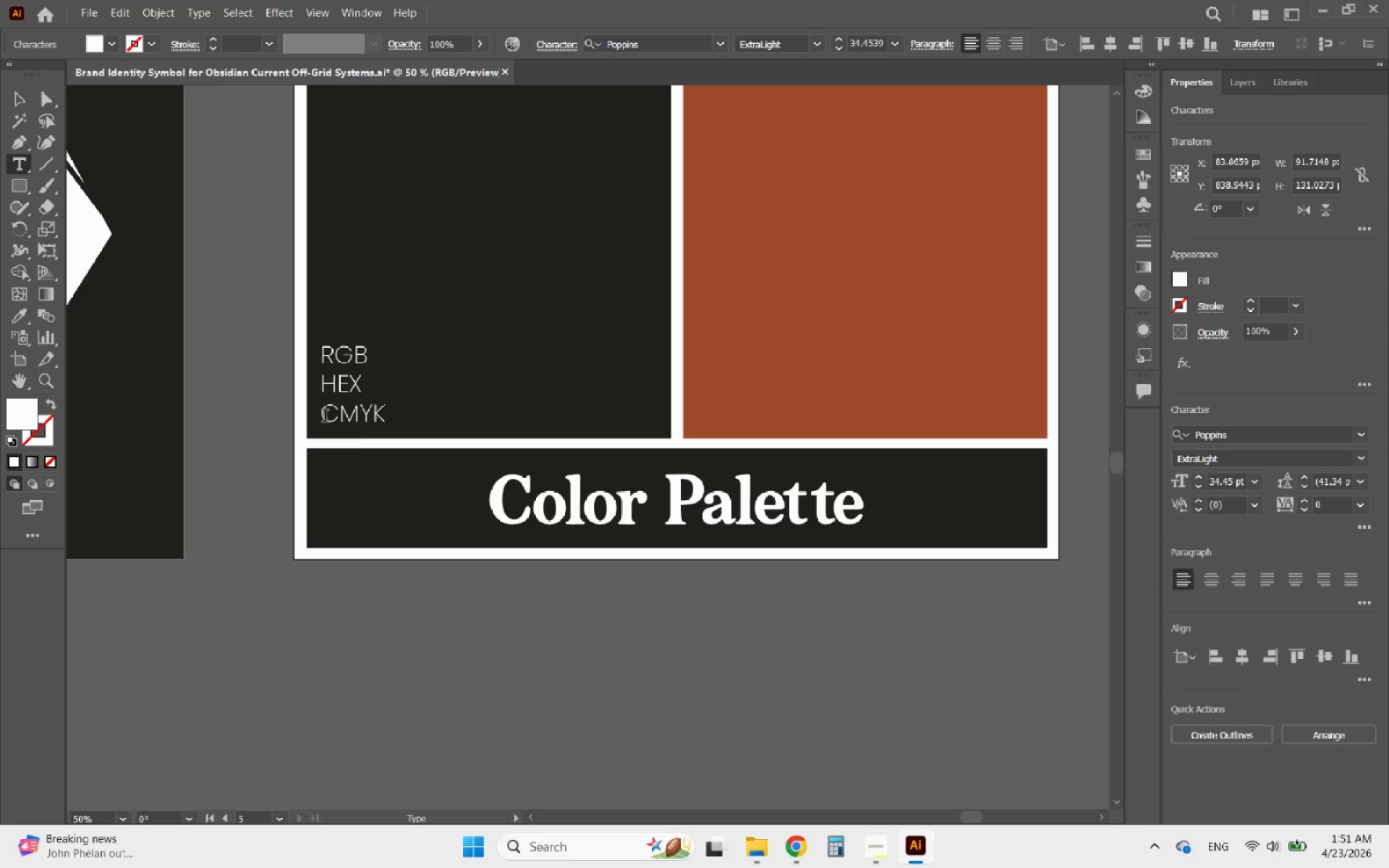 
left_click_drag(start_coordinate=[325, 417], to_coordinate=[303, 420])
 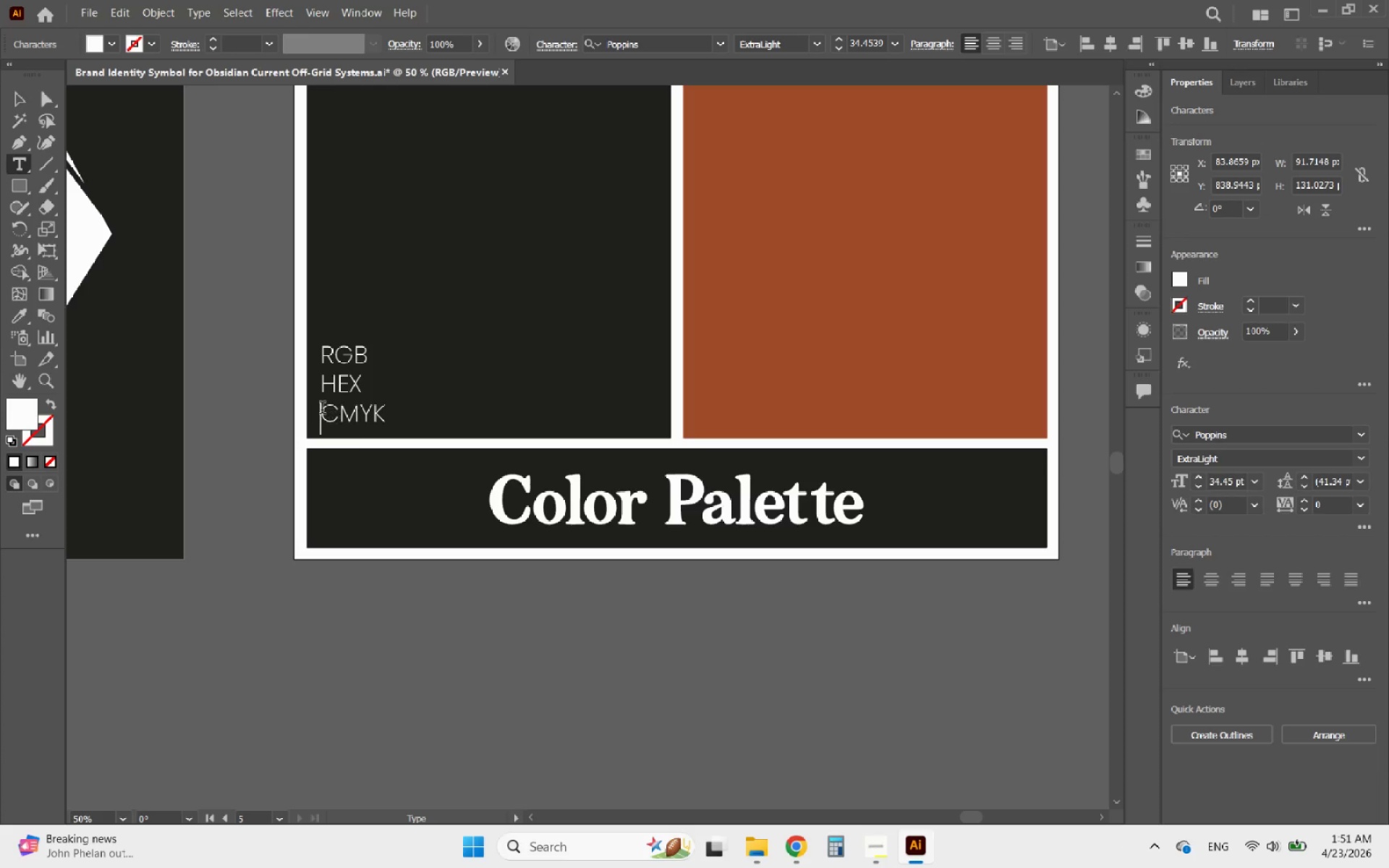 
left_click([322, 409])
 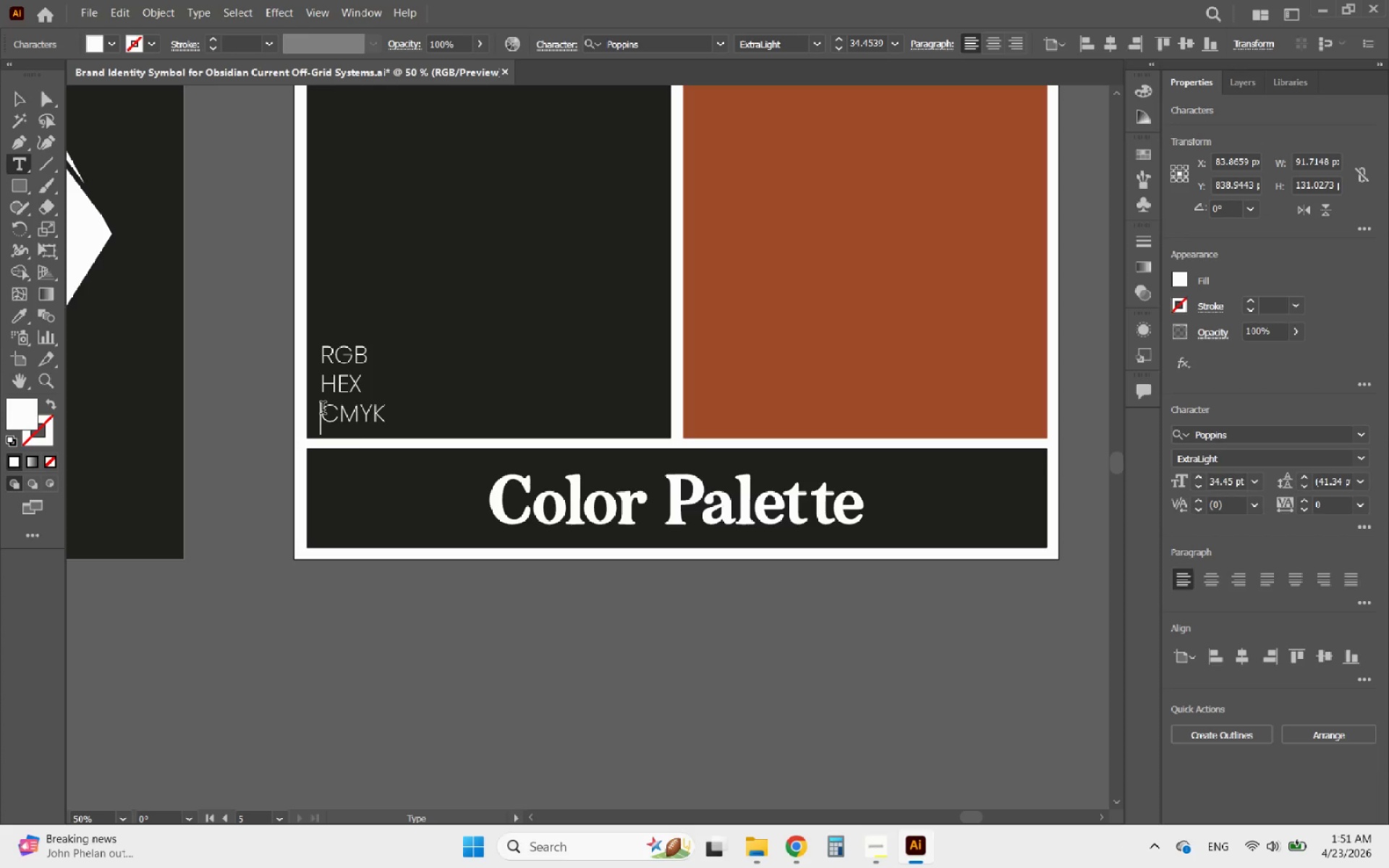 
key(Backspace)
 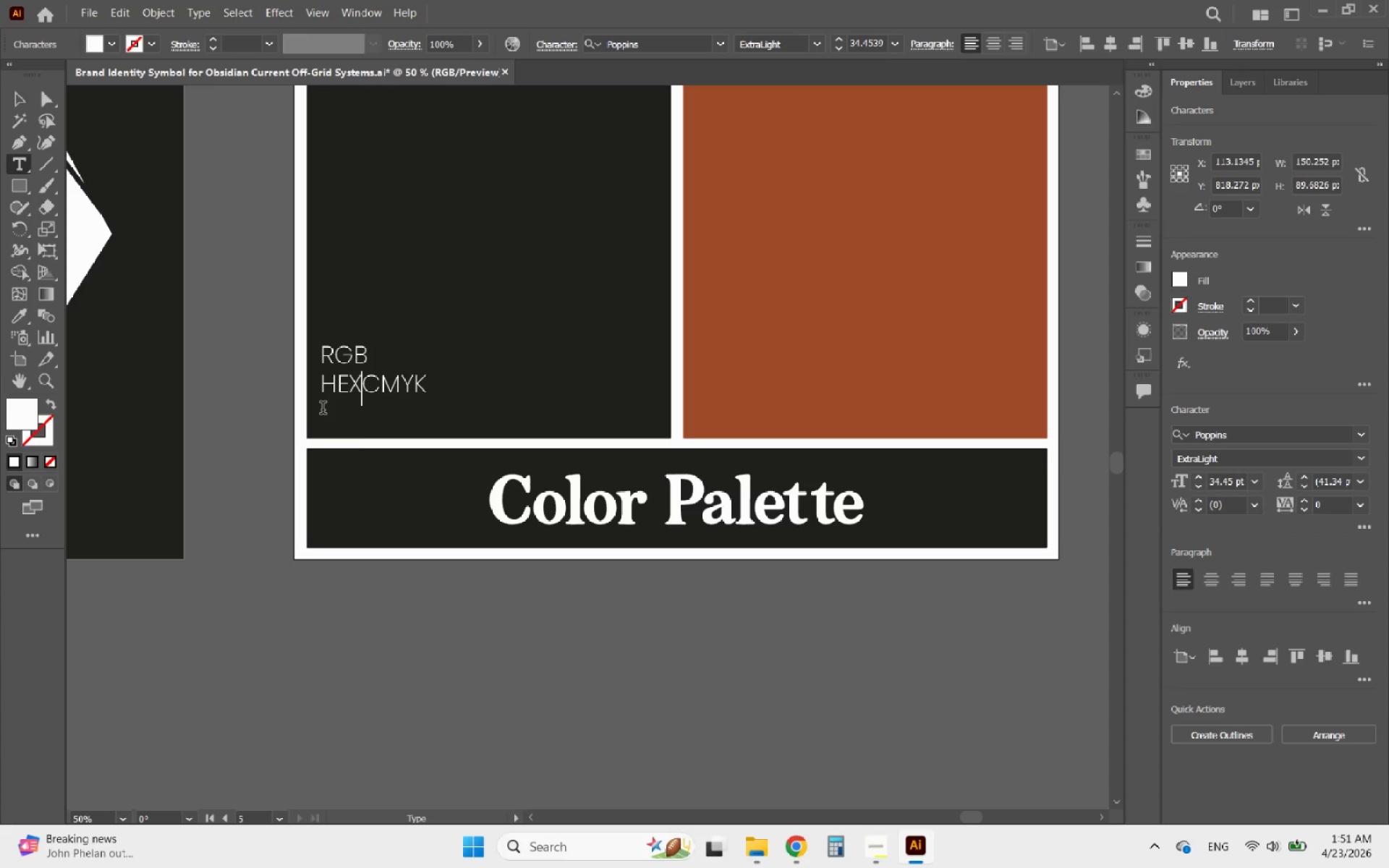 
key(Control+Z)
 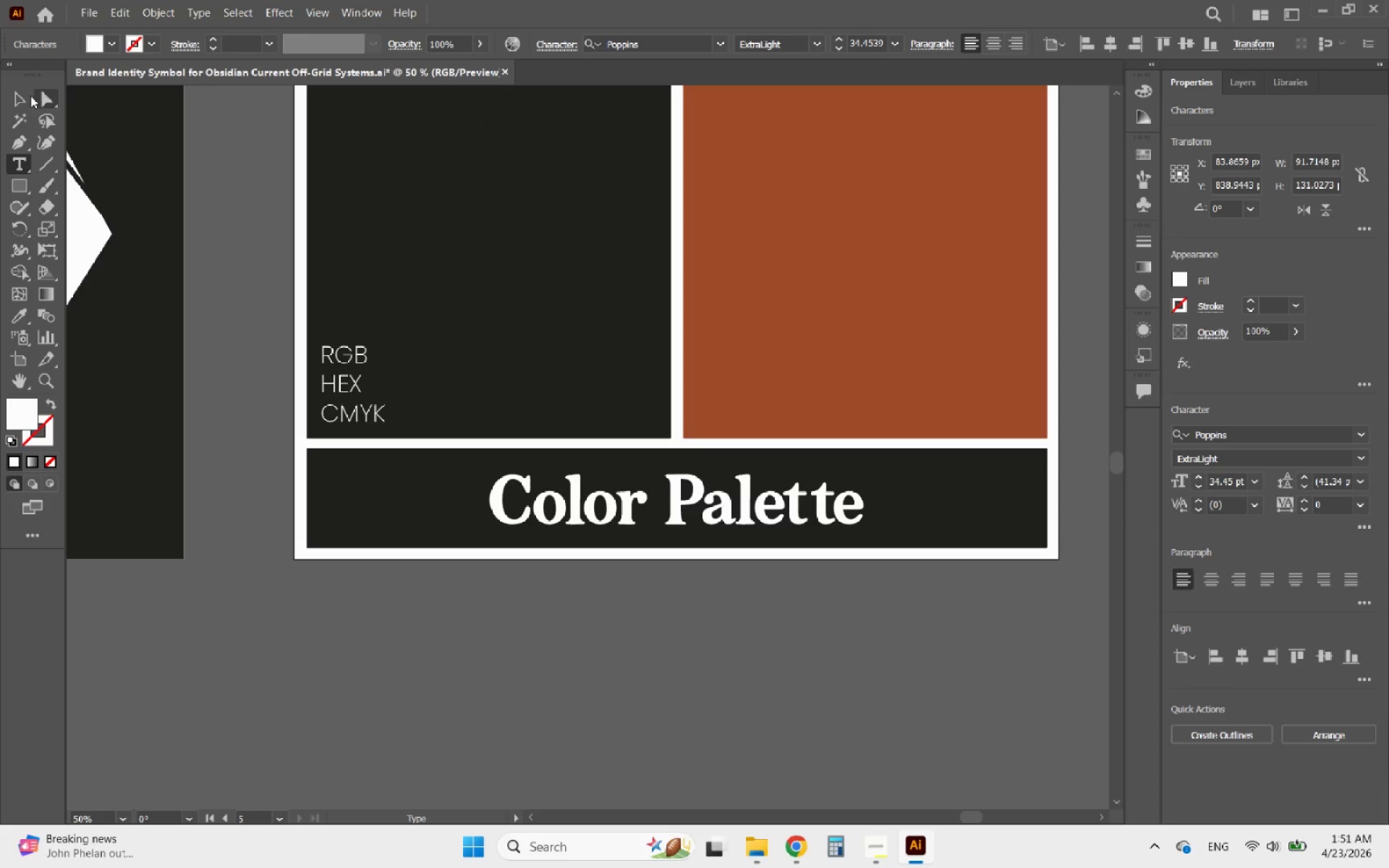 
left_click([25, 95])
 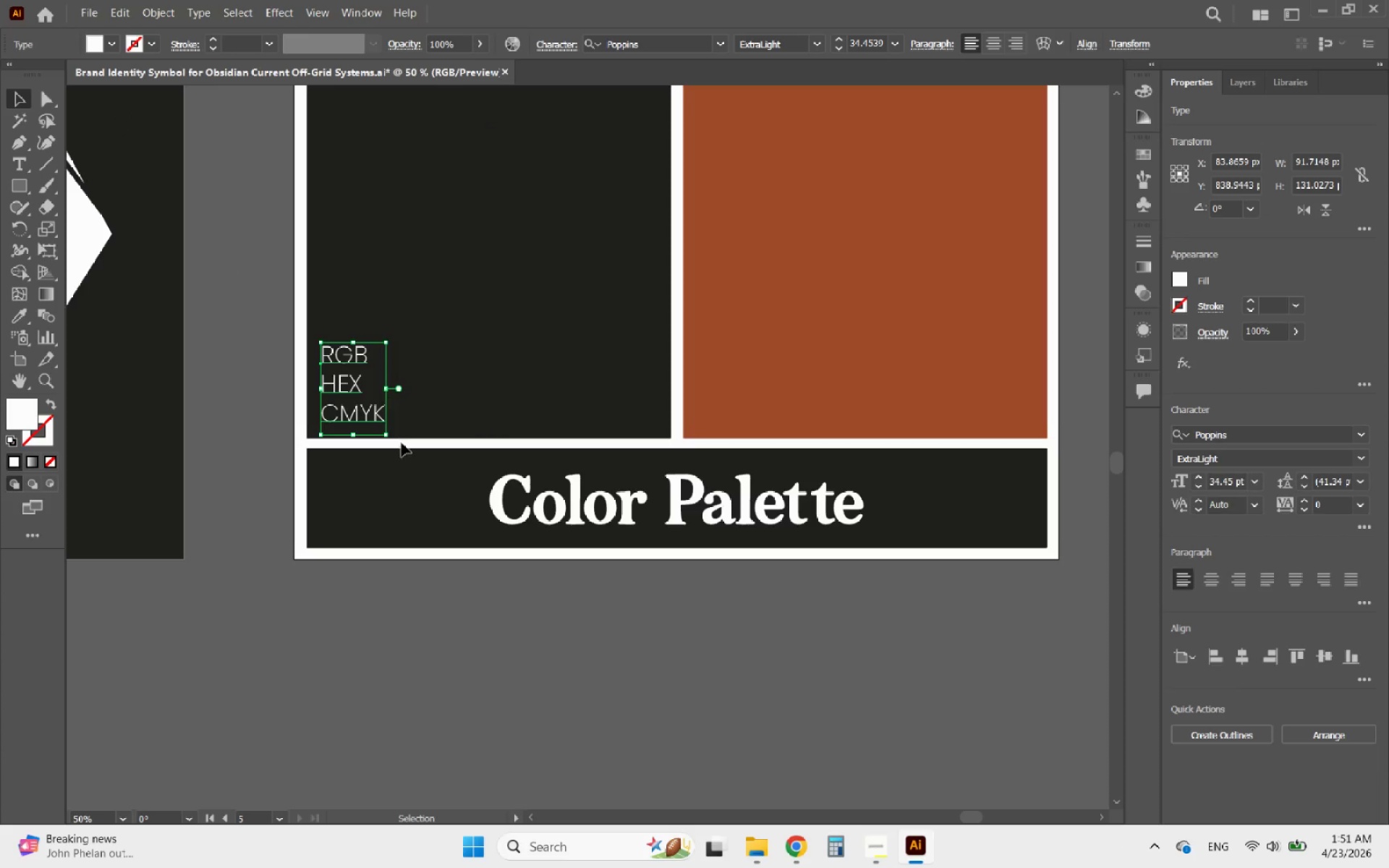 
hold_key(key=AltLeft, duration=0.34)
 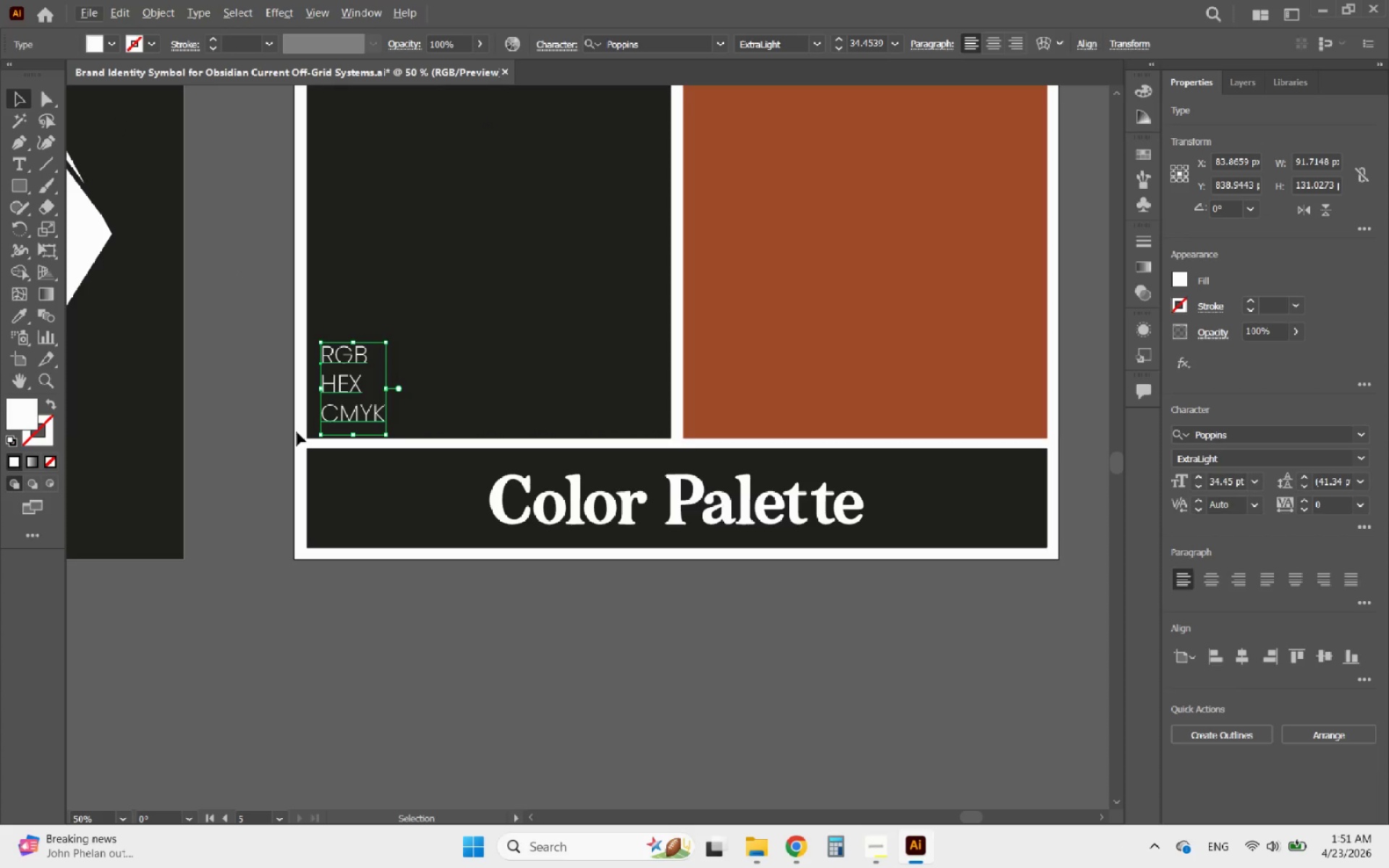 
left_click([268, 420])
 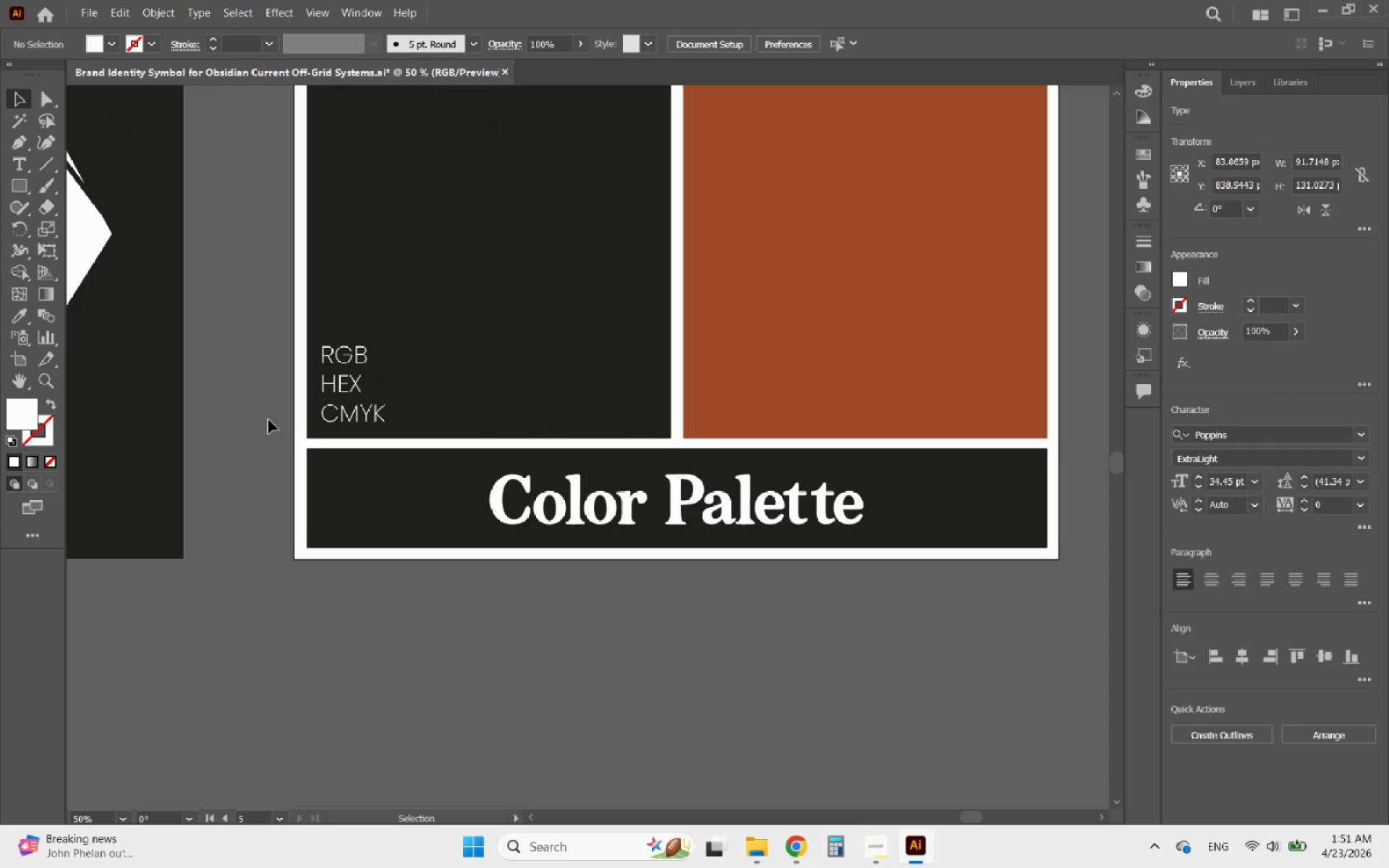 
hold_key(key=AltLeft, duration=0.41)
scroll: coordinate [285, 420], scroll_direction: up, amount: 2.0
 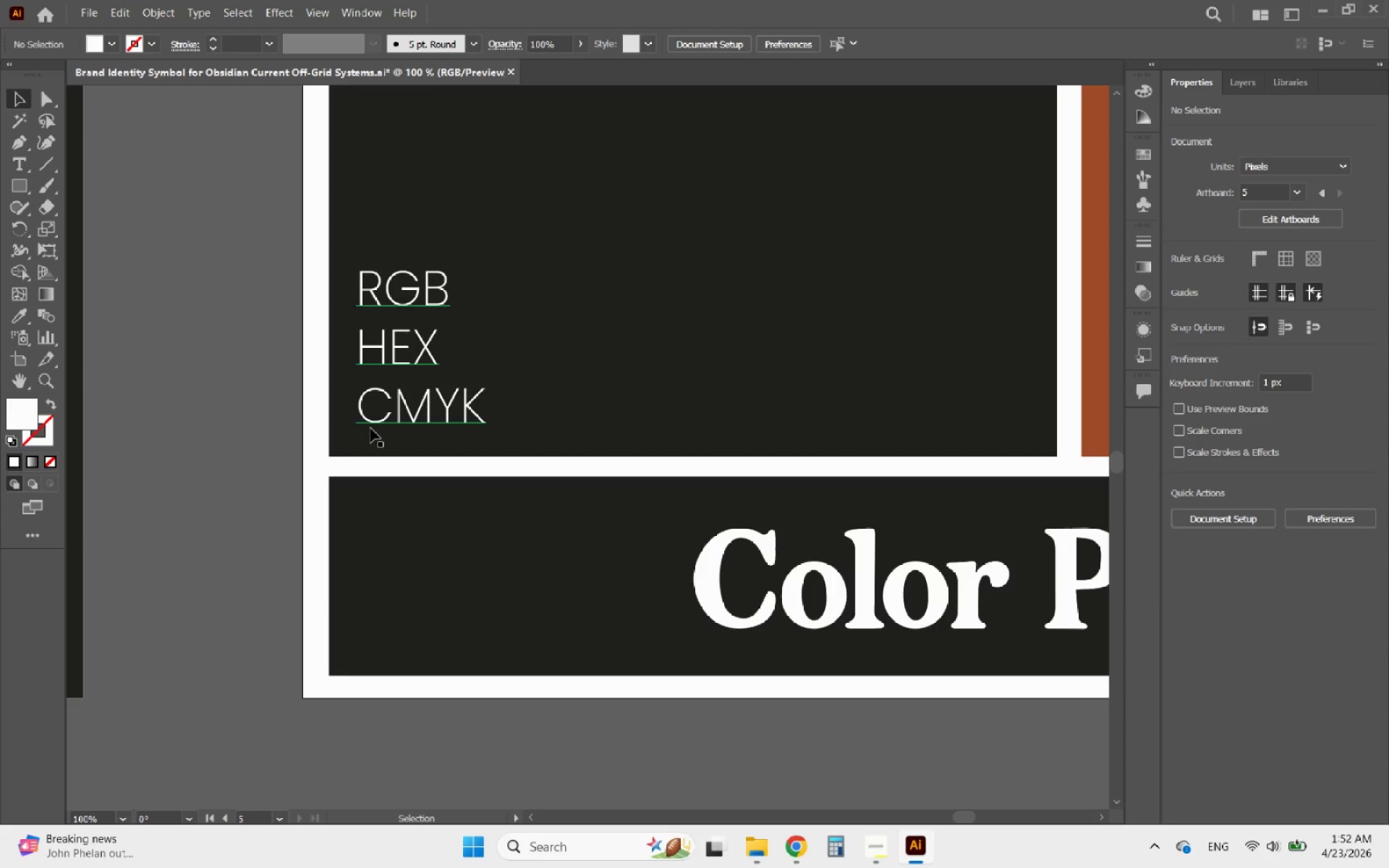 
left_click_drag(start_coordinate=[372, 428], to_coordinate=[378, 427])
 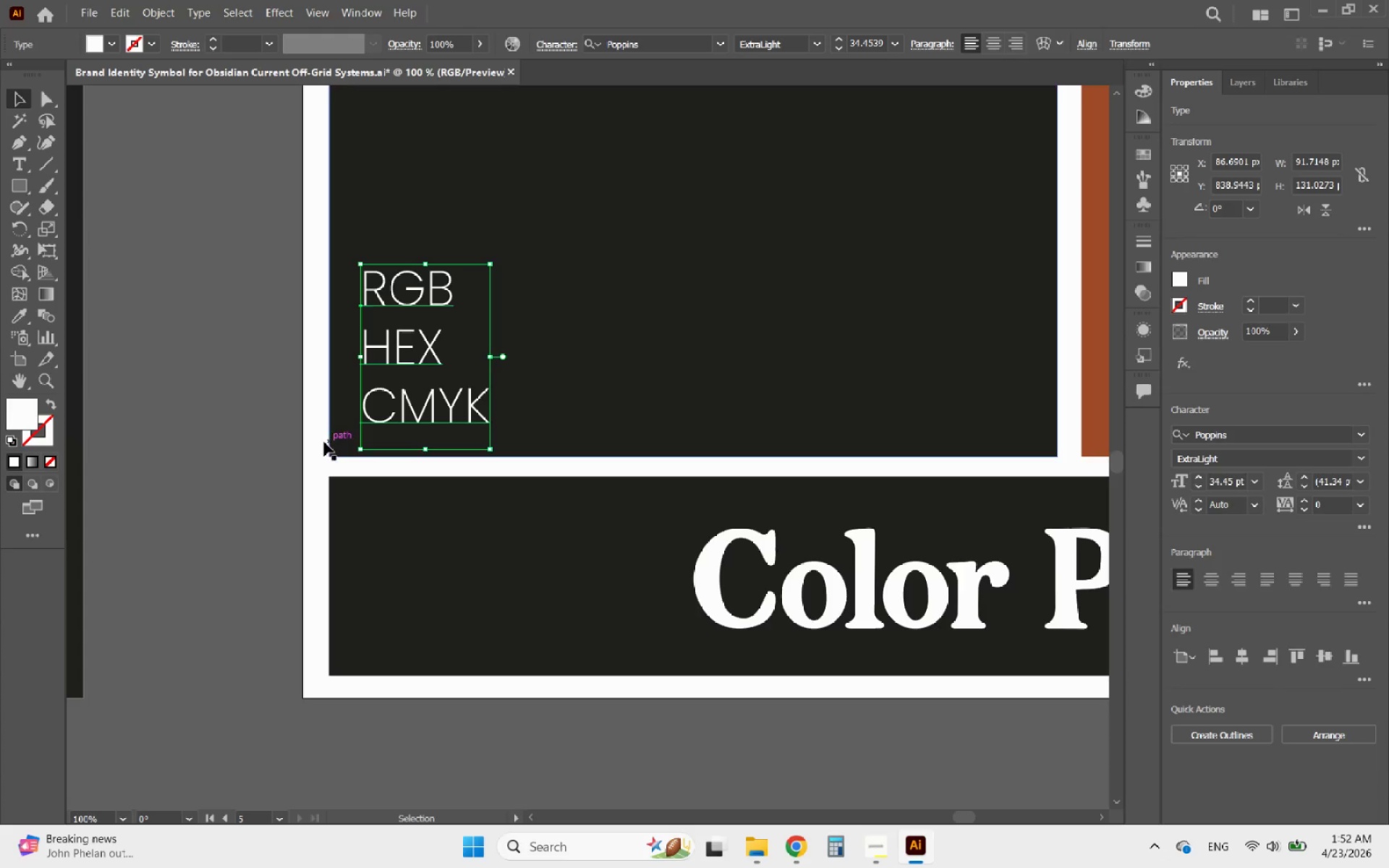 
hold_key(key=AltLeft, duration=4.41)
scroll: coordinate [251, 445], scroll_direction: down, amount: 5.0
 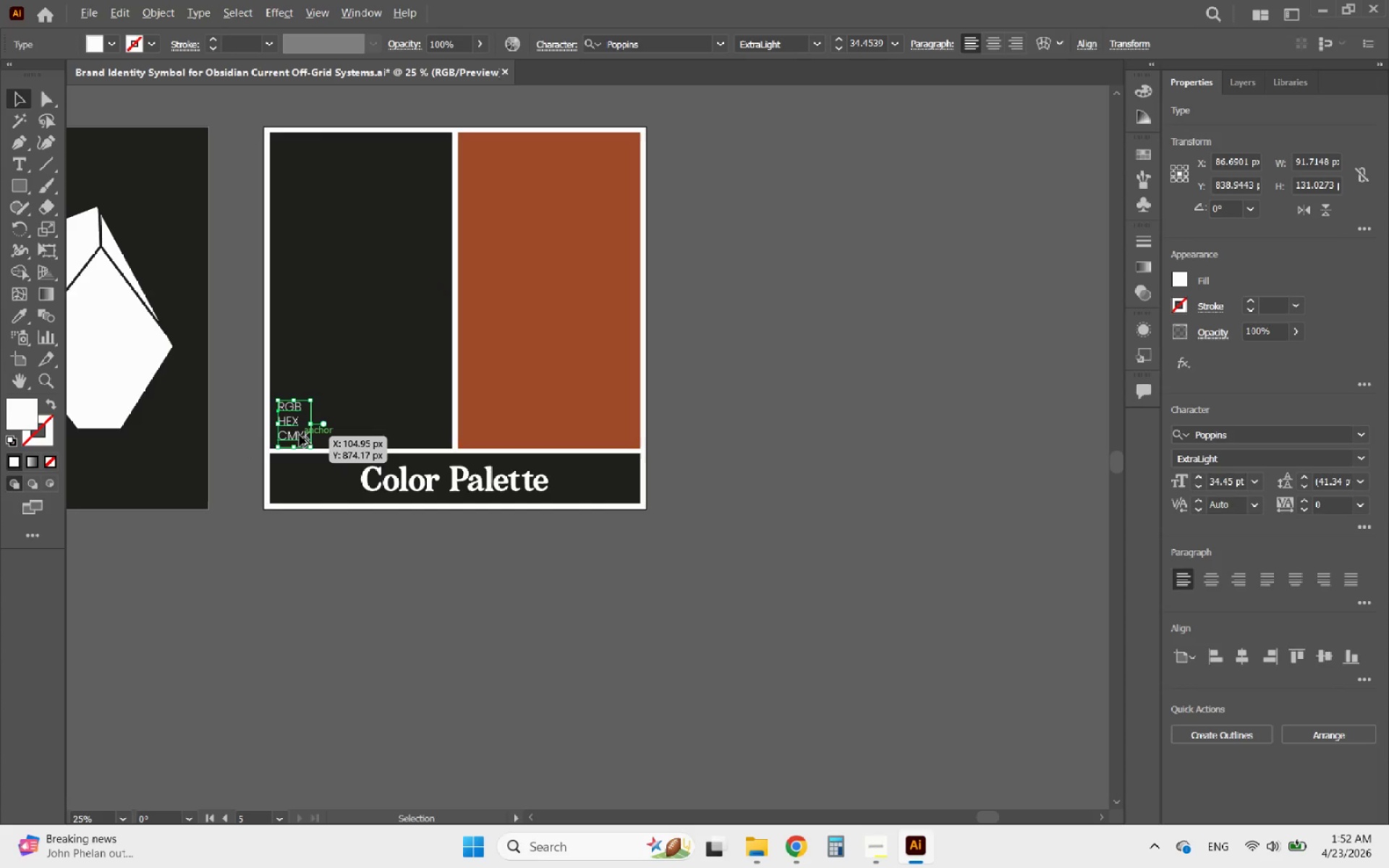 
left_click_drag(start_coordinate=[300, 435], to_coordinate=[488, 432])
 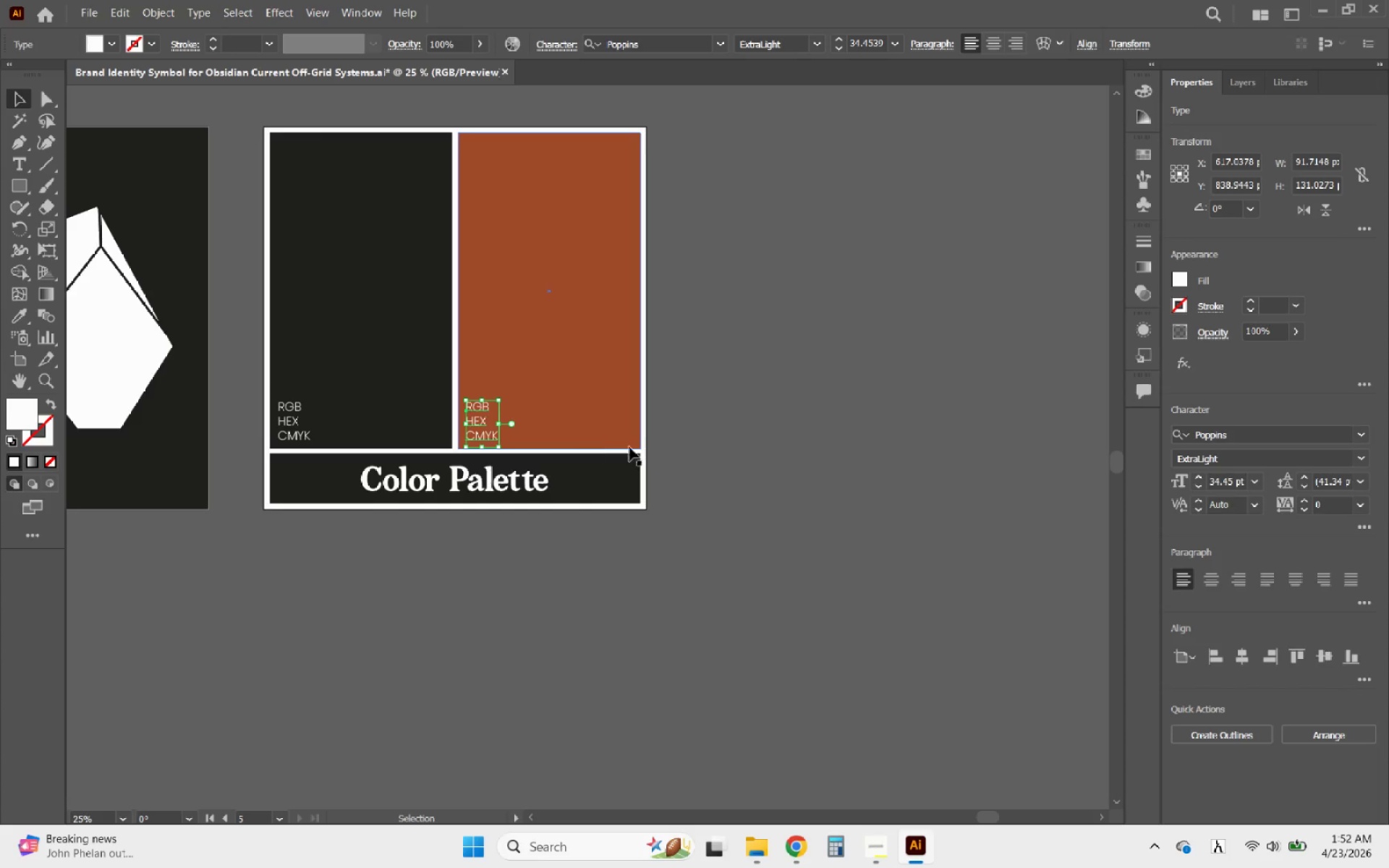 
hold_key(key=ShiftLeft, duration=2.2)
 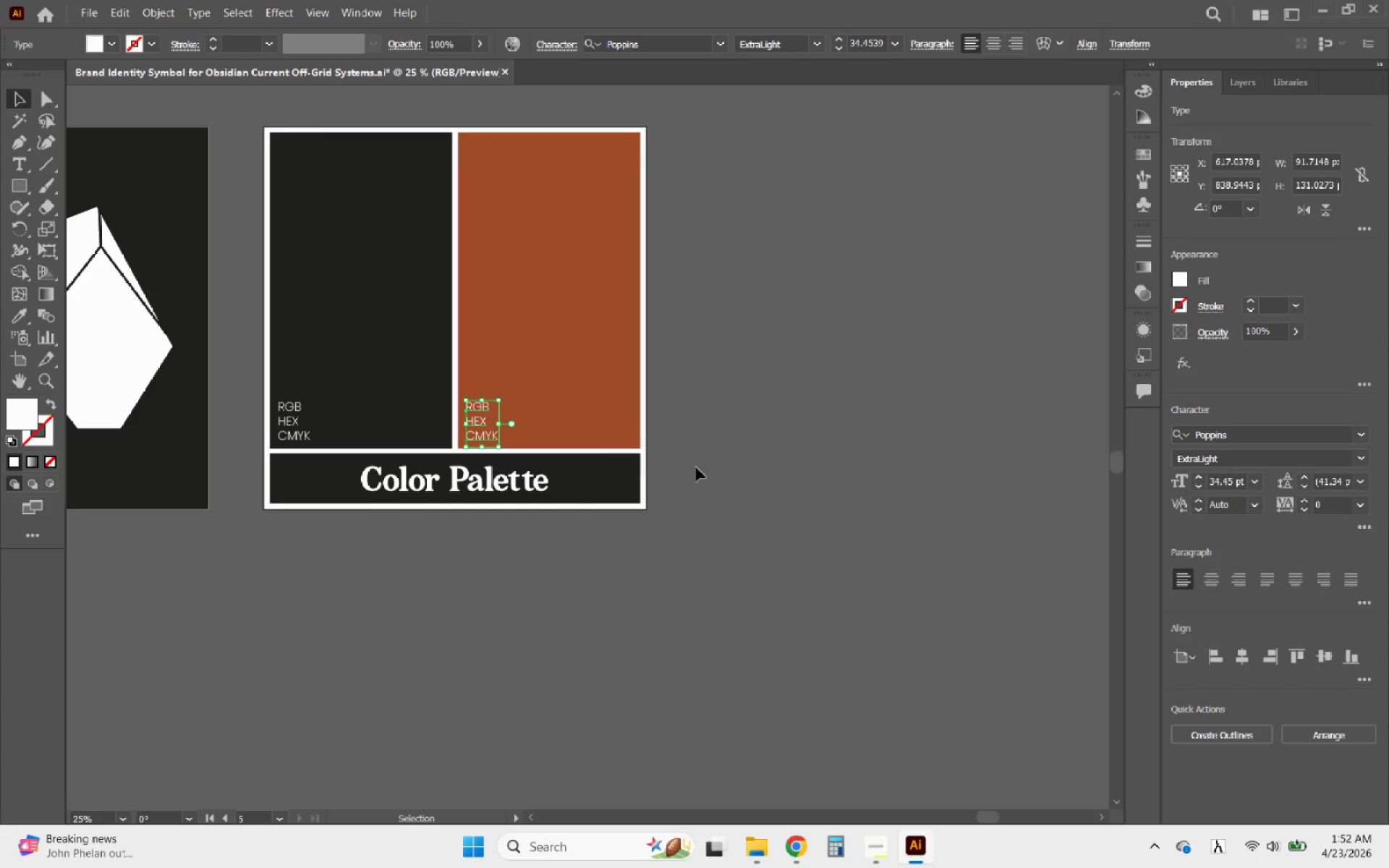 
left_click([705, 472])
 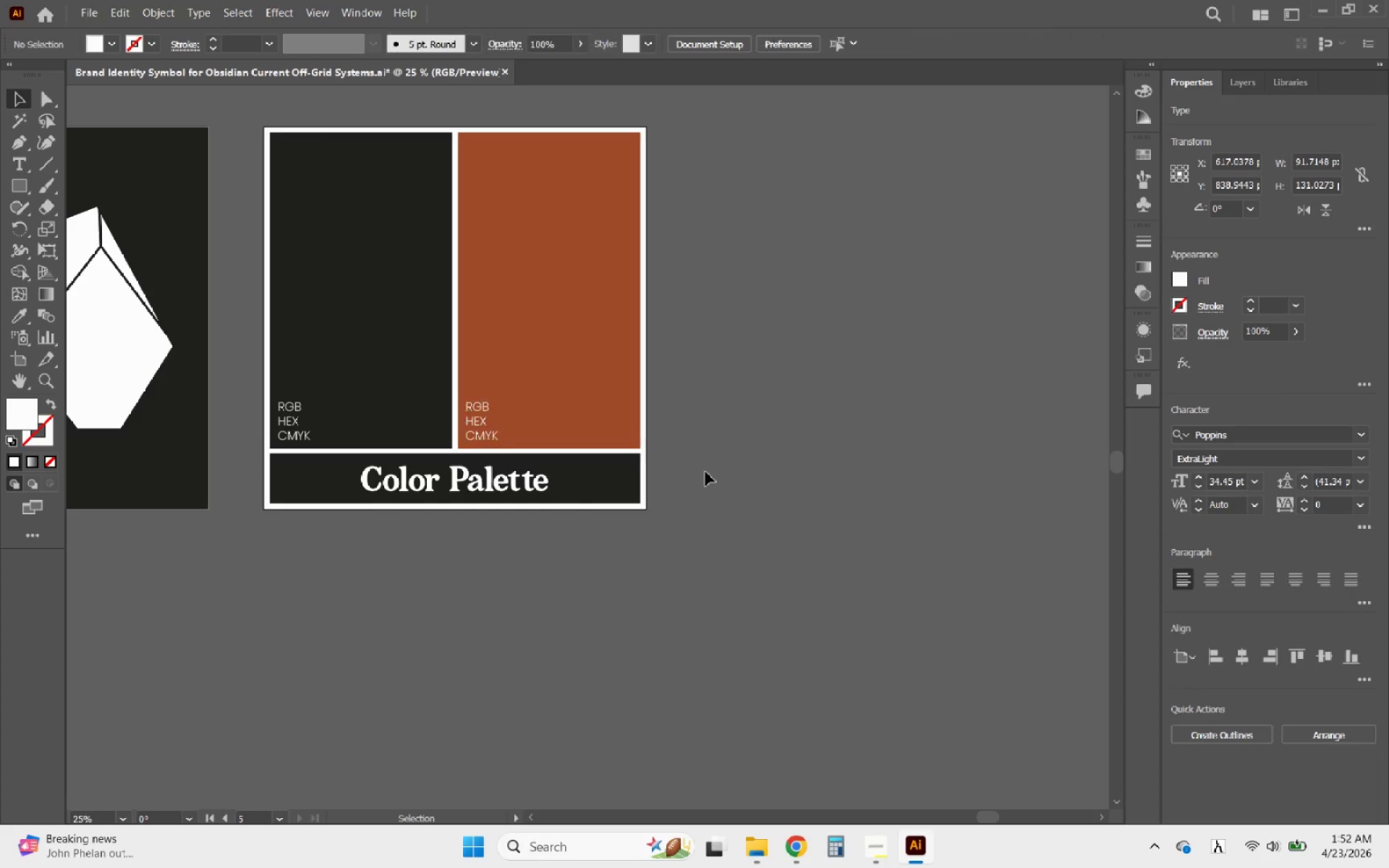 
hold_key(key=AltLeft, duration=0.92)
scroll: coordinate [726, 473], scroll_direction: down, amount: 2.0
 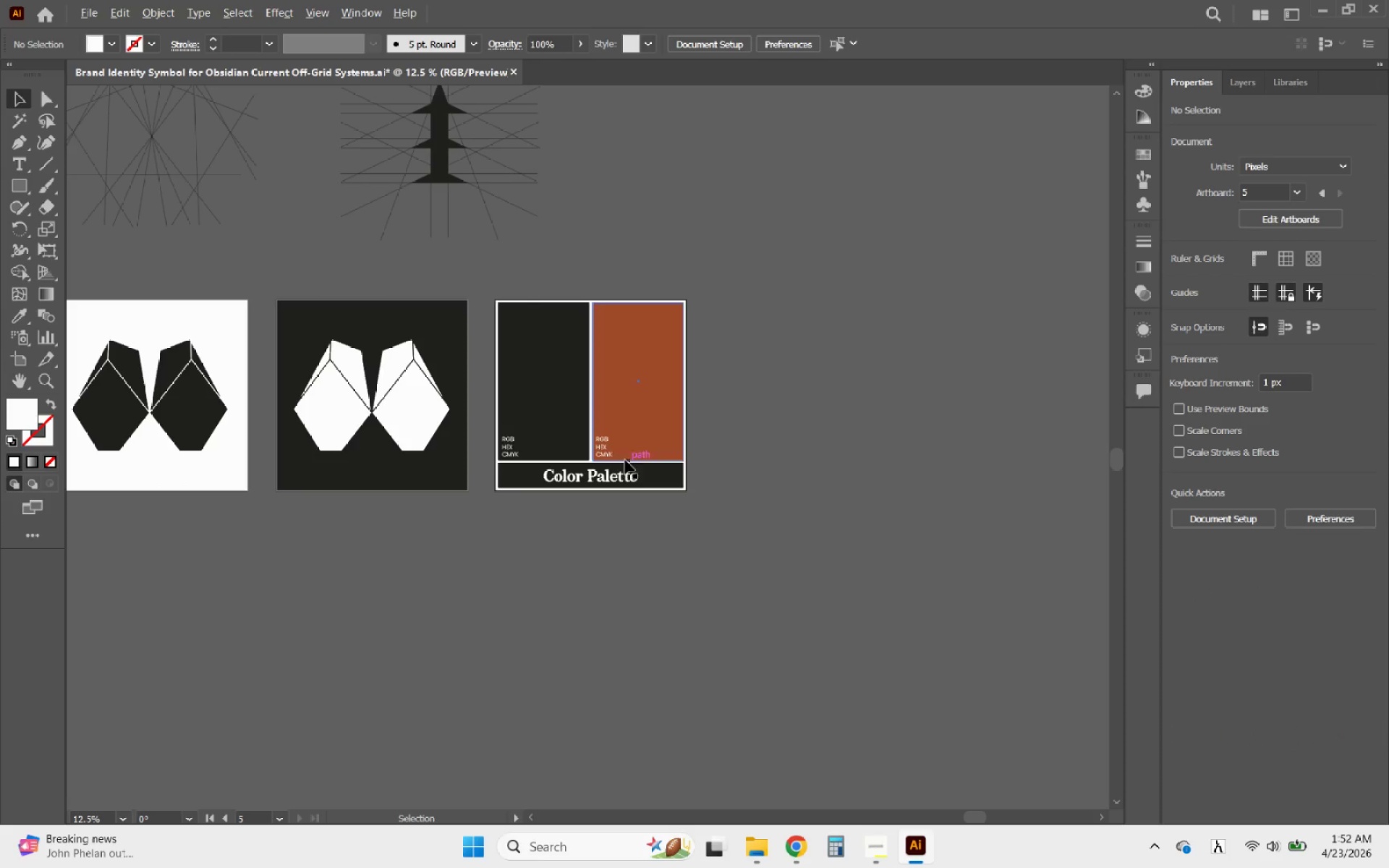 
hold_key(key=AltLeft, duration=0.86)
 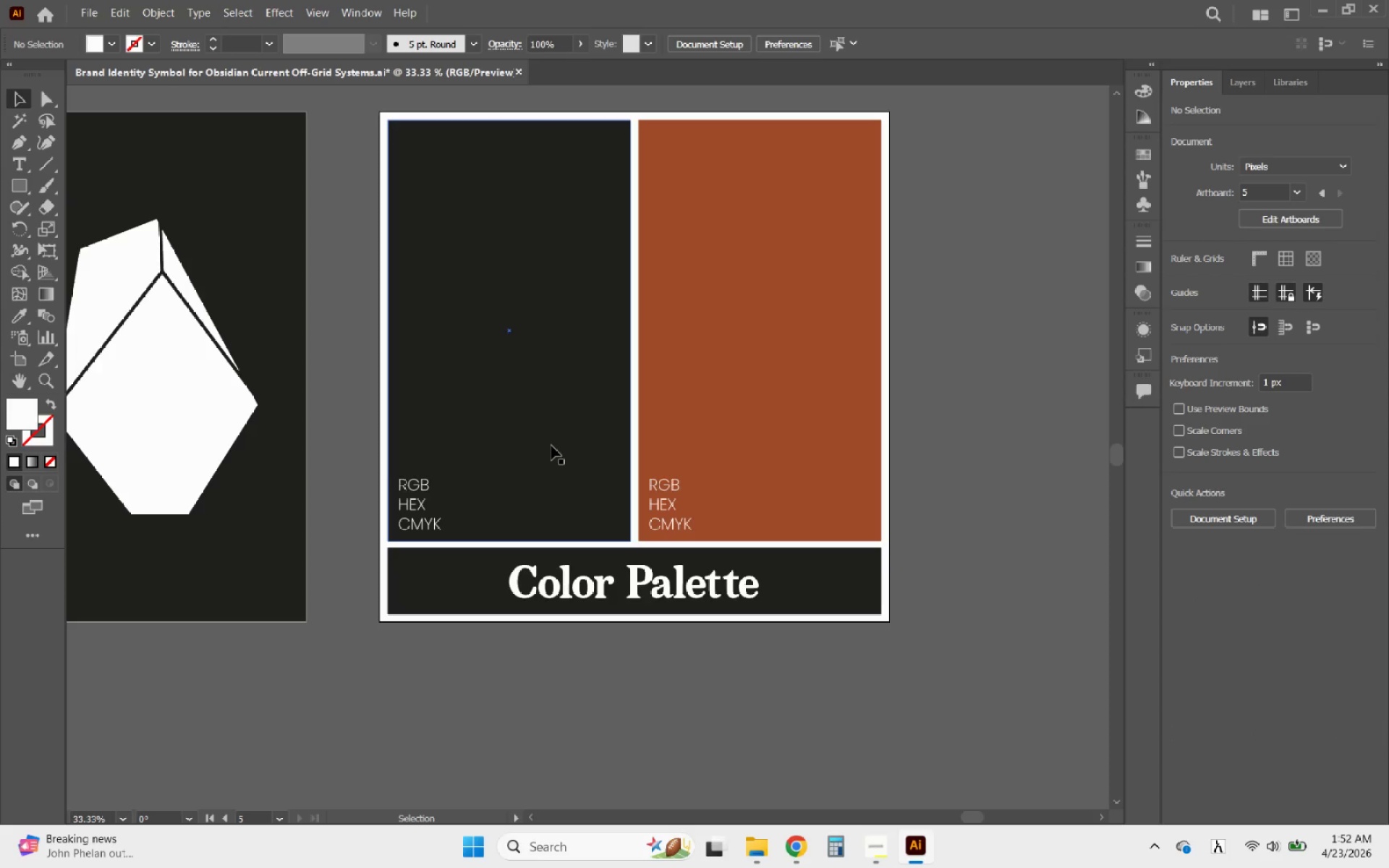 
left_click([551, 446])
 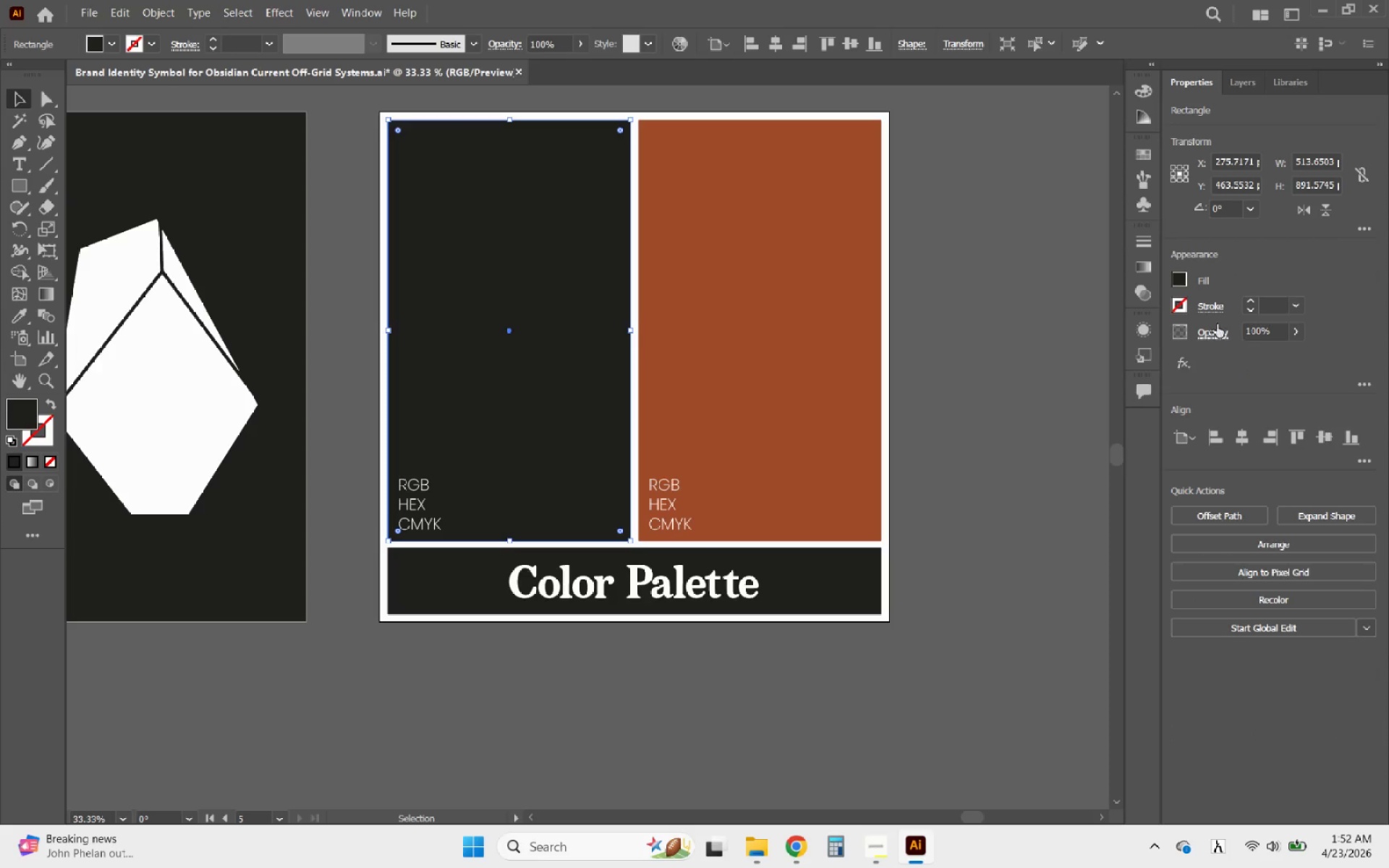 
scroll: coordinate [551, 446], scroll_direction: up, amount: 4.0
 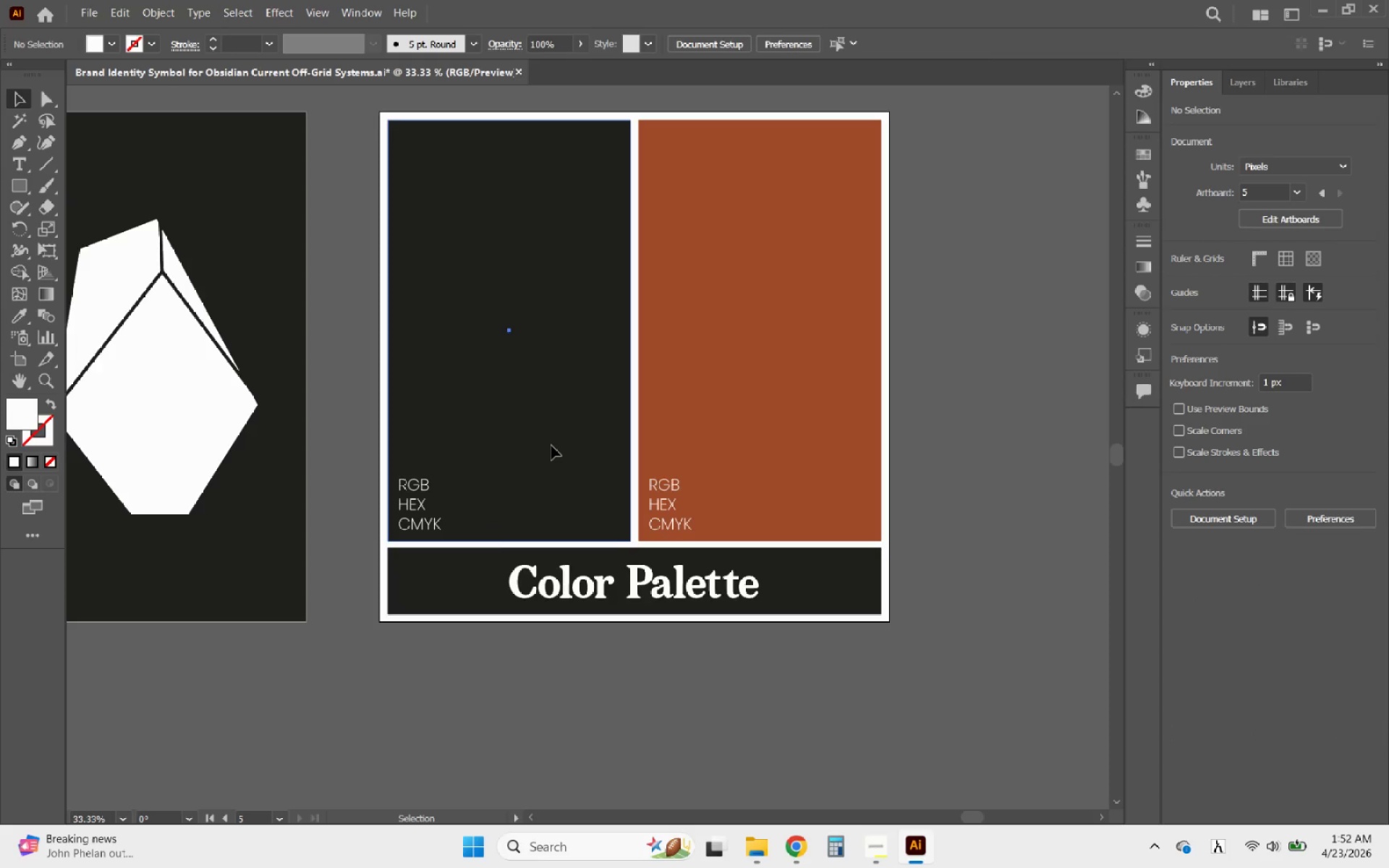 
left_click([1176, 284])
 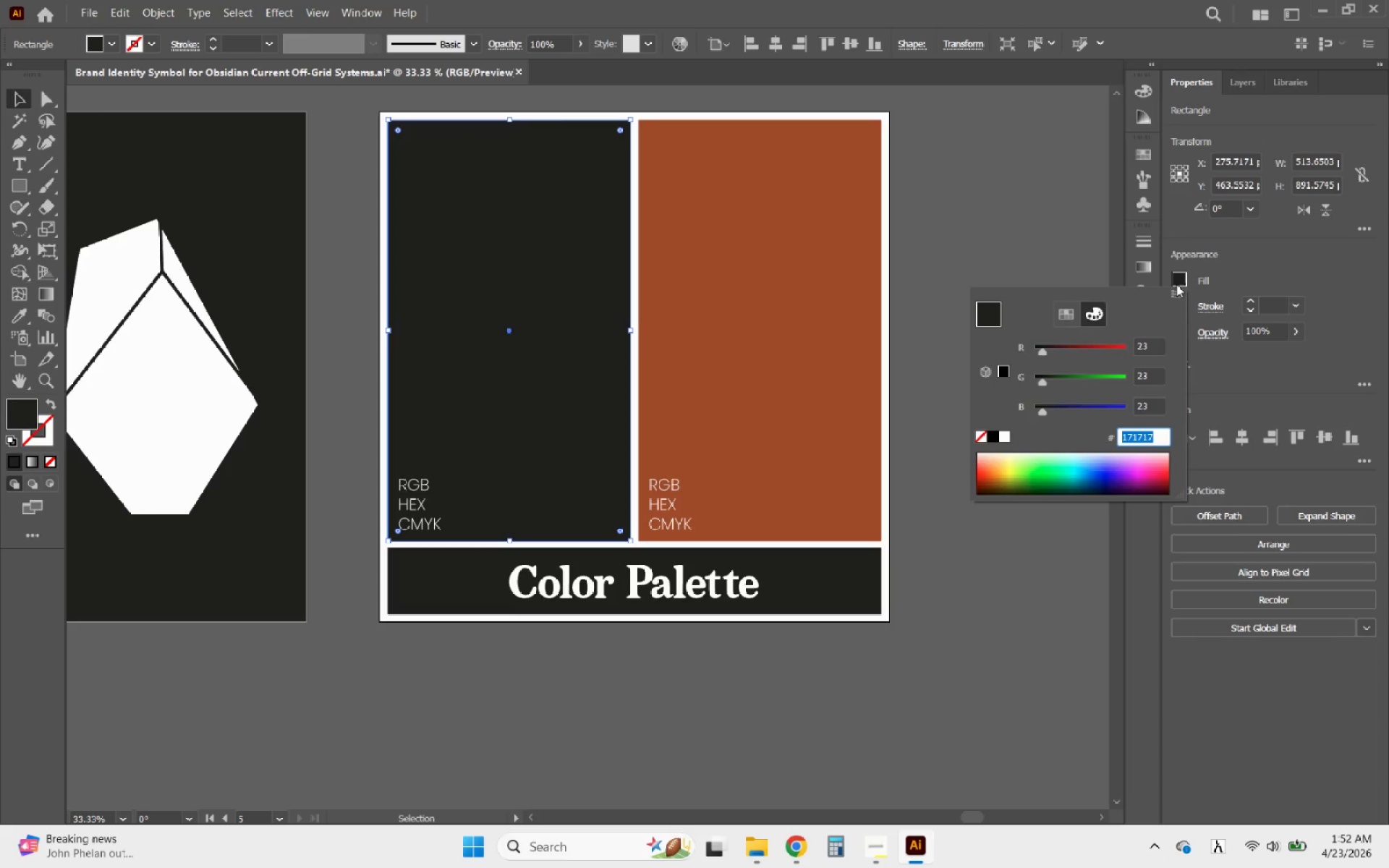 
key(Control+C)
 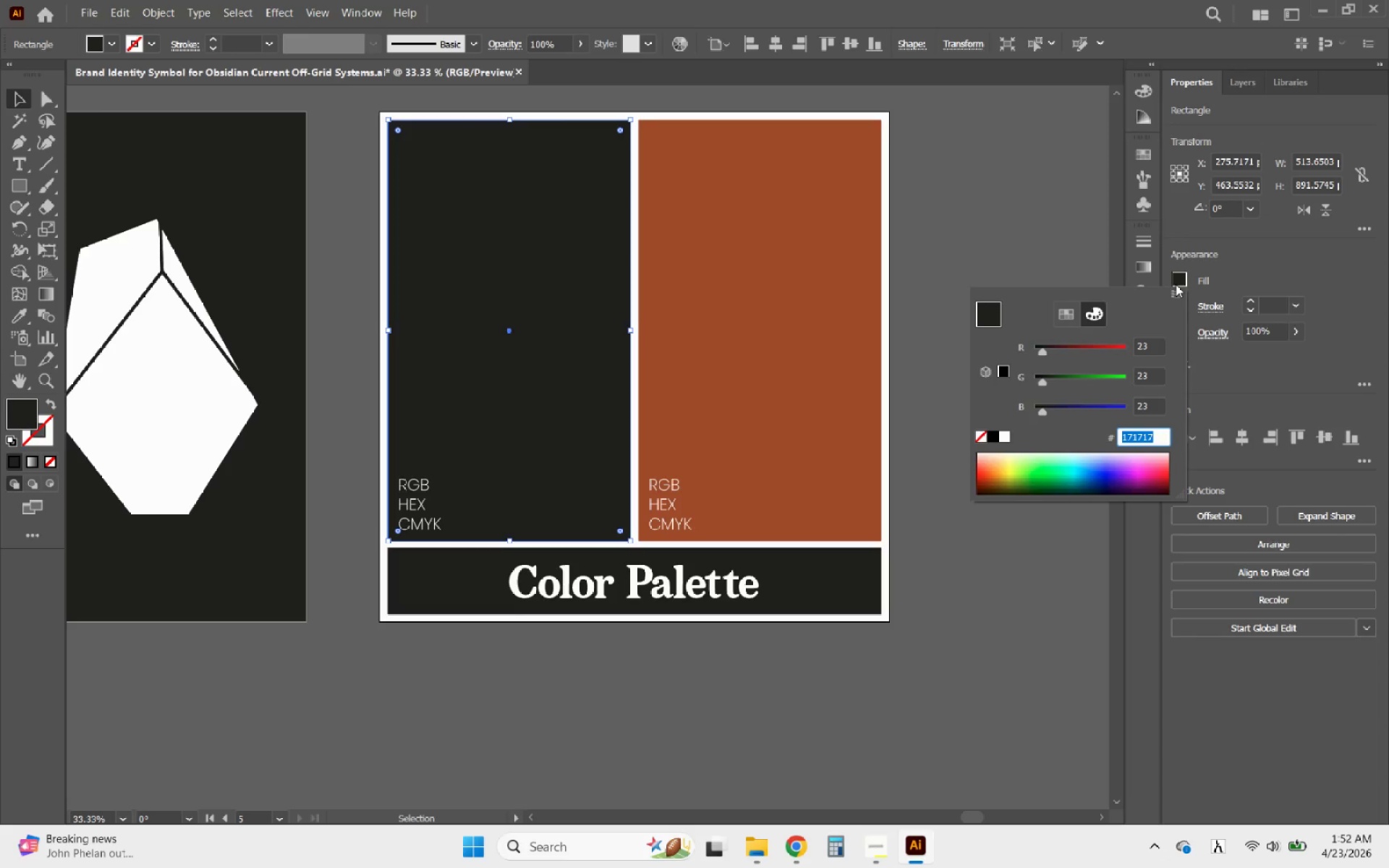 
key(Control+C)
 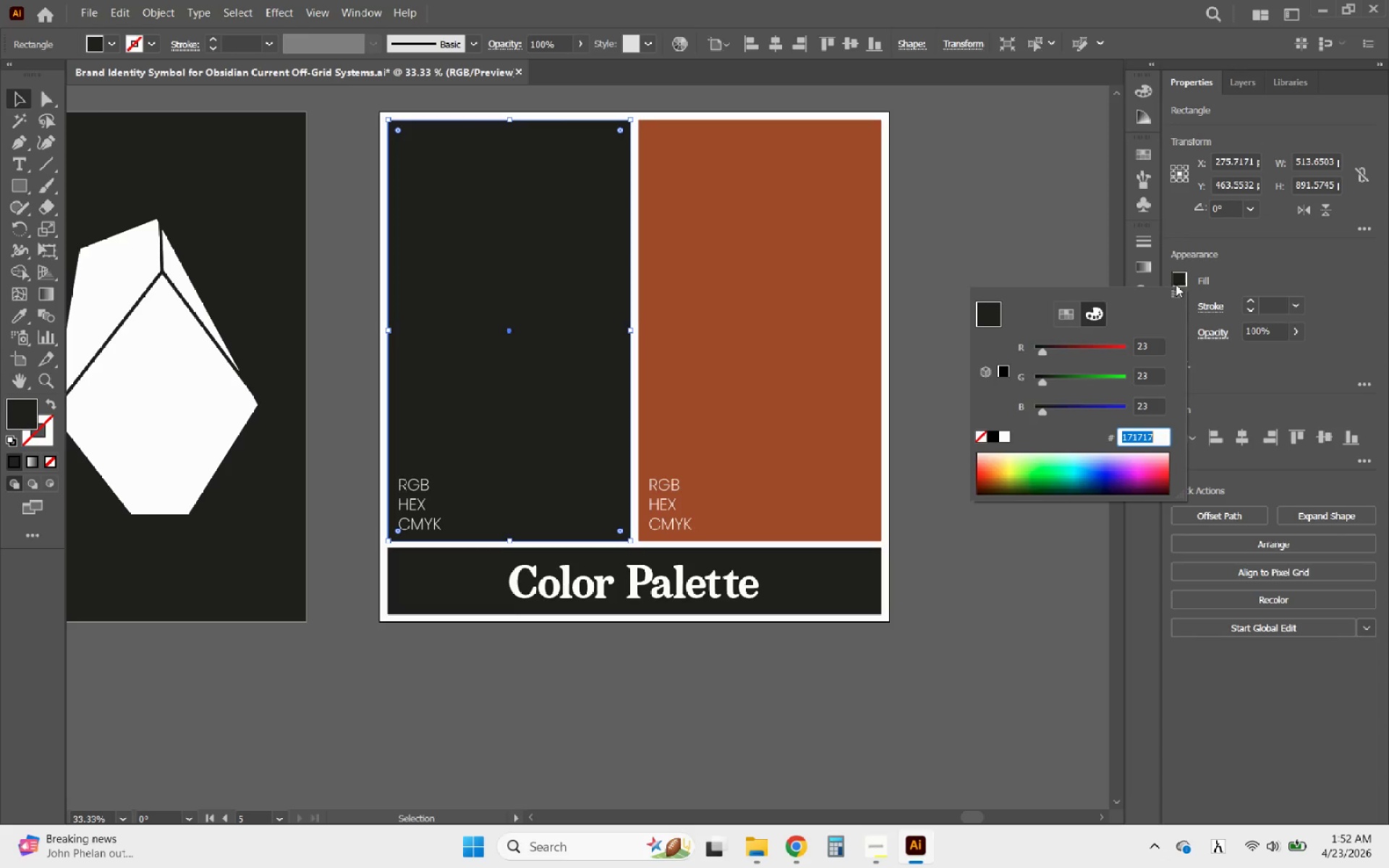 
key(Control+C)
 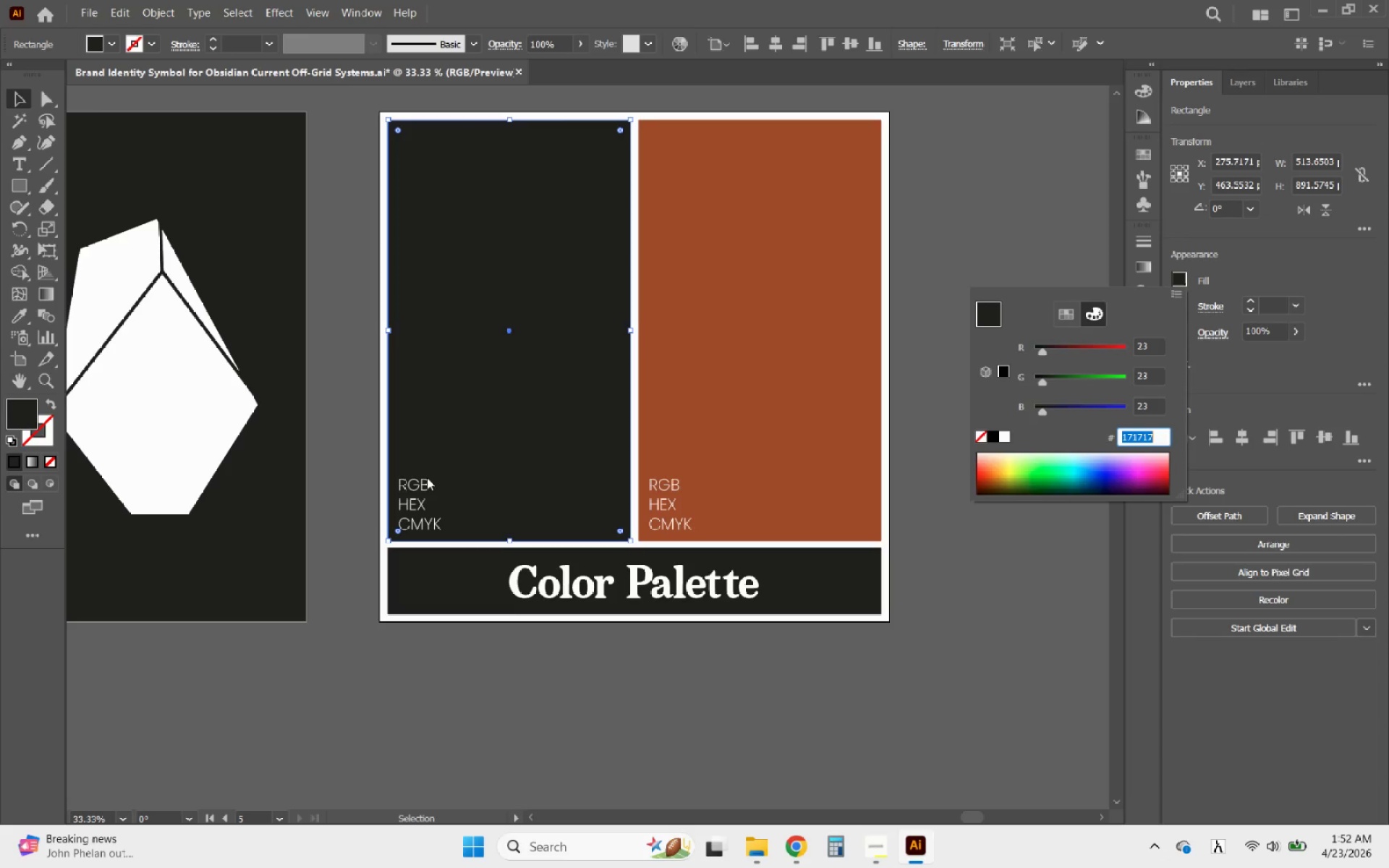 
left_click([422, 480])
 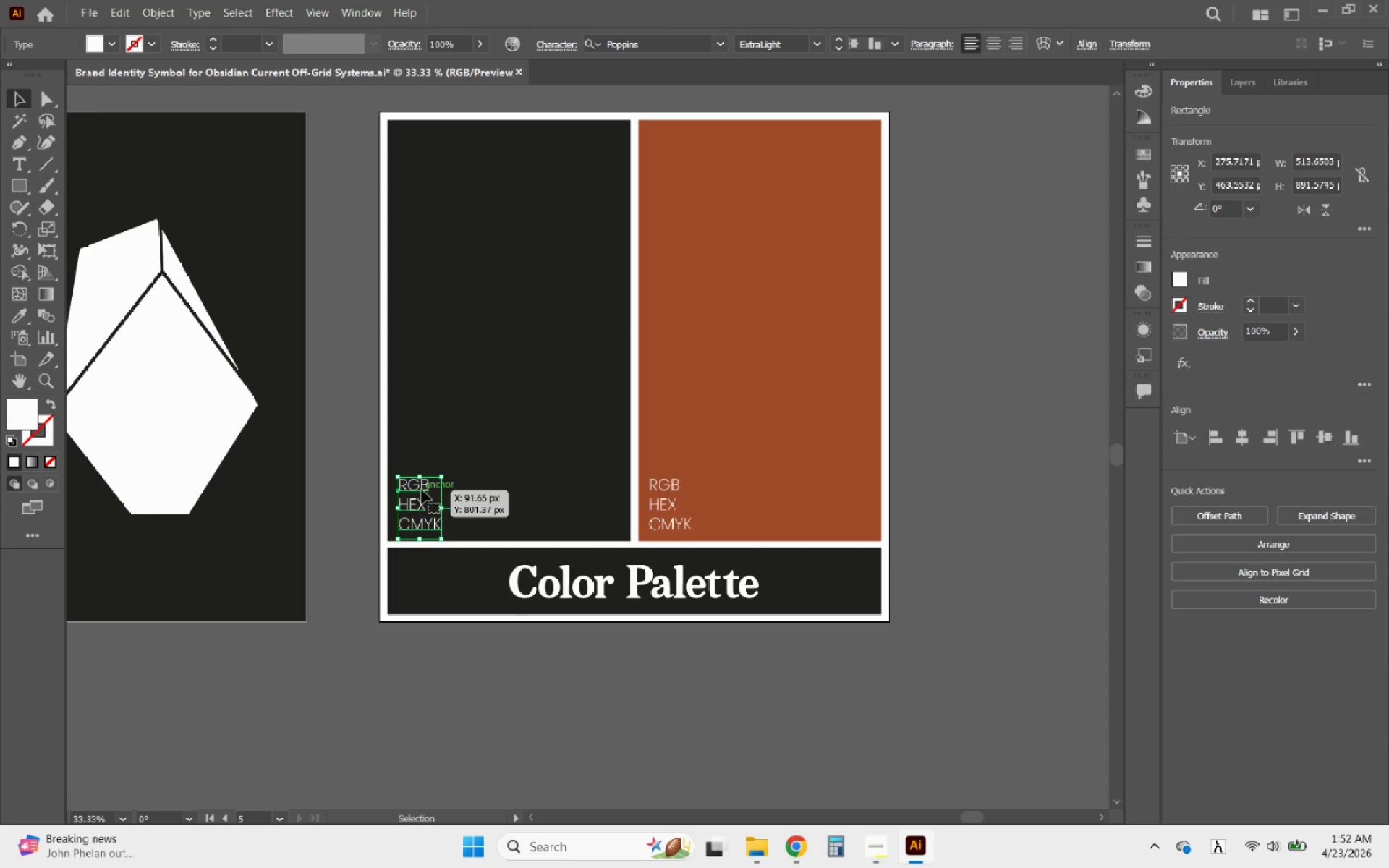 
double_click([422, 490])
 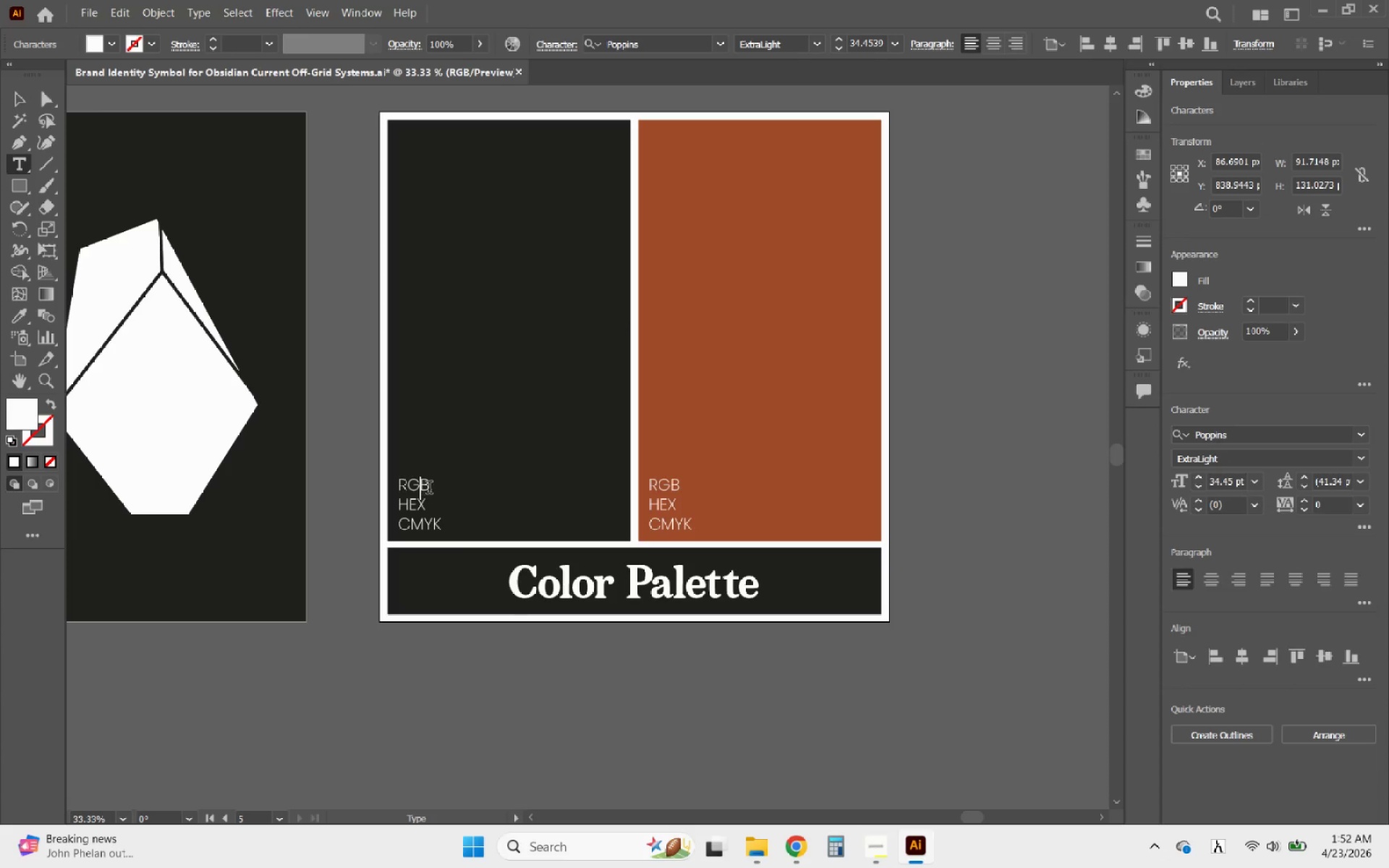 
left_click([431, 488])
 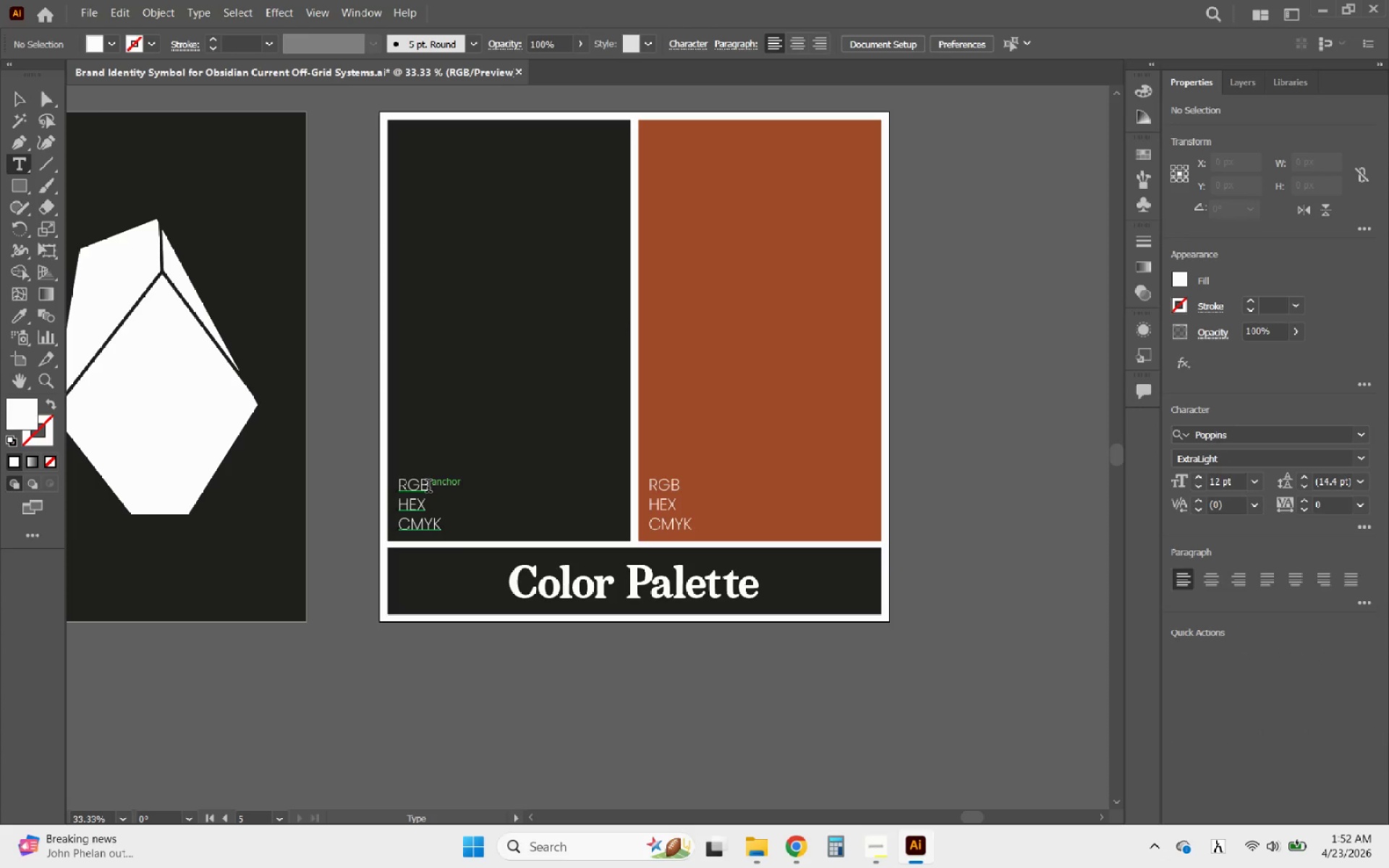 
left_click([428, 488])
 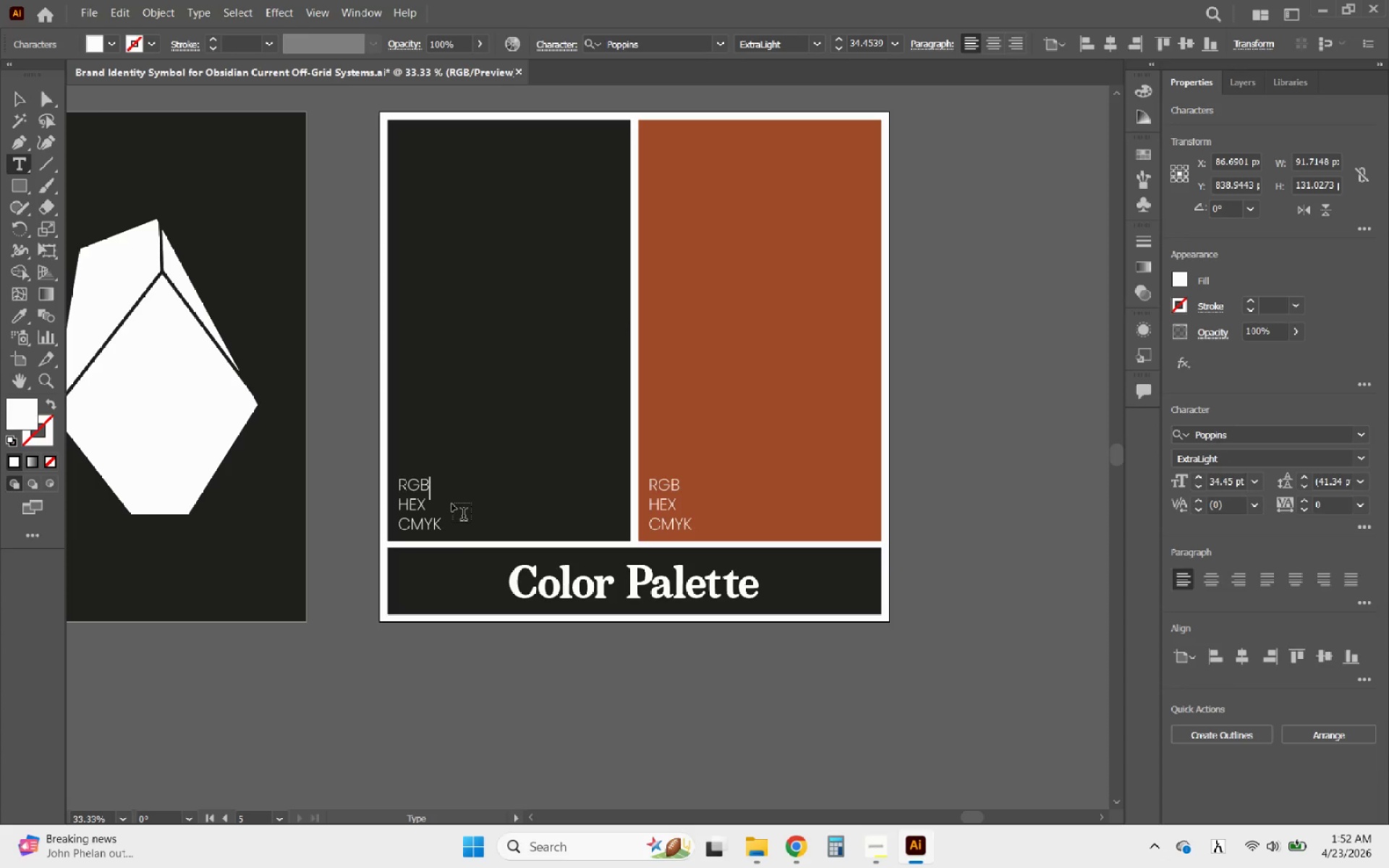 
key(Space)
 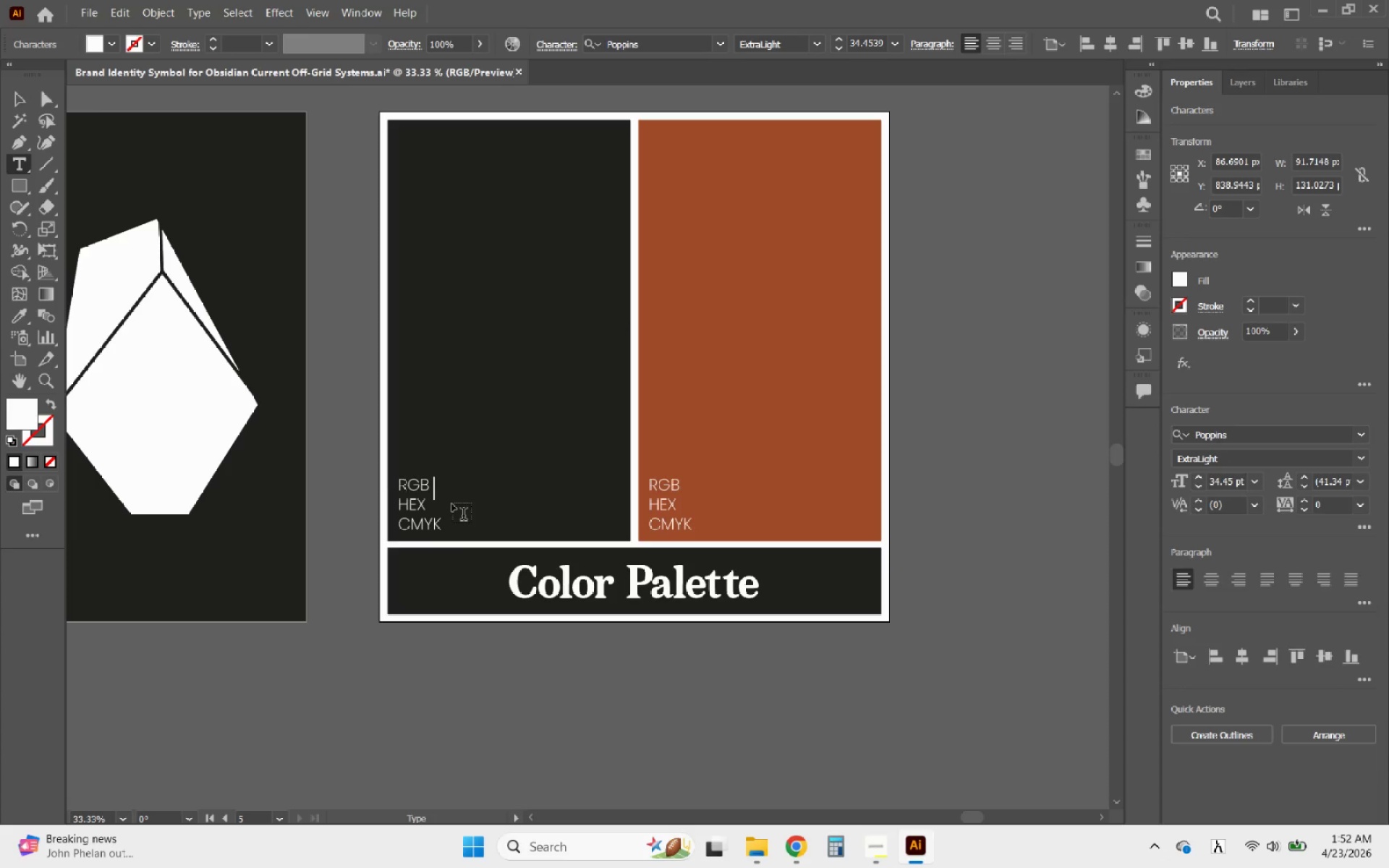 
key(Control+V)
 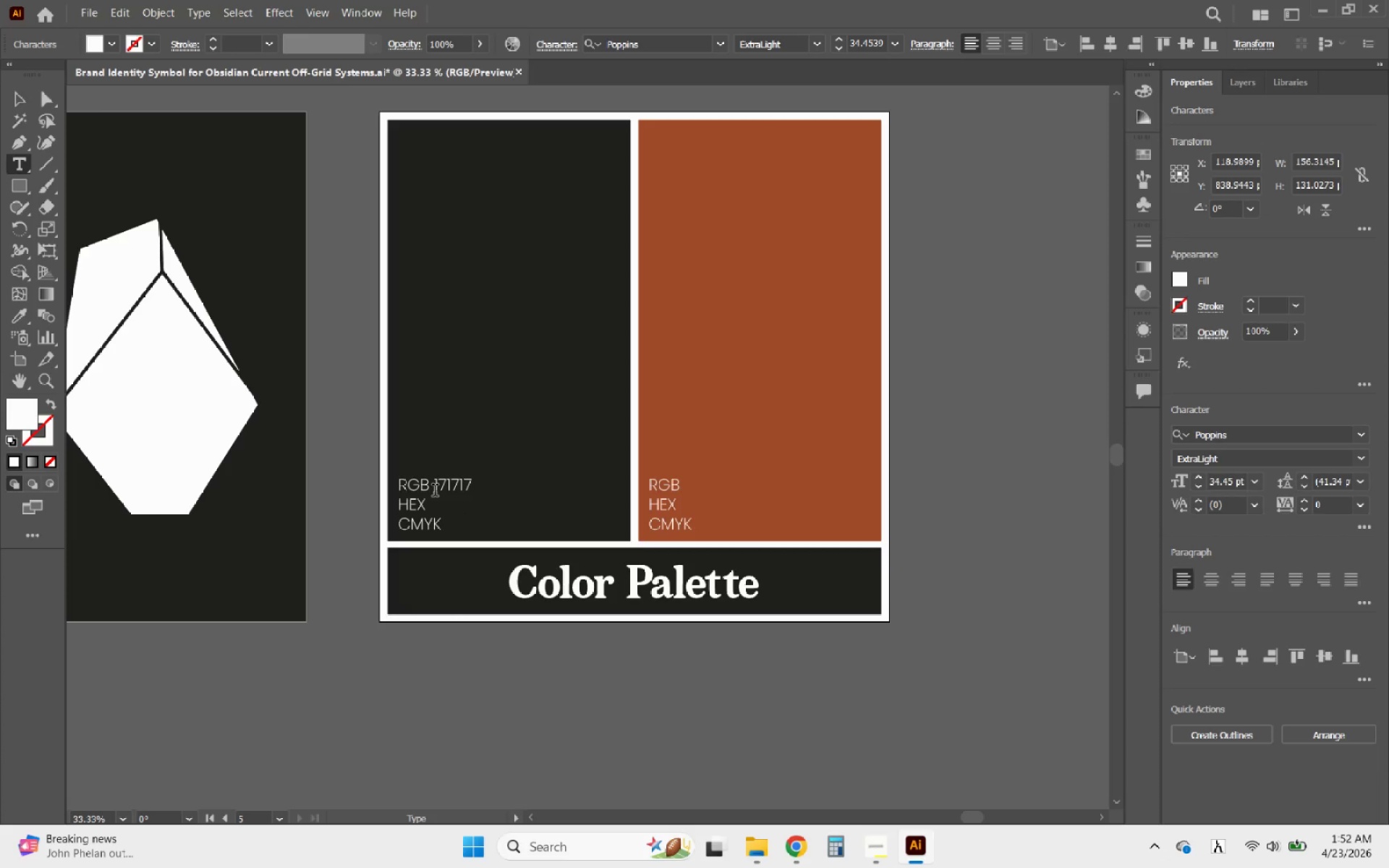 
left_click_drag(start_coordinate=[435, 492], to_coordinate=[477, 491])
 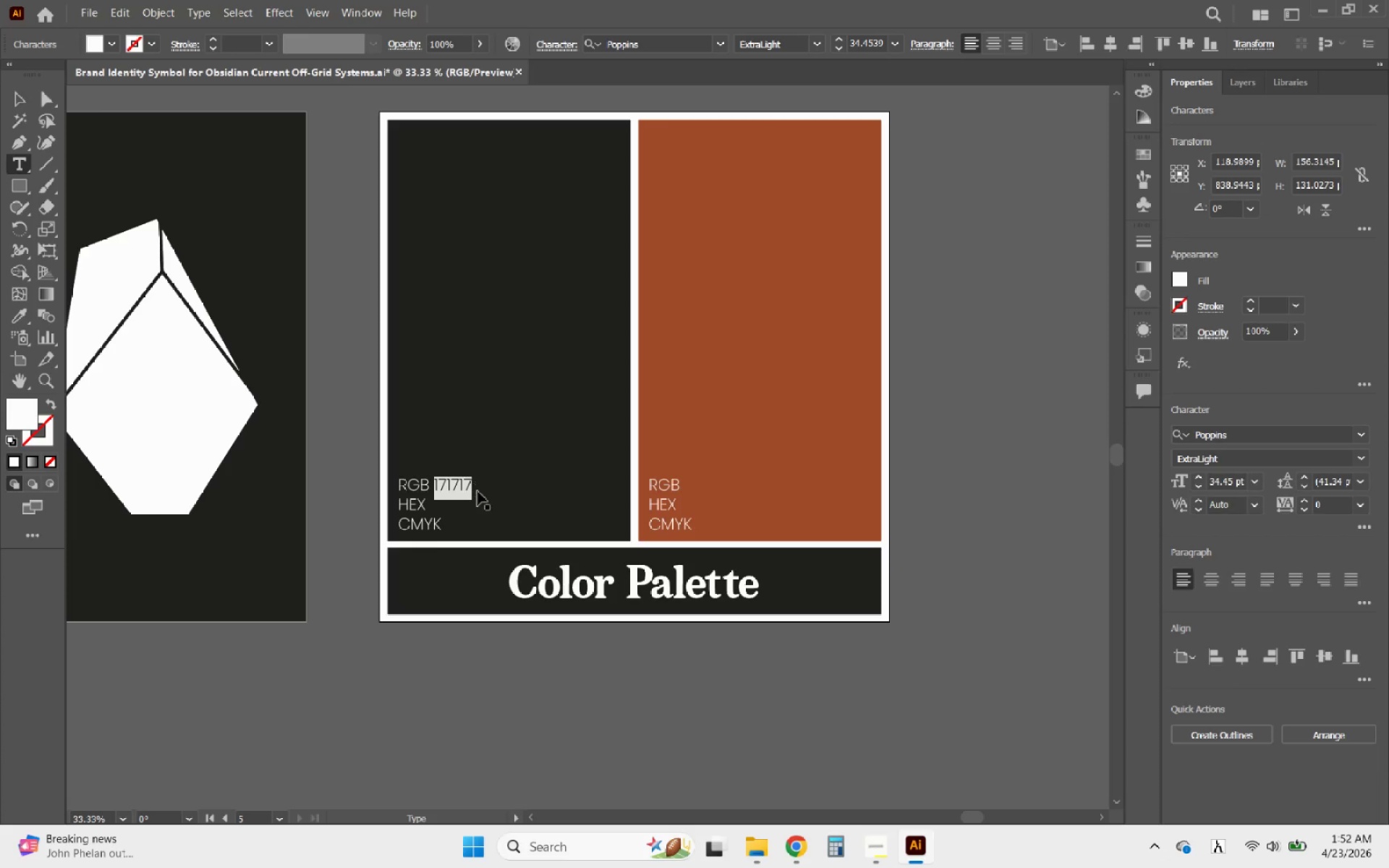 
key(Control+X)
 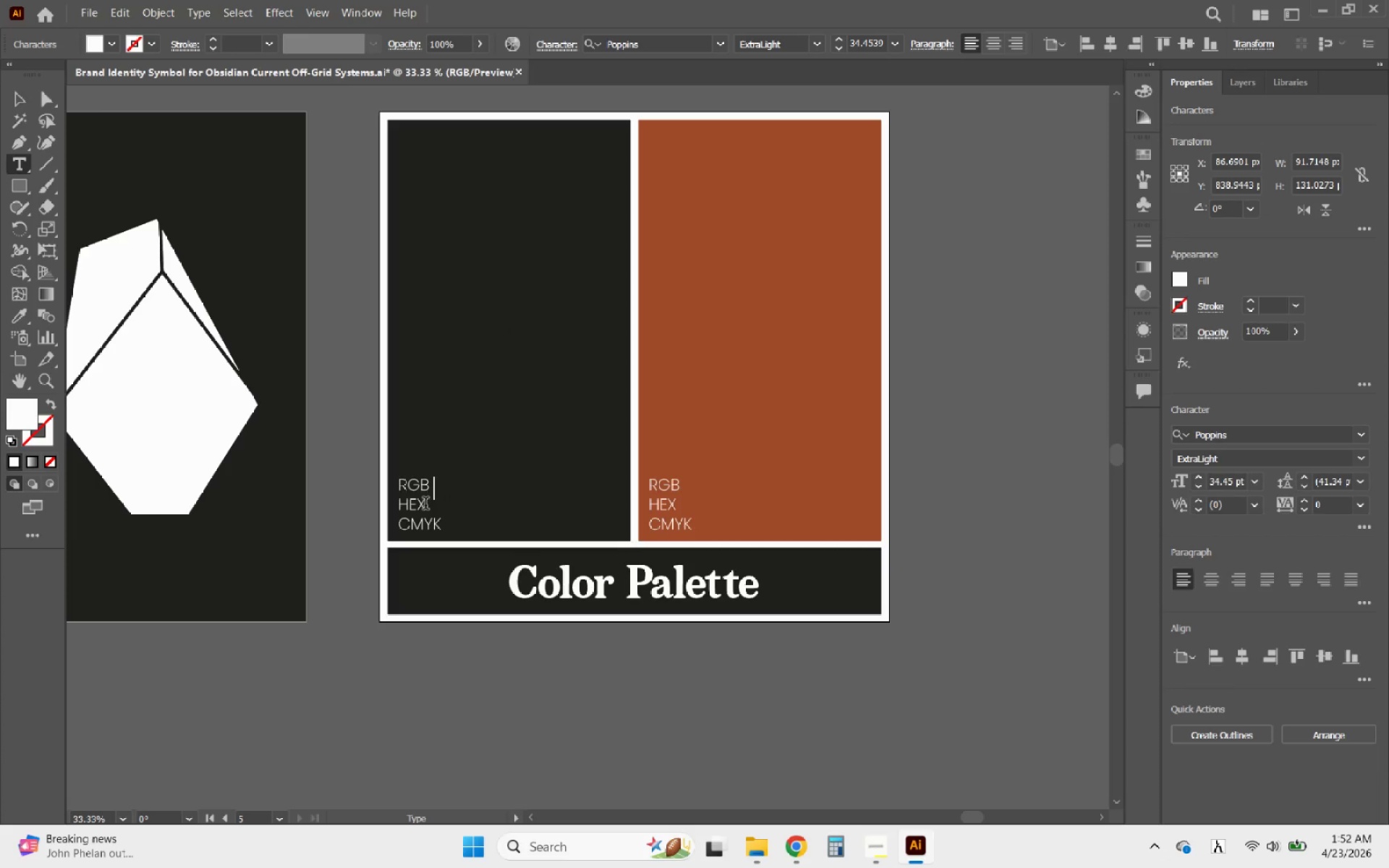 
left_click([425, 505])
 